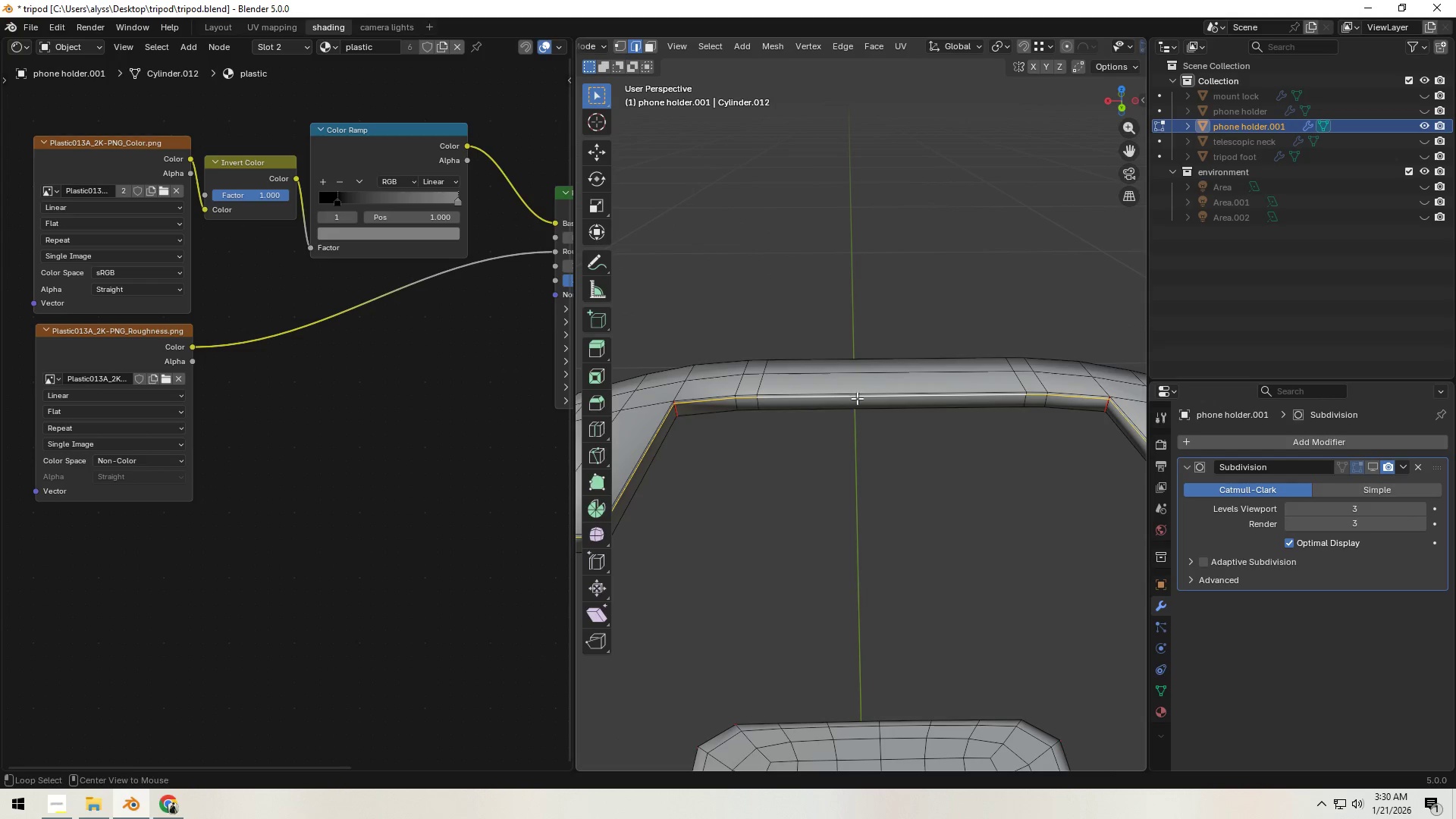 
hold_key(key=AltLeft, duration=6.02)
scroll: coordinate [870, 406], scroll_direction: down, amount: 2.0
 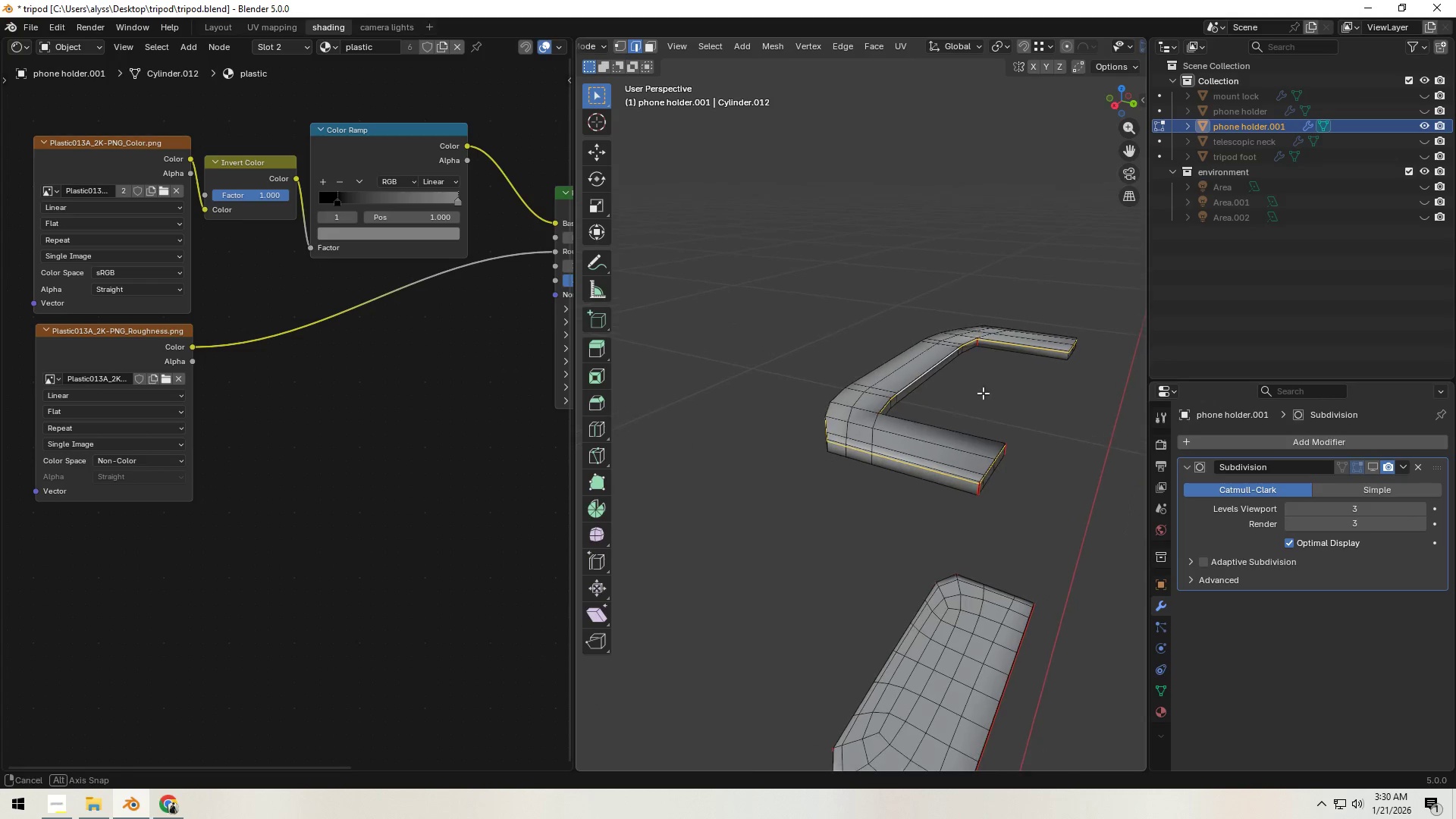 
scroll: coordinate [865, 483], scroll_direction: up, amount: 2.0
 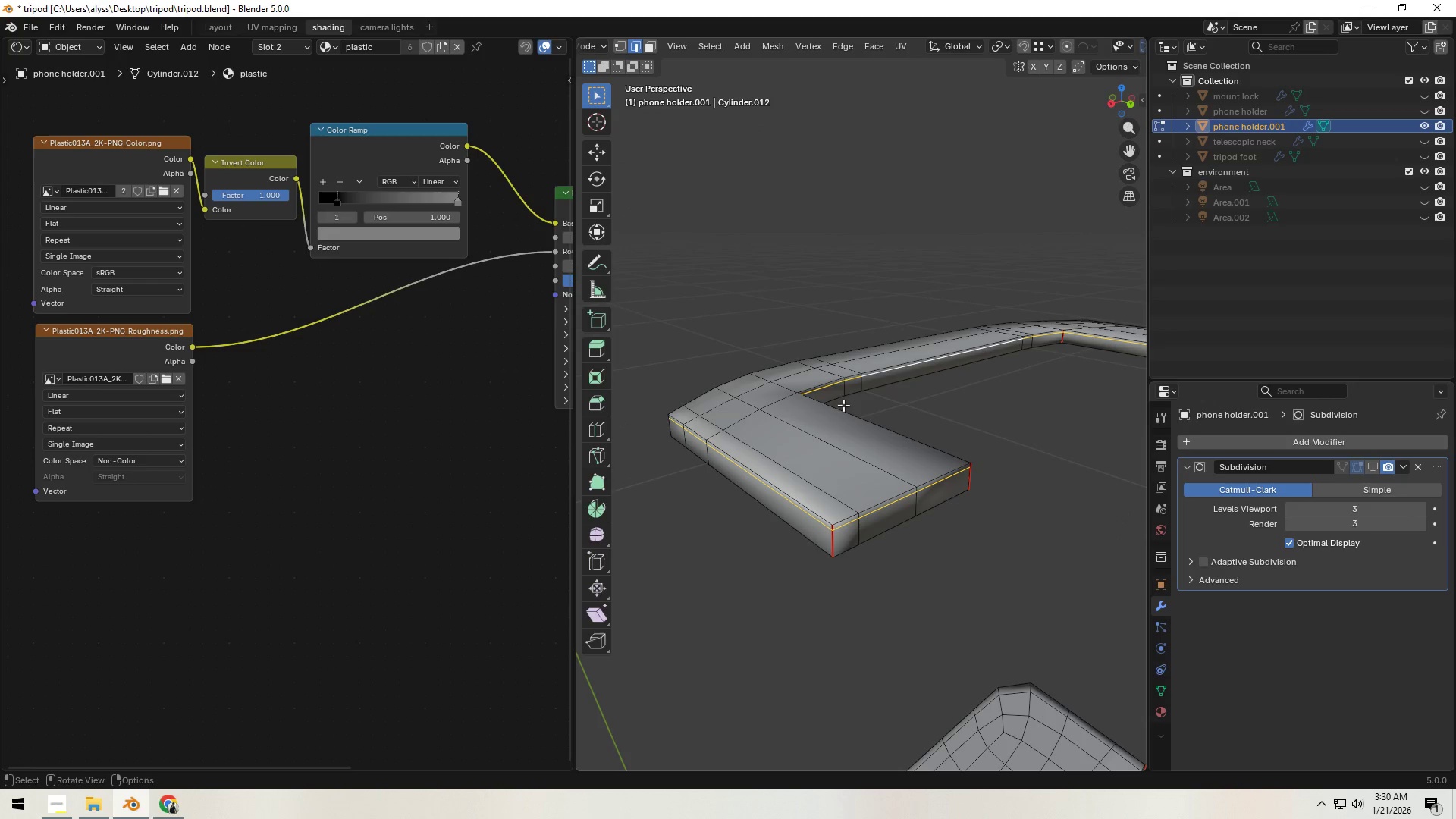 
hold_key(key=AltLeft, duration=1.8)
left_click([826, 381])
 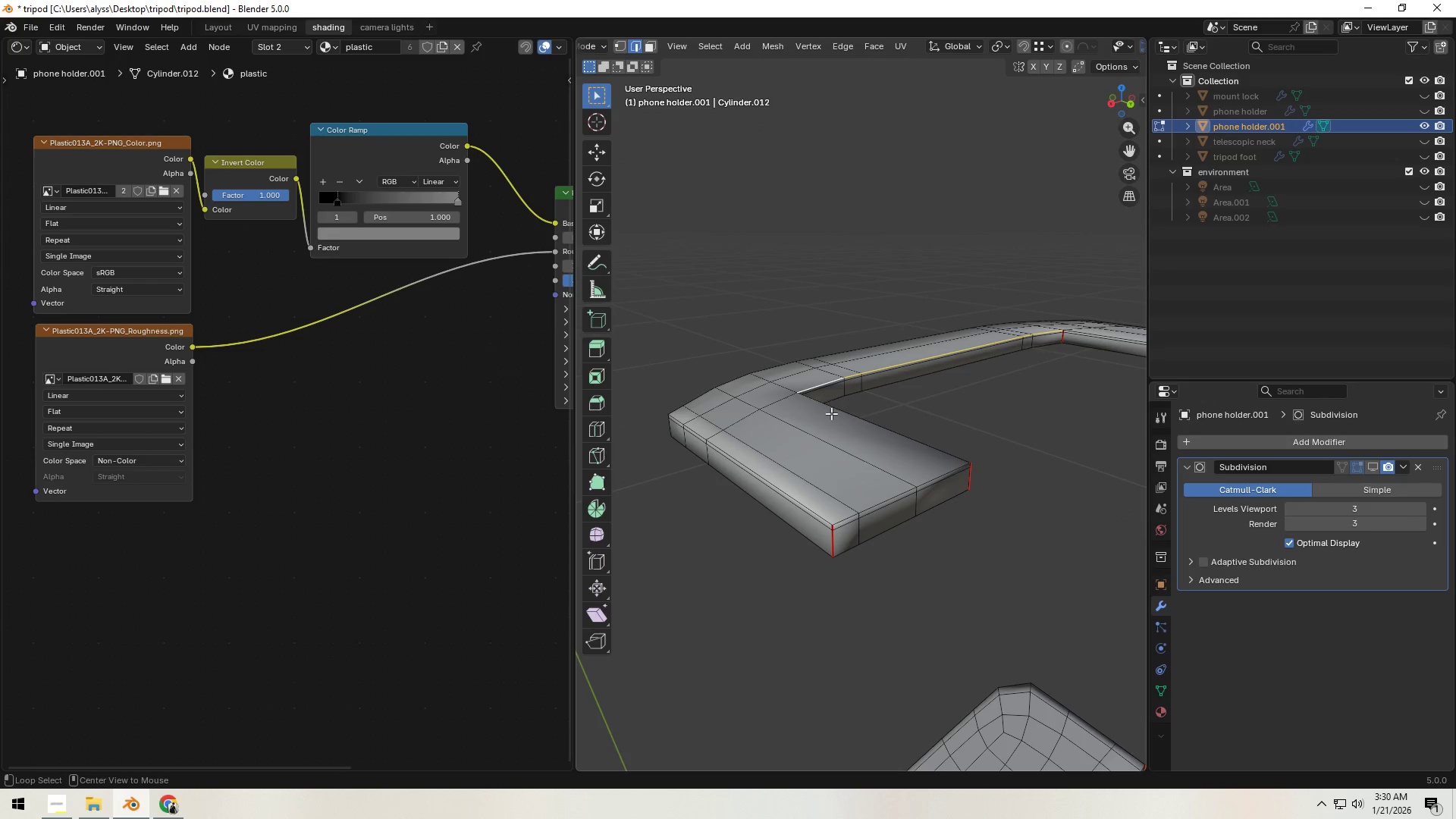 
hold_key(key=ShiftLeft, duration=0.86)
left_click([840, 413])
 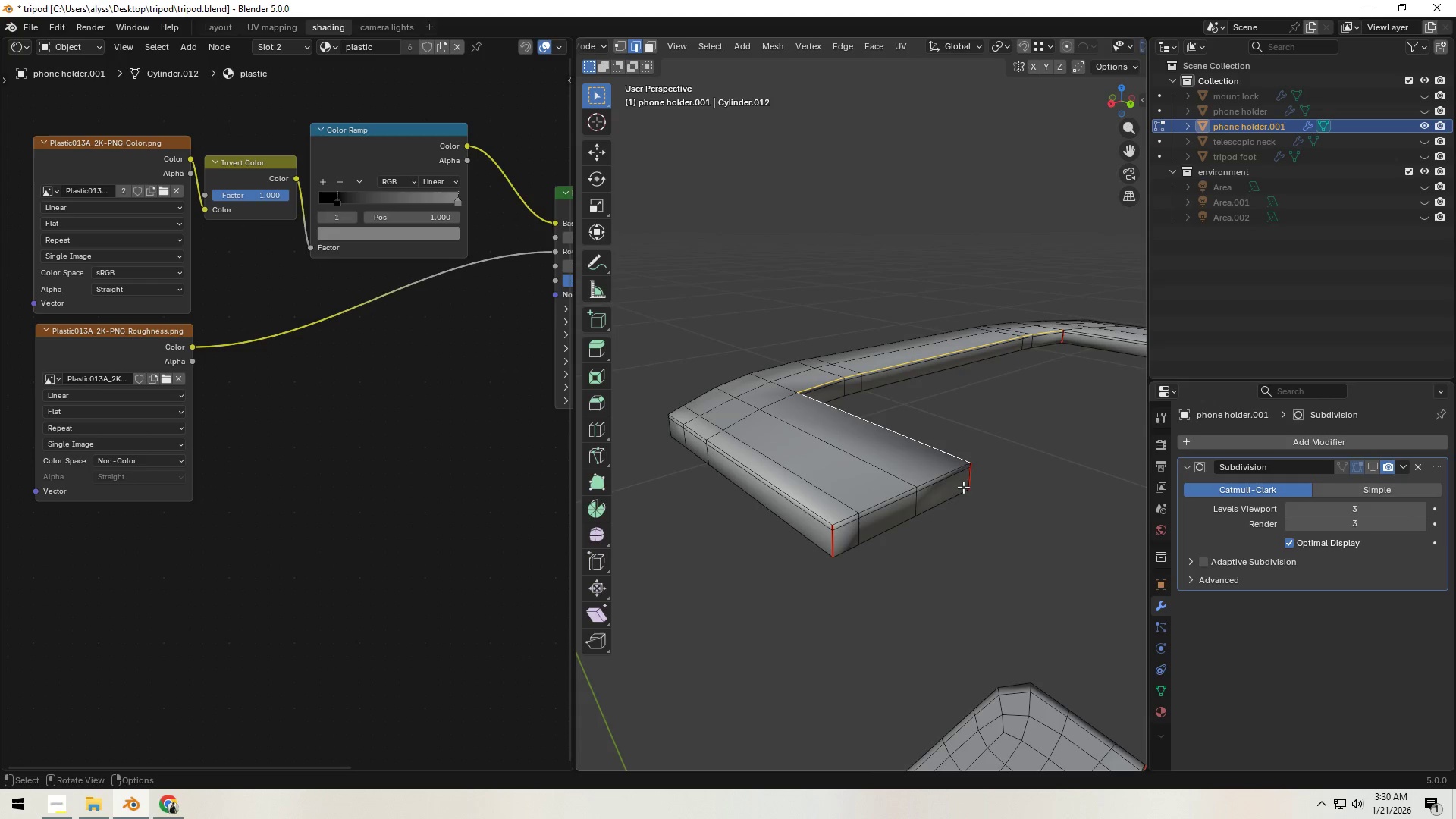 
hold_key(key=ShiftLeft, duration=2.91)
hold_key(key=AltLeft, duration=1.52)
left_click([937, 413])
 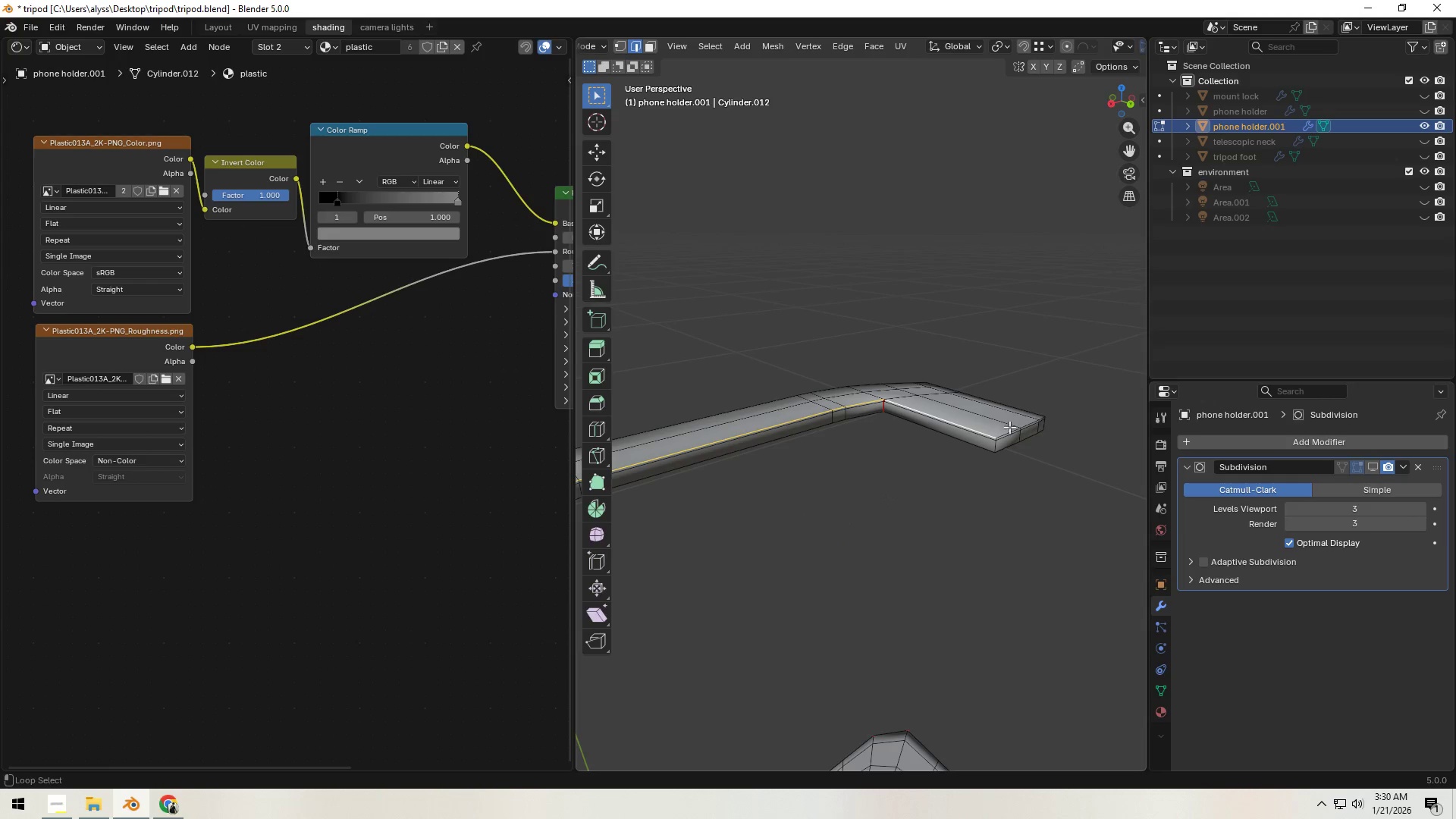 
left_click([1006, 427])
 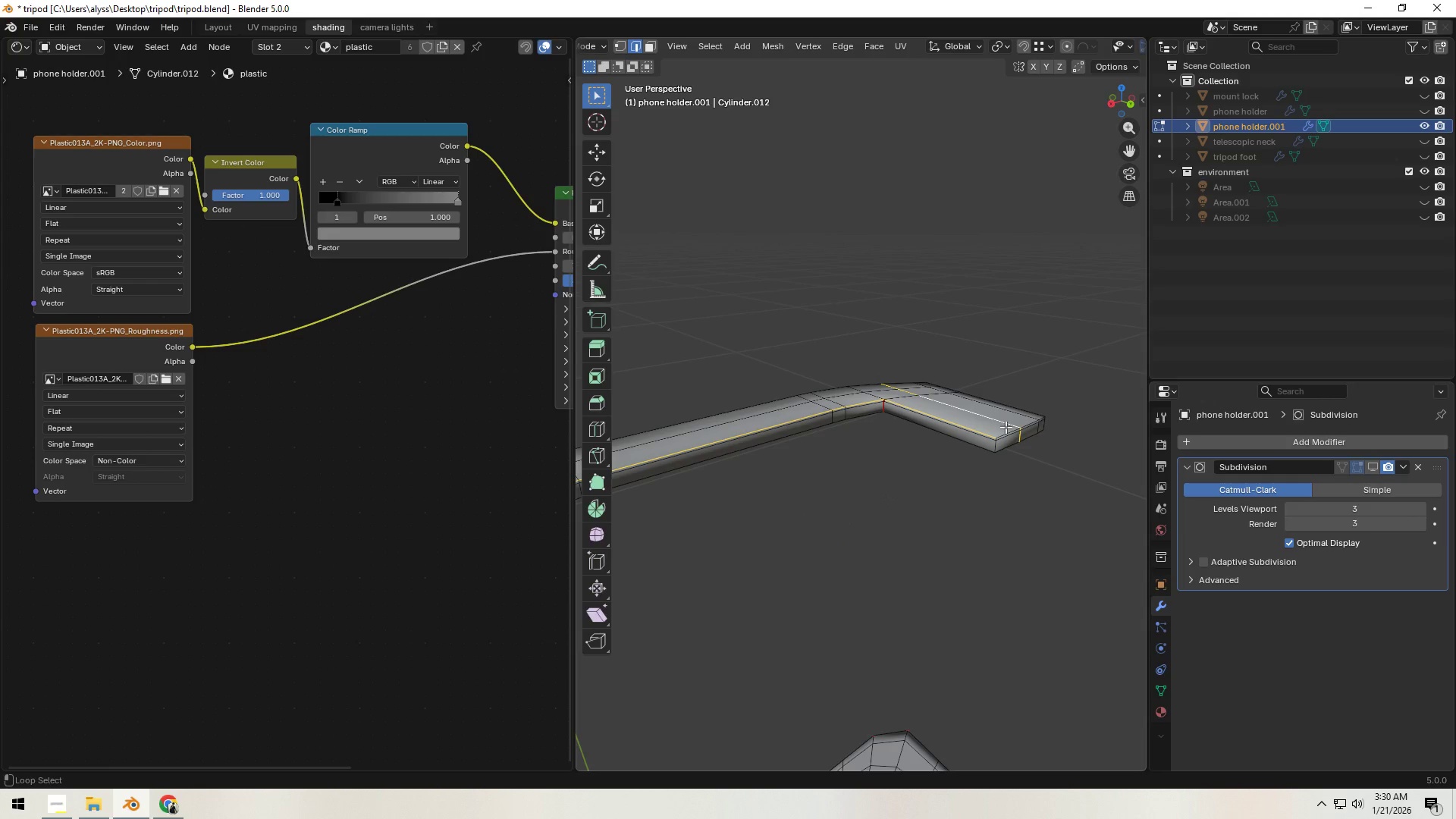 
key(Alt+Shift+AltLeft)
 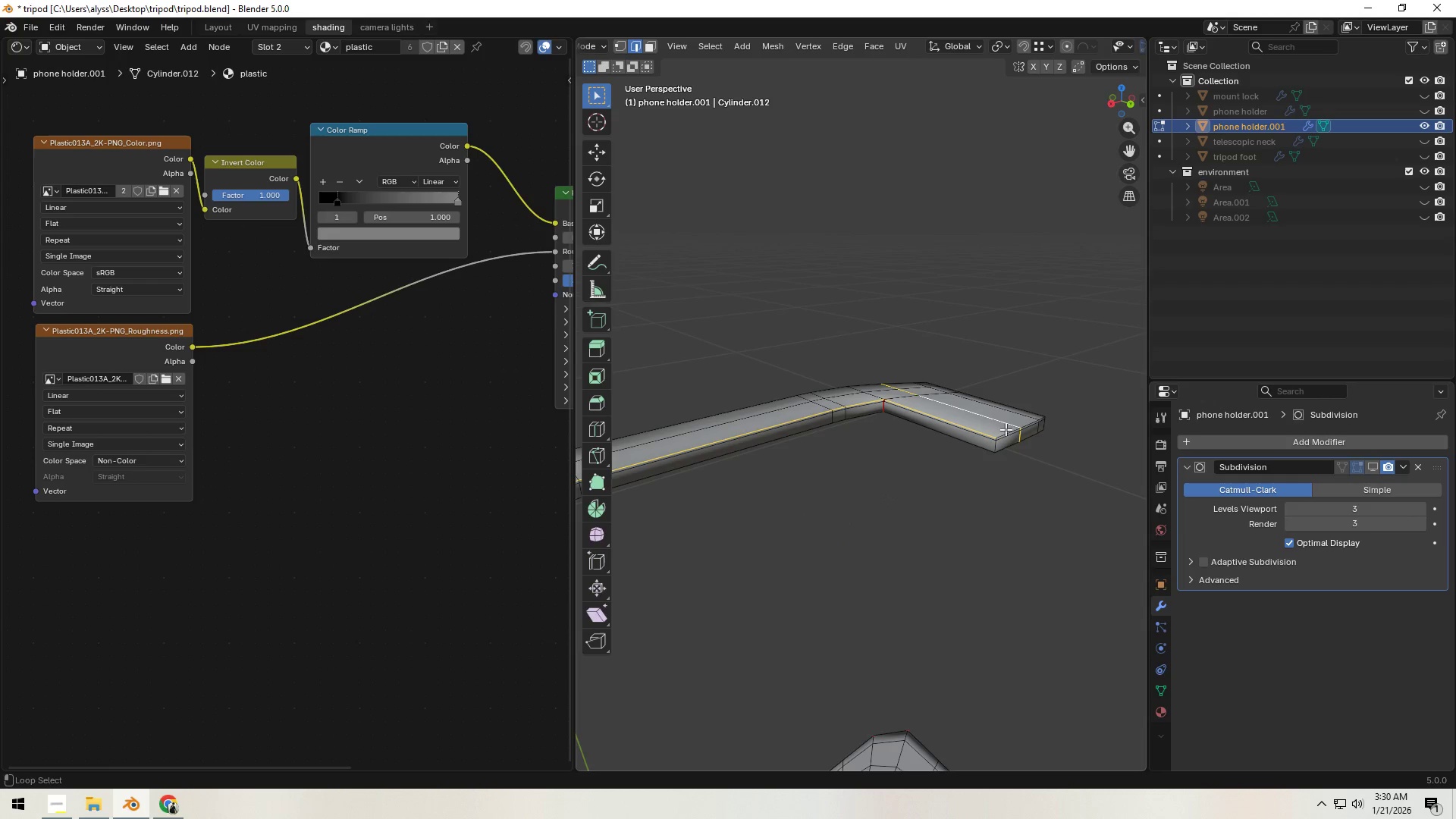 
key(Alt+Shift+AltLeft)
 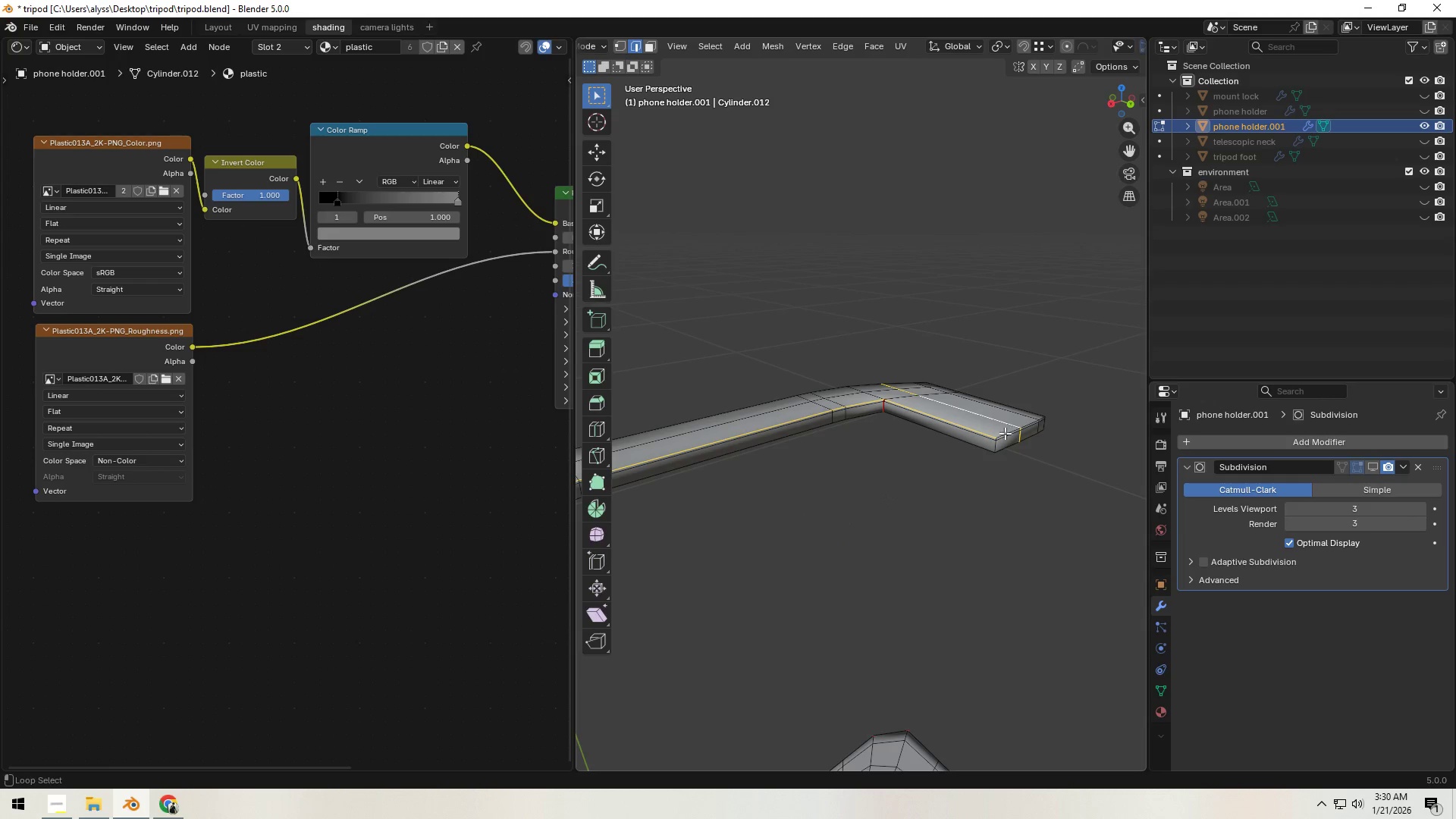 
key(Alt+Shift+AltLeft)
 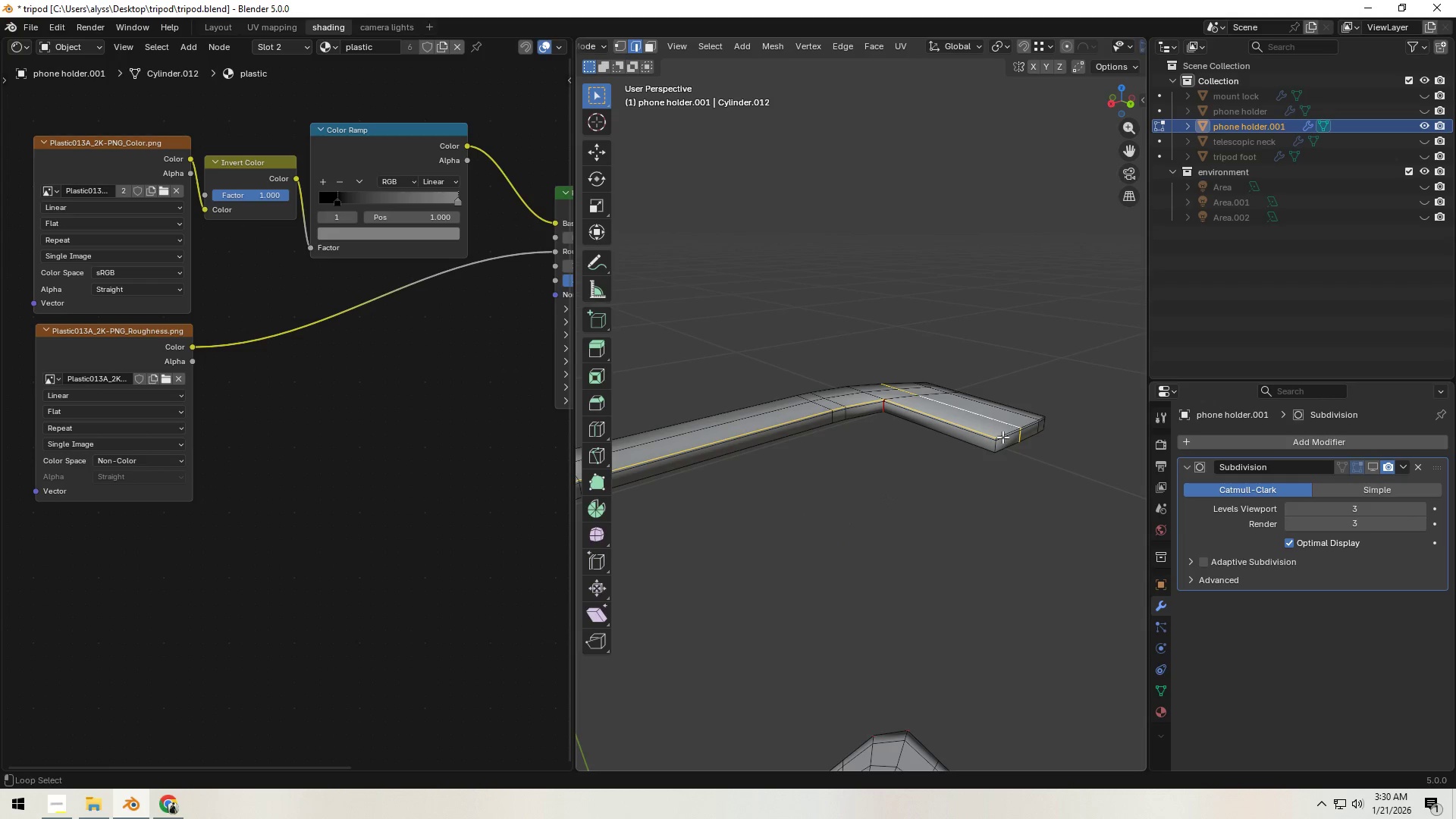 
key(Alt+Shift+AltLeft)
 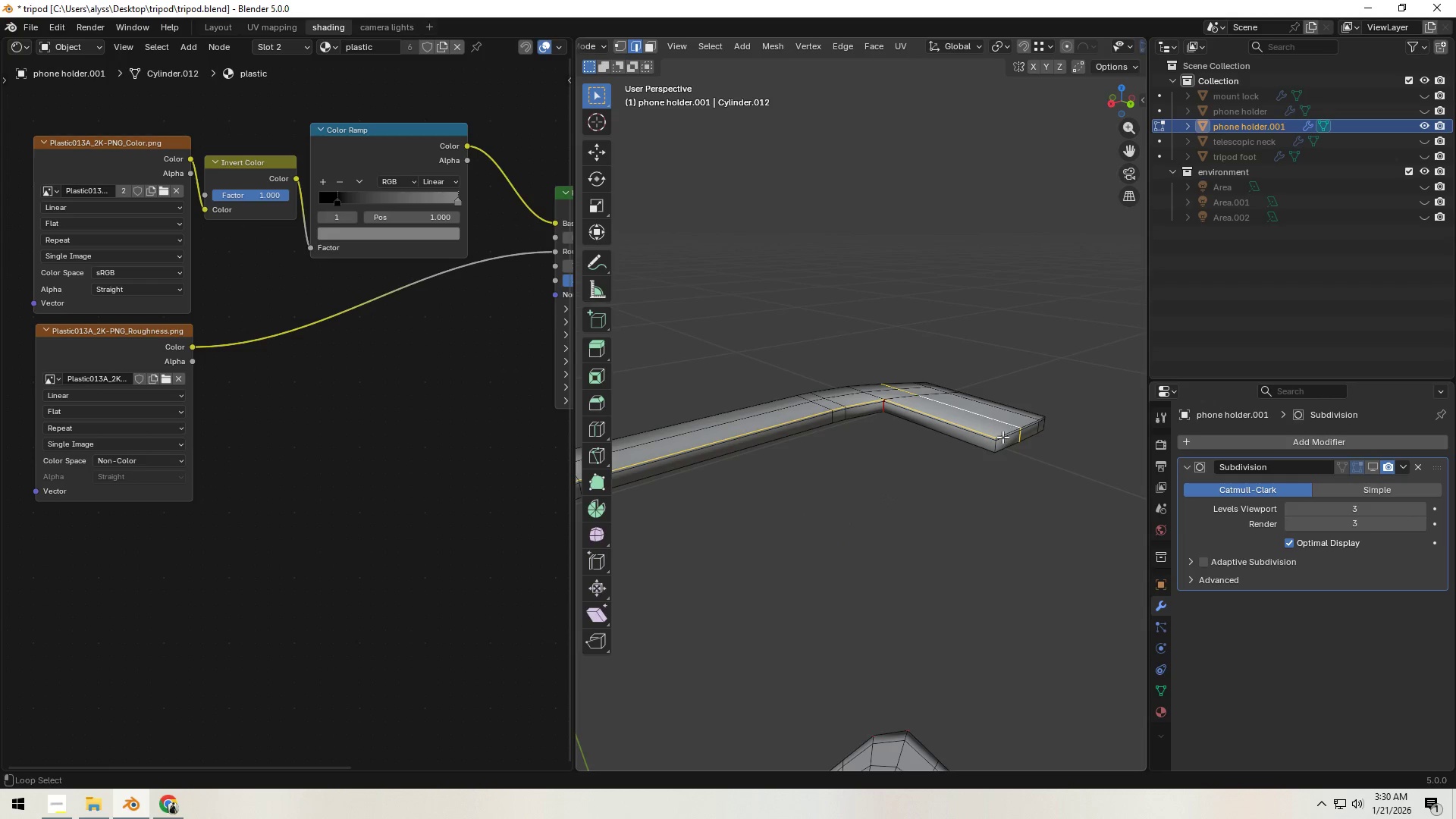 
key(Alt+Shift+AltLeft)
 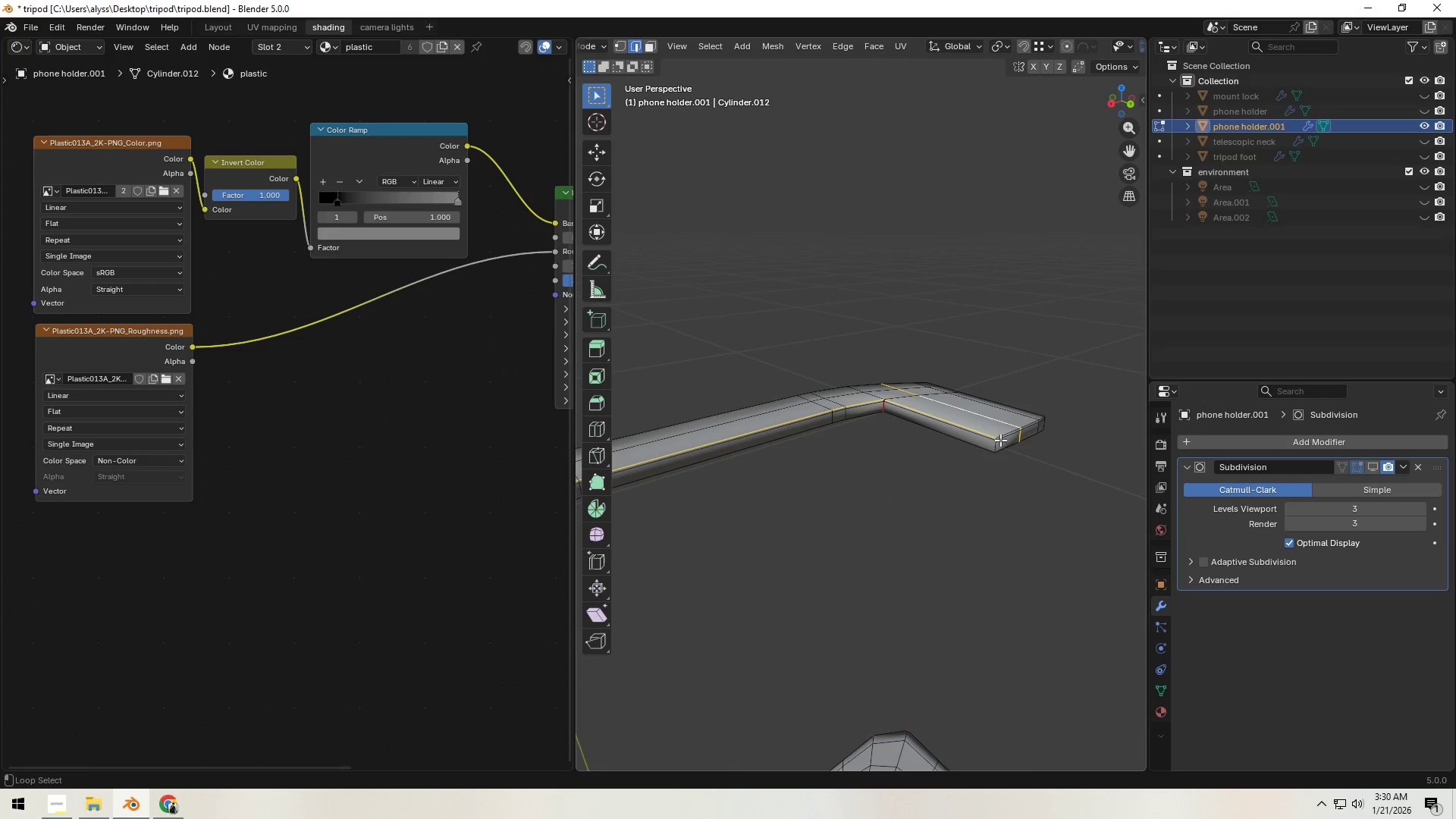 
key(Alt+Shift+AltLeft)
 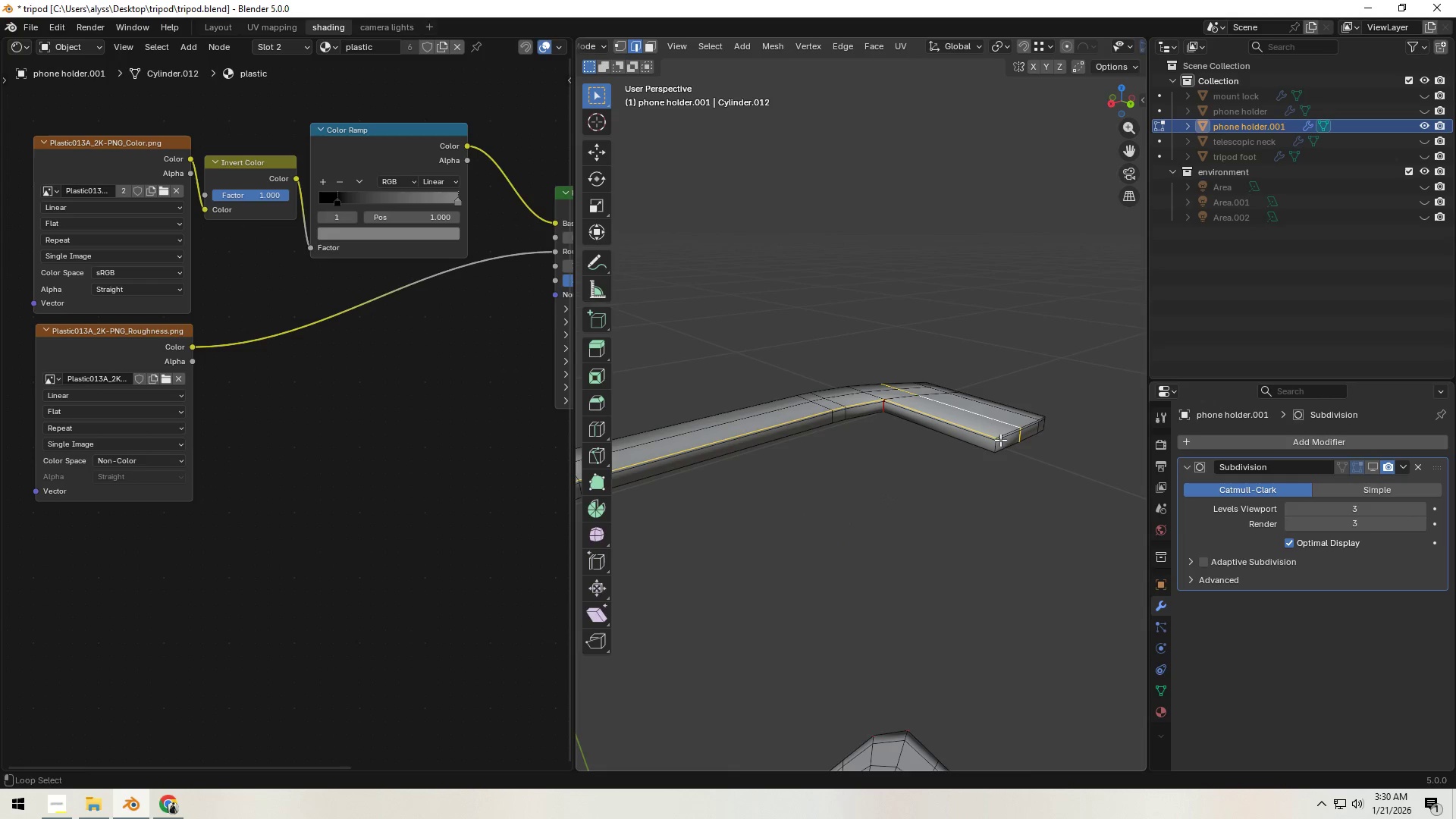 
key(Alt+Shift+AltLeft)
 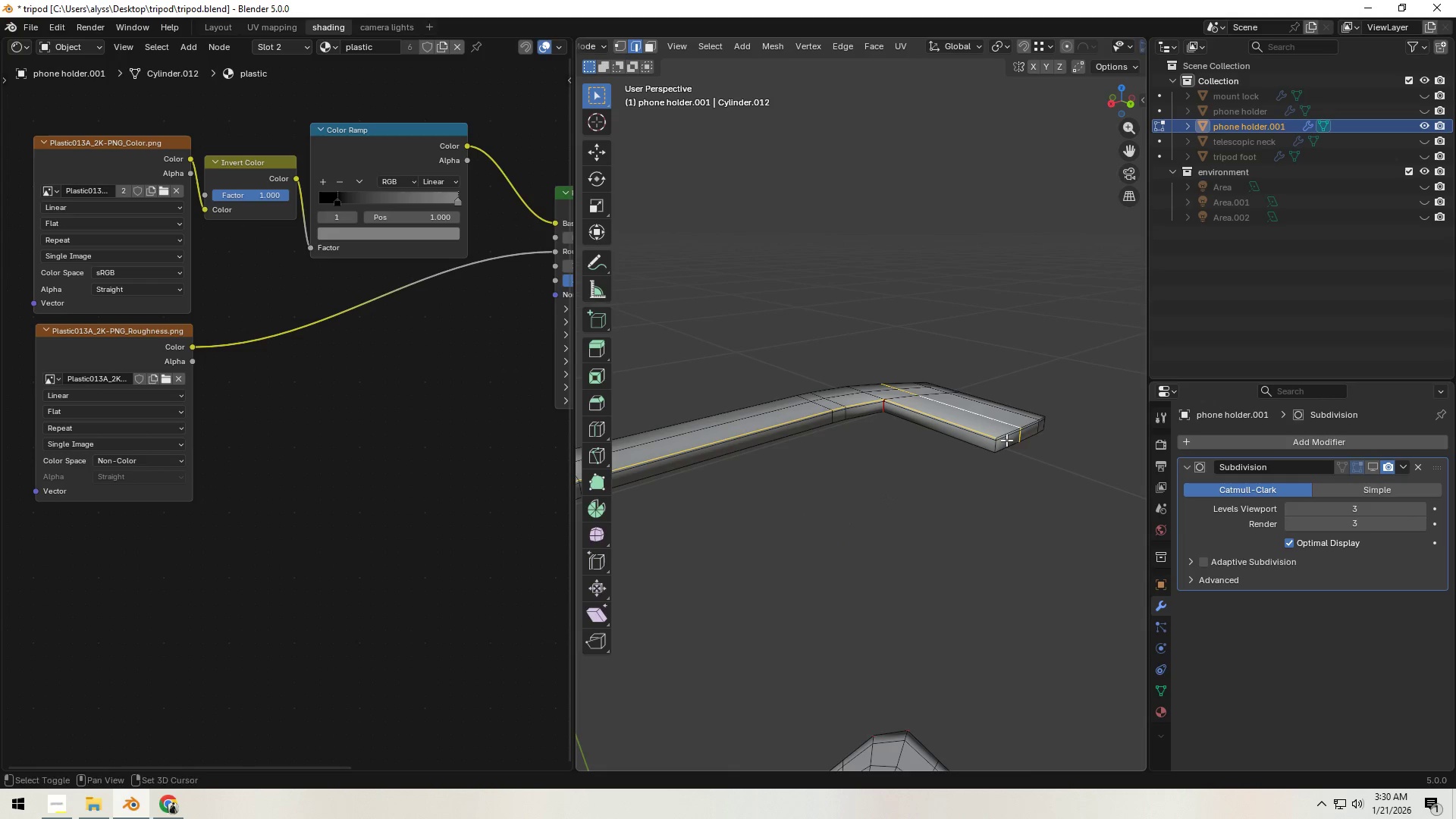 
key(Shift+ShiftLeft)
 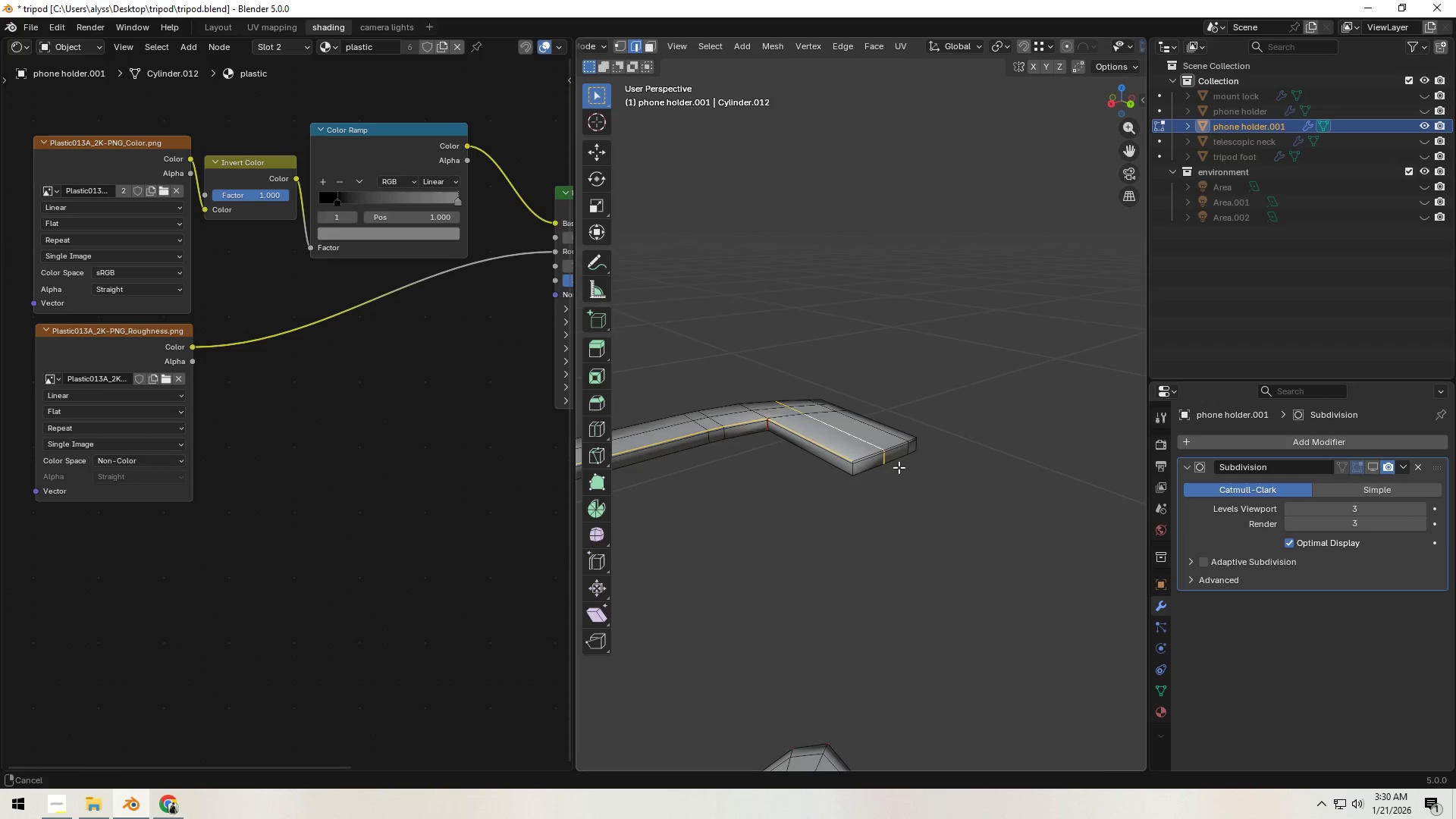 
scroll: coordinate [890, 468], scroll_direction: up, amount: 4.0
 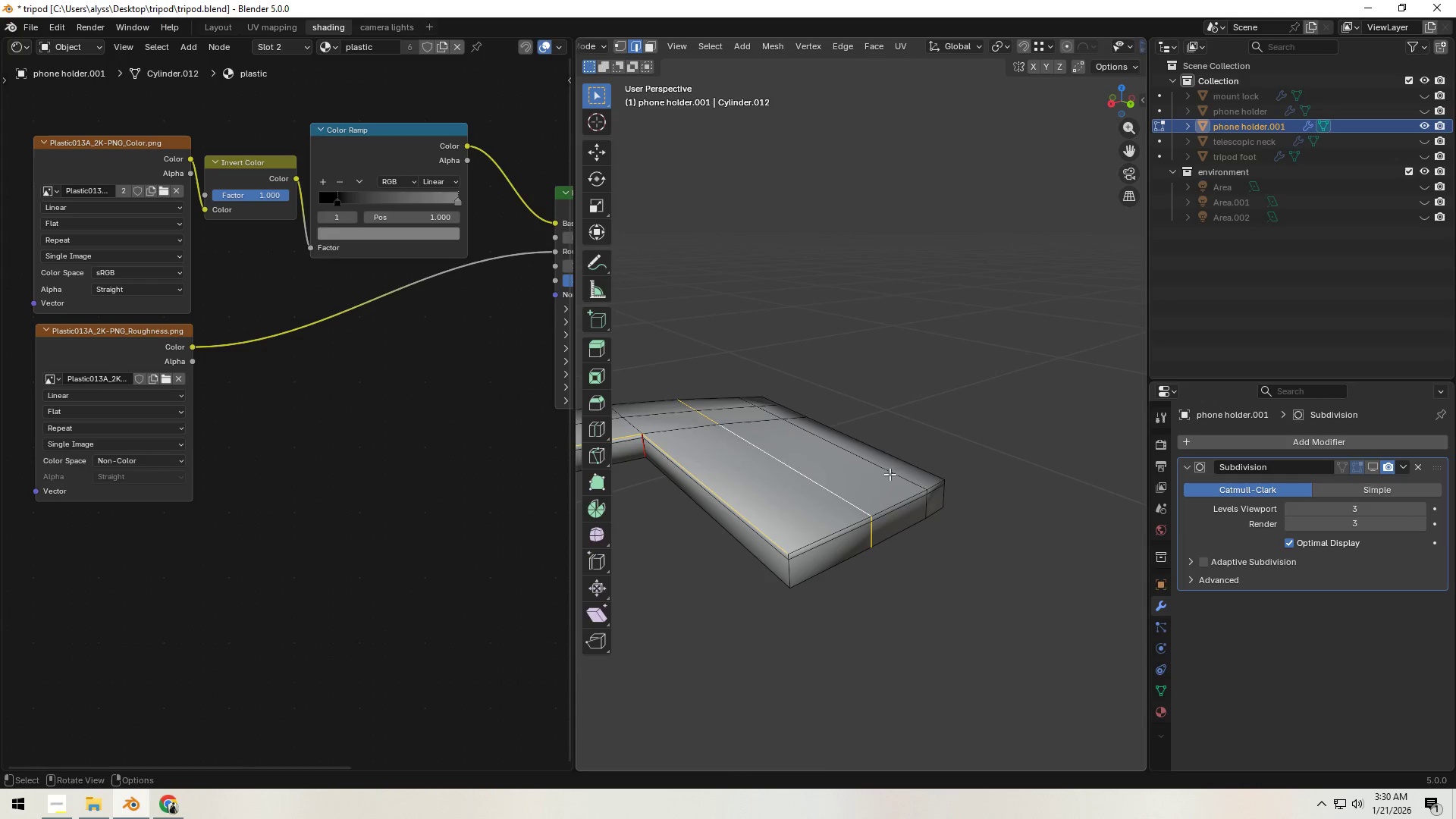 
hold_key(key=ShiftLeft, duration=0.41)
 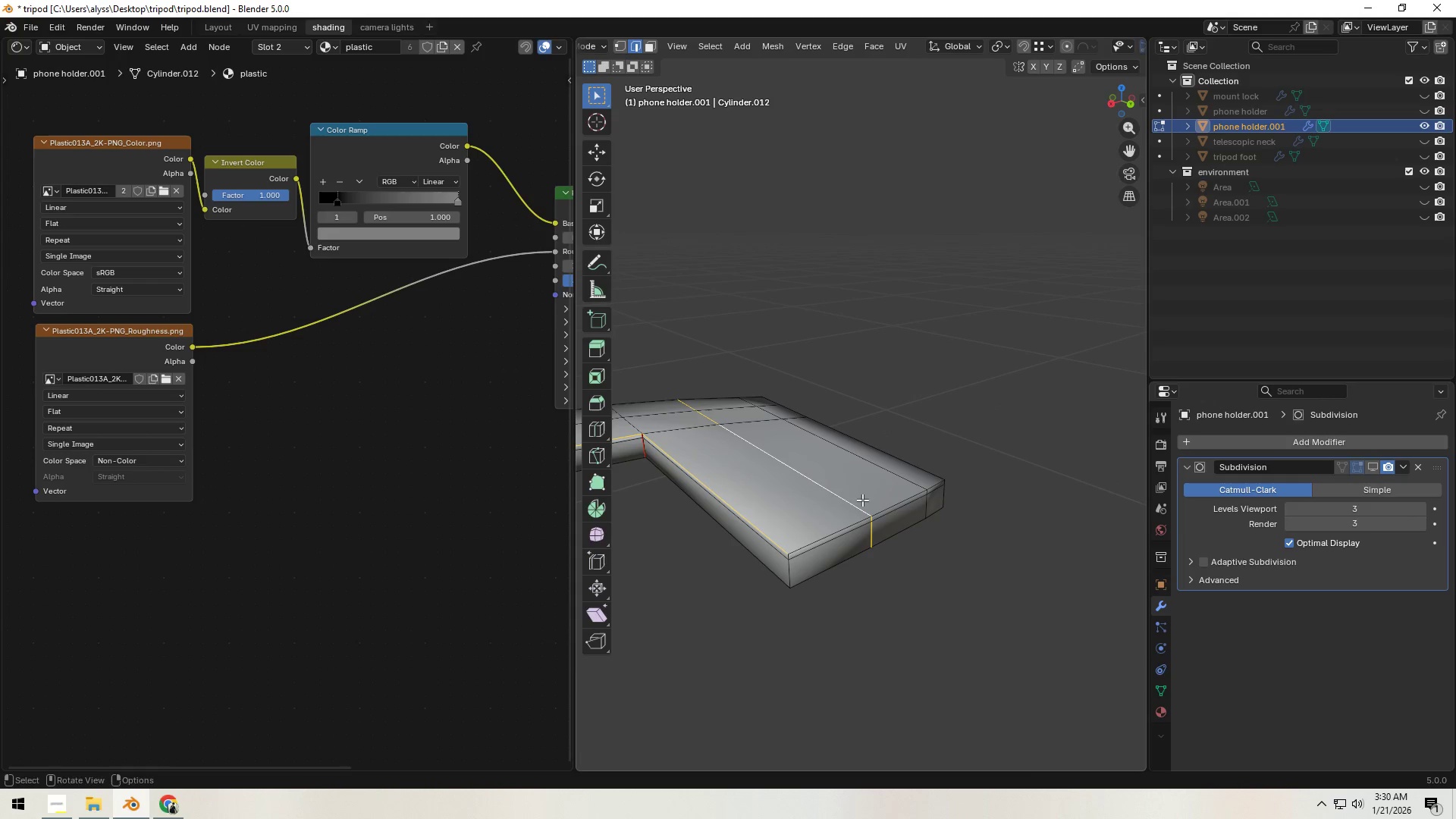 
key(Control+Z)
 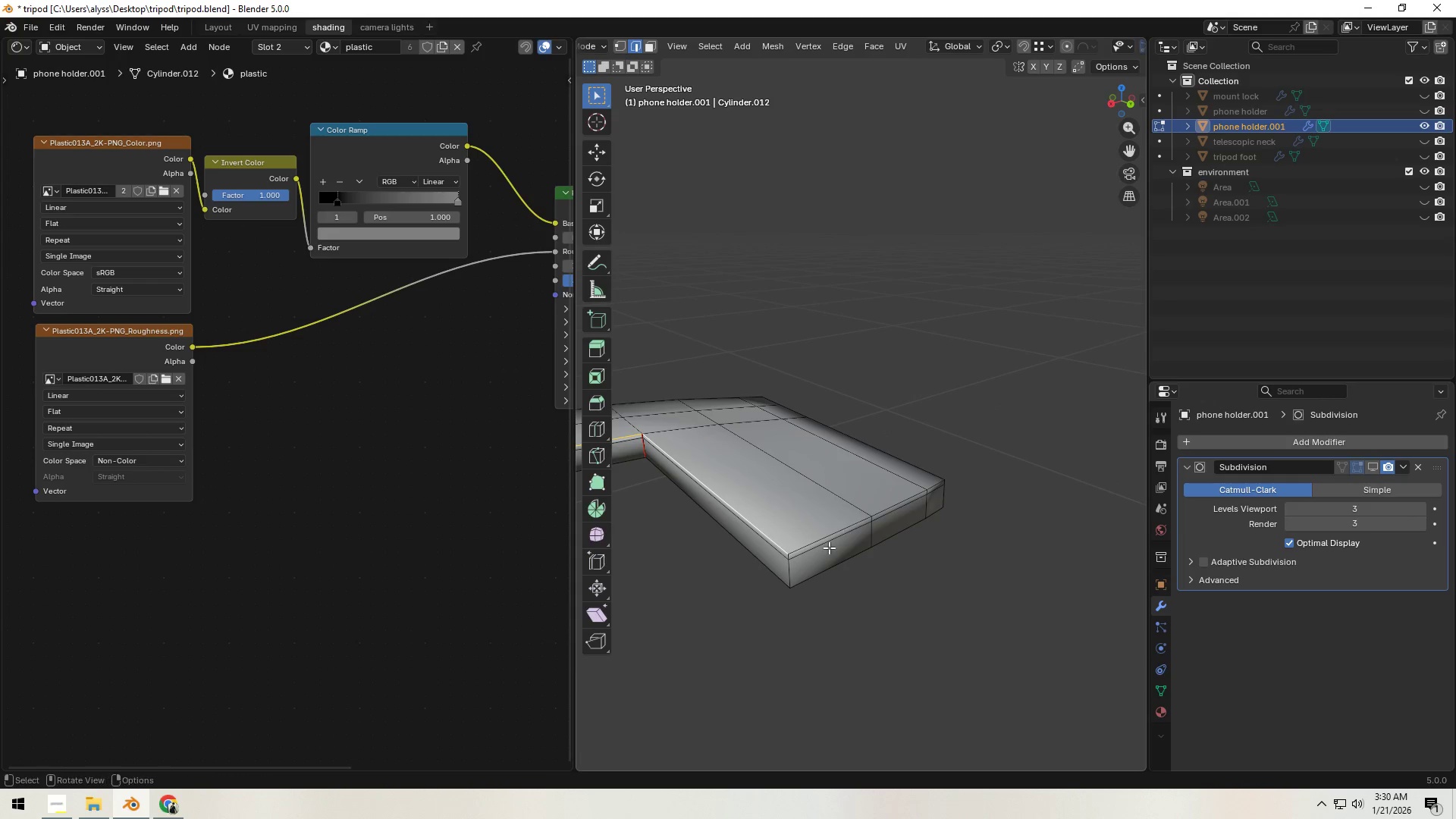 
hold_key(key=ShiftLeft, duration=2.12)
hold_key(key=AltLeft, duration=1.5)
left_click([789, 576])
 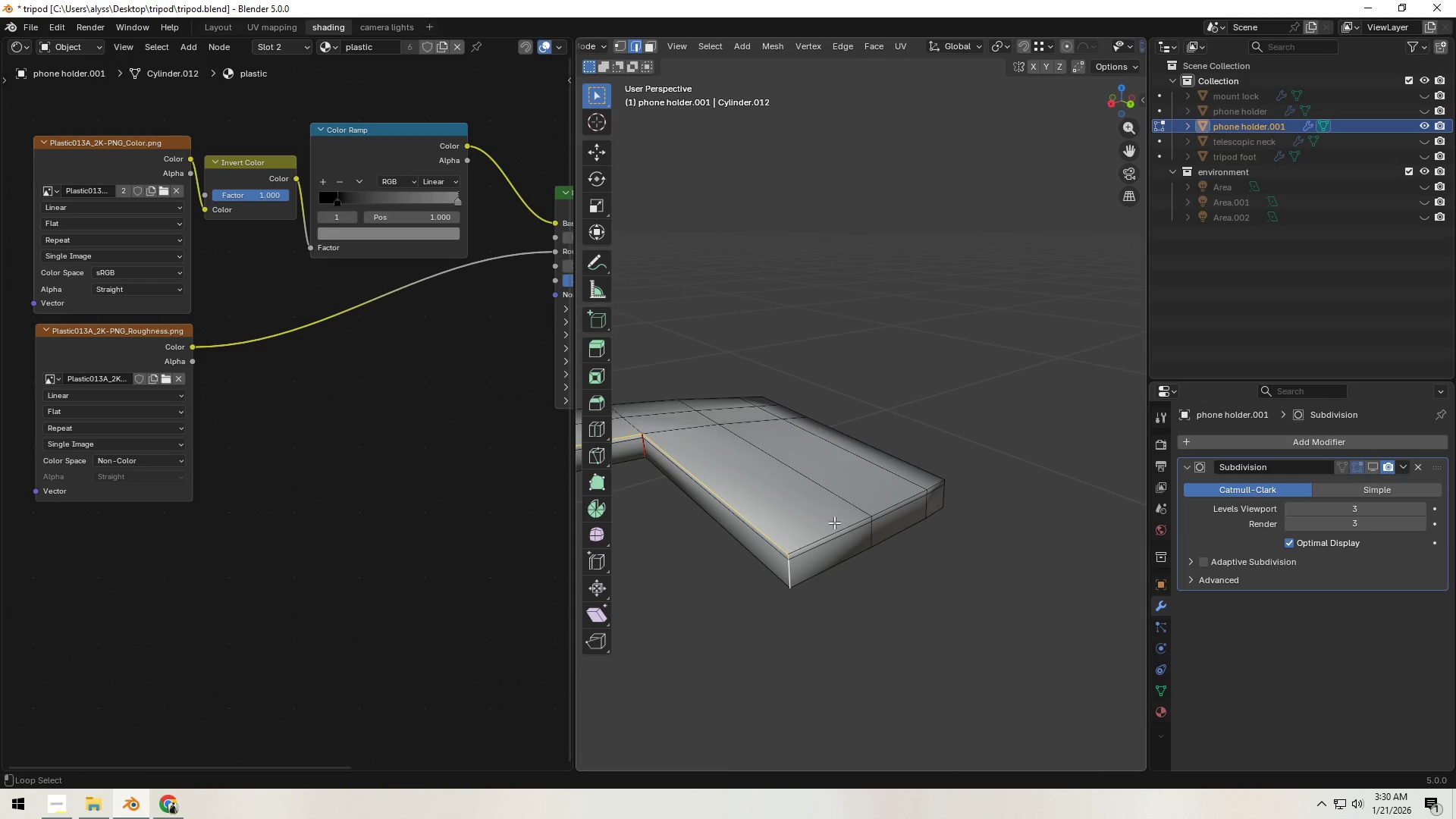 
hold_key(key=AltLeft, duration=0.45)
left_click([833, 529])
 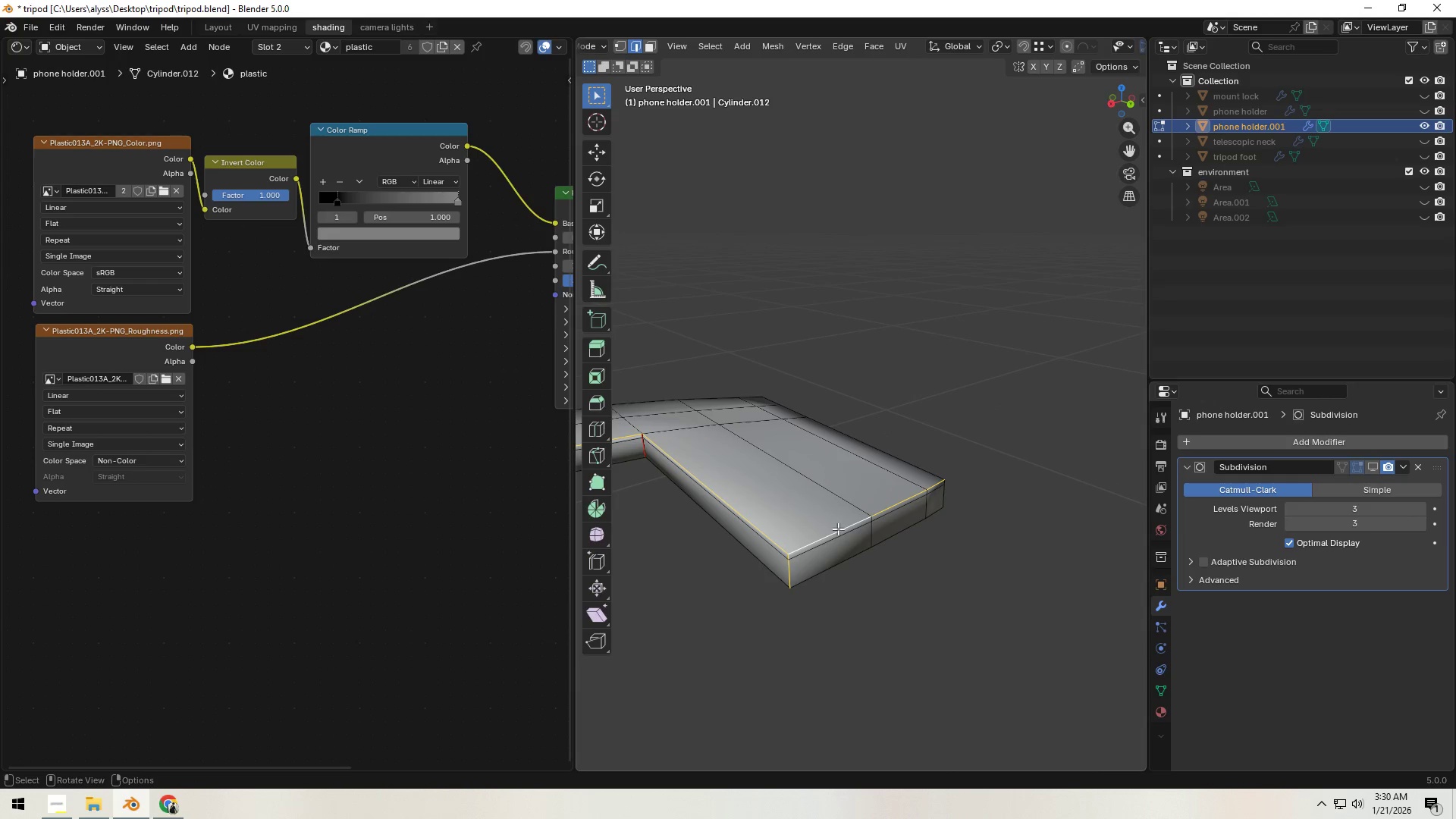 
key(Control+ControlLeft)
 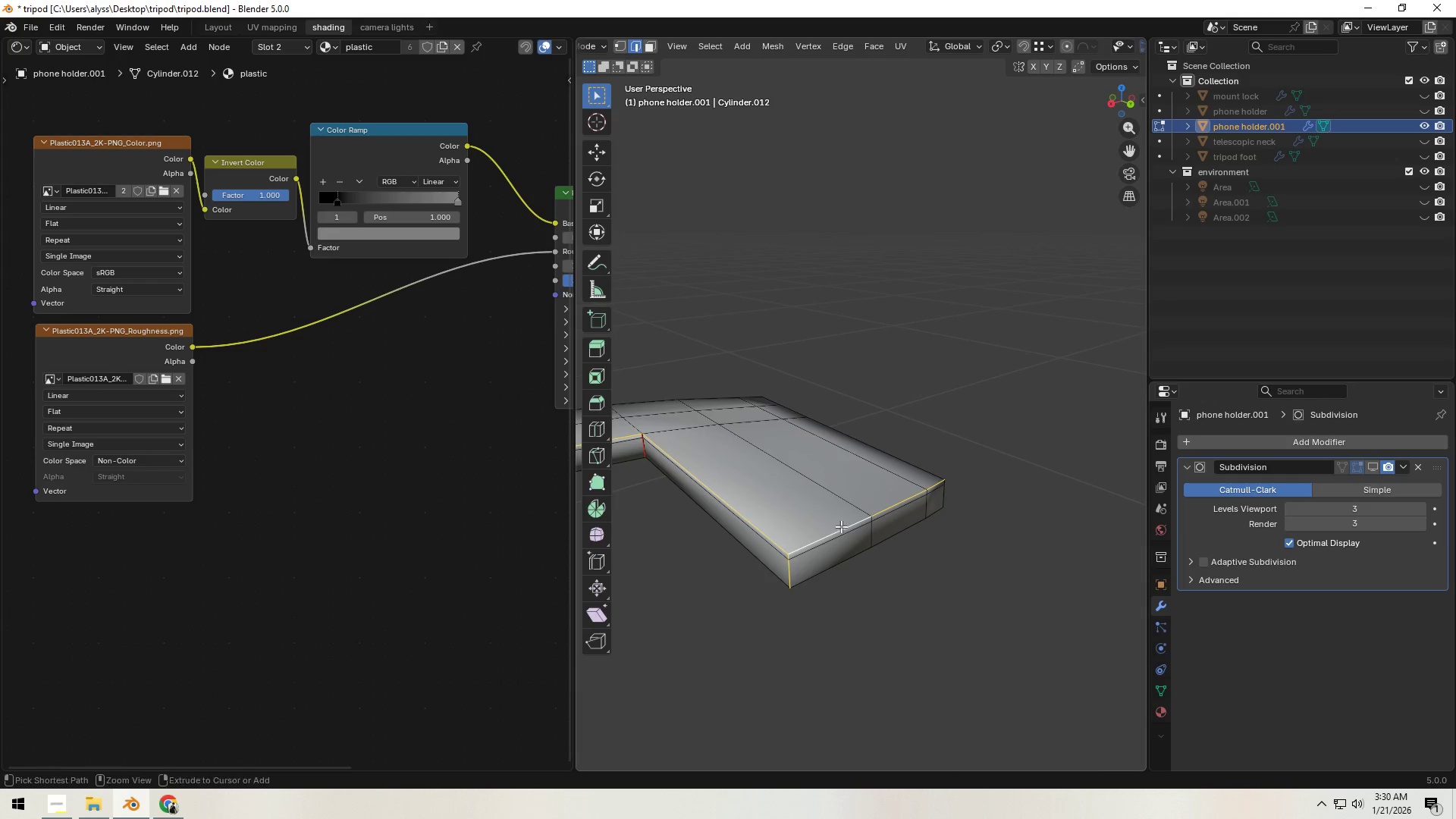 
key(Control+E)
 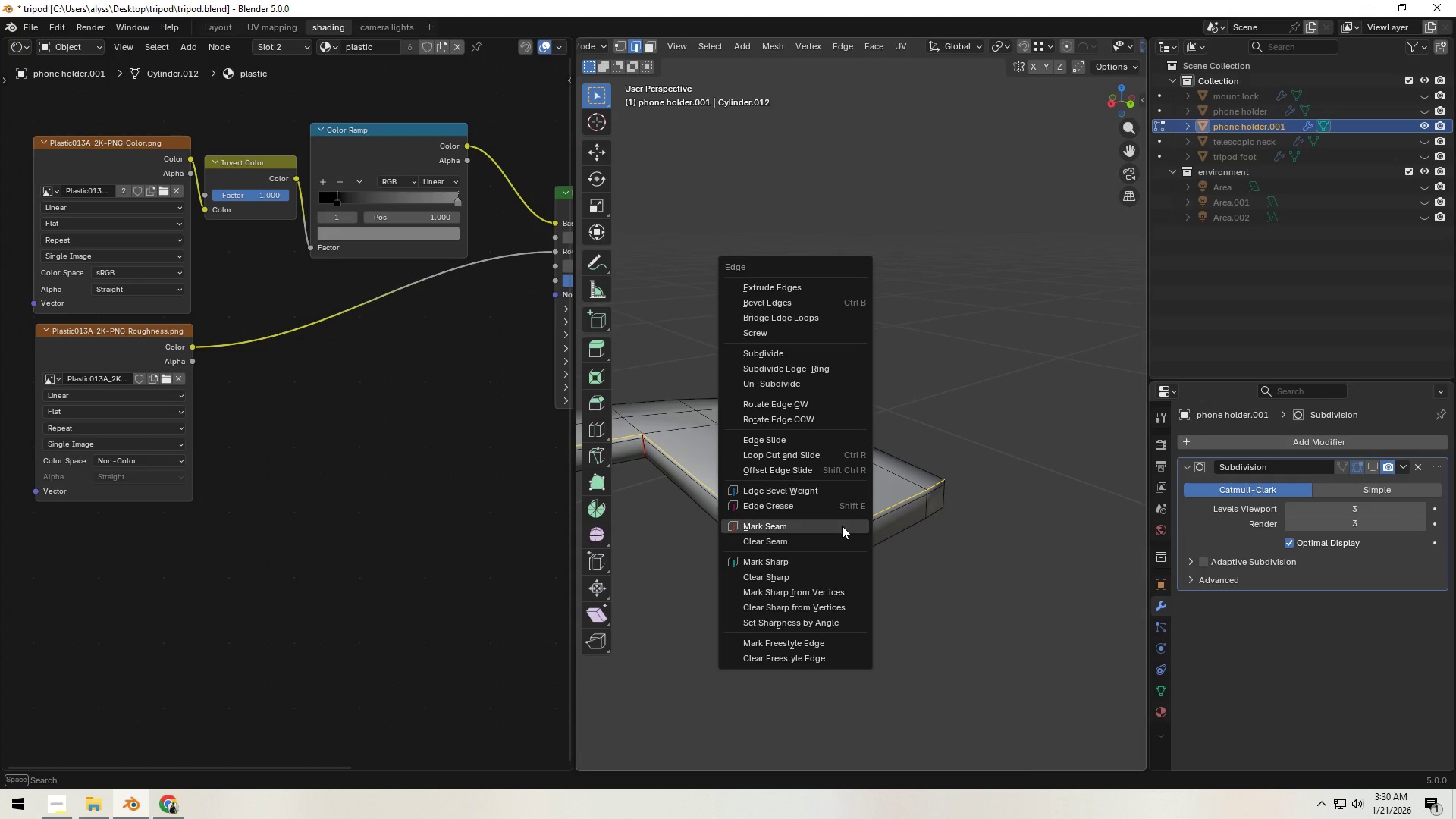 
left_click([842, 526])
 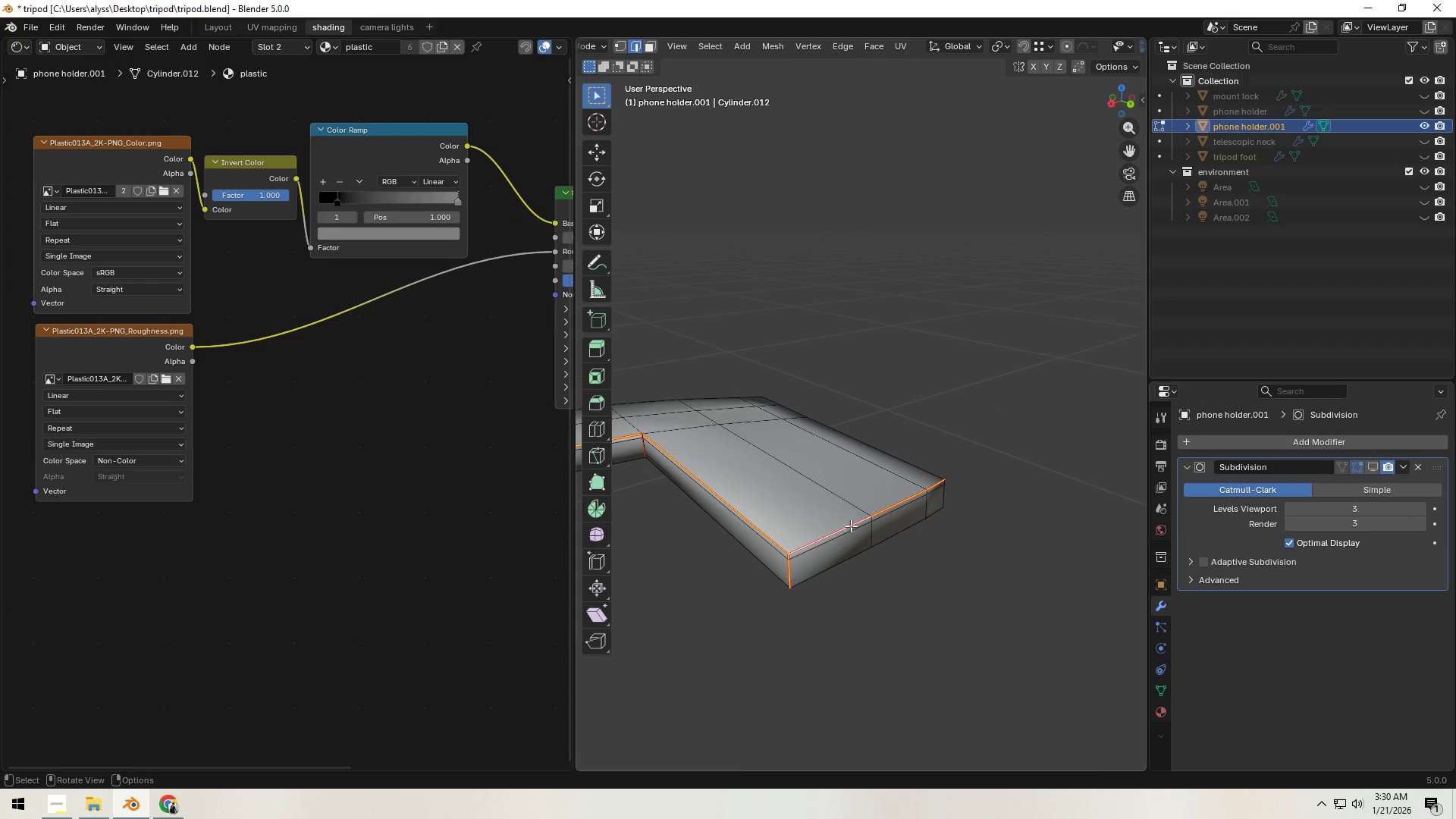 
scroll: coordinate [871, 526], scroll_direction: down, amount: 2.0
 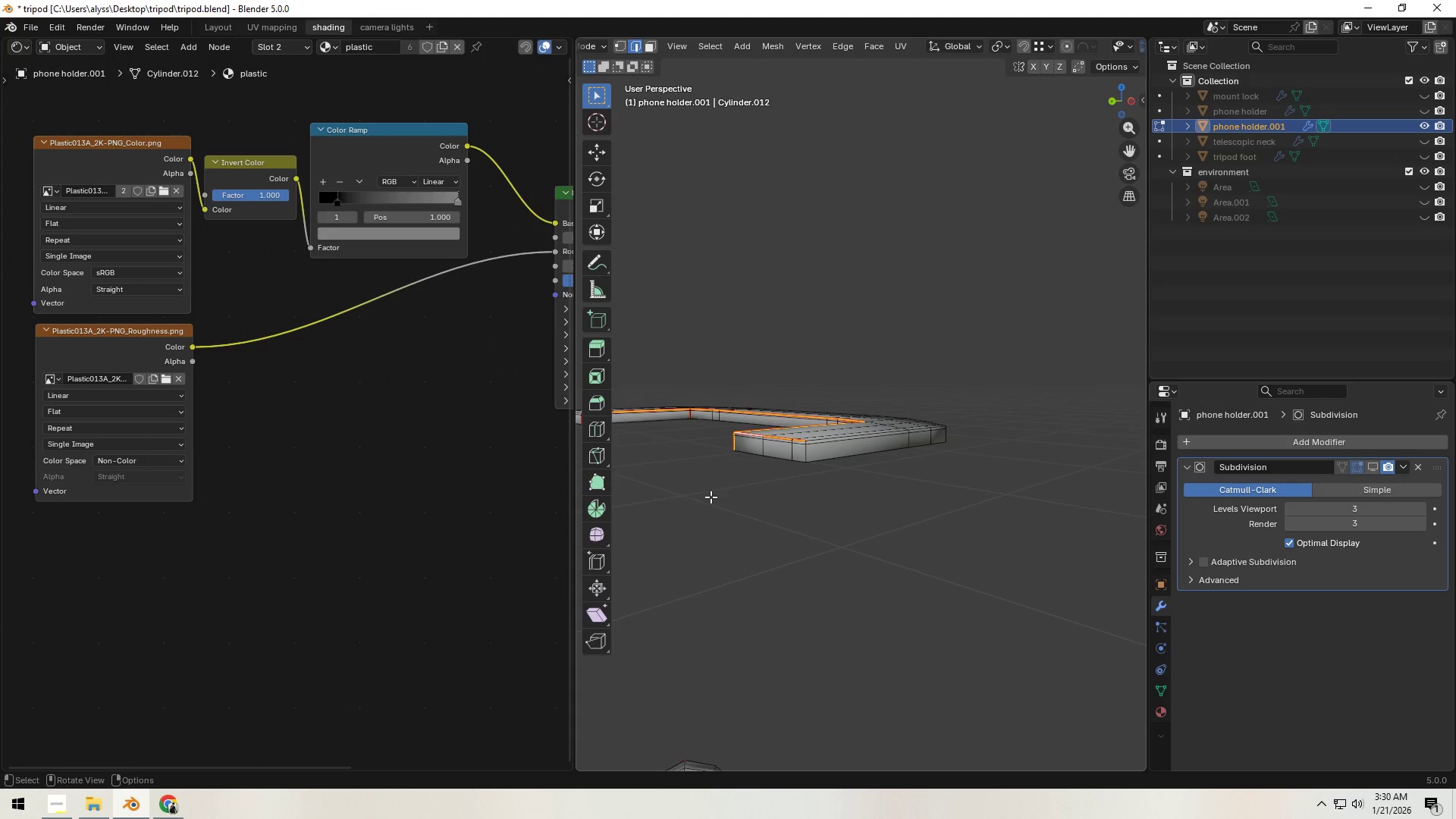 
scroll: coordinate [743, 500], scroll_direction: up, amount: 2.0
 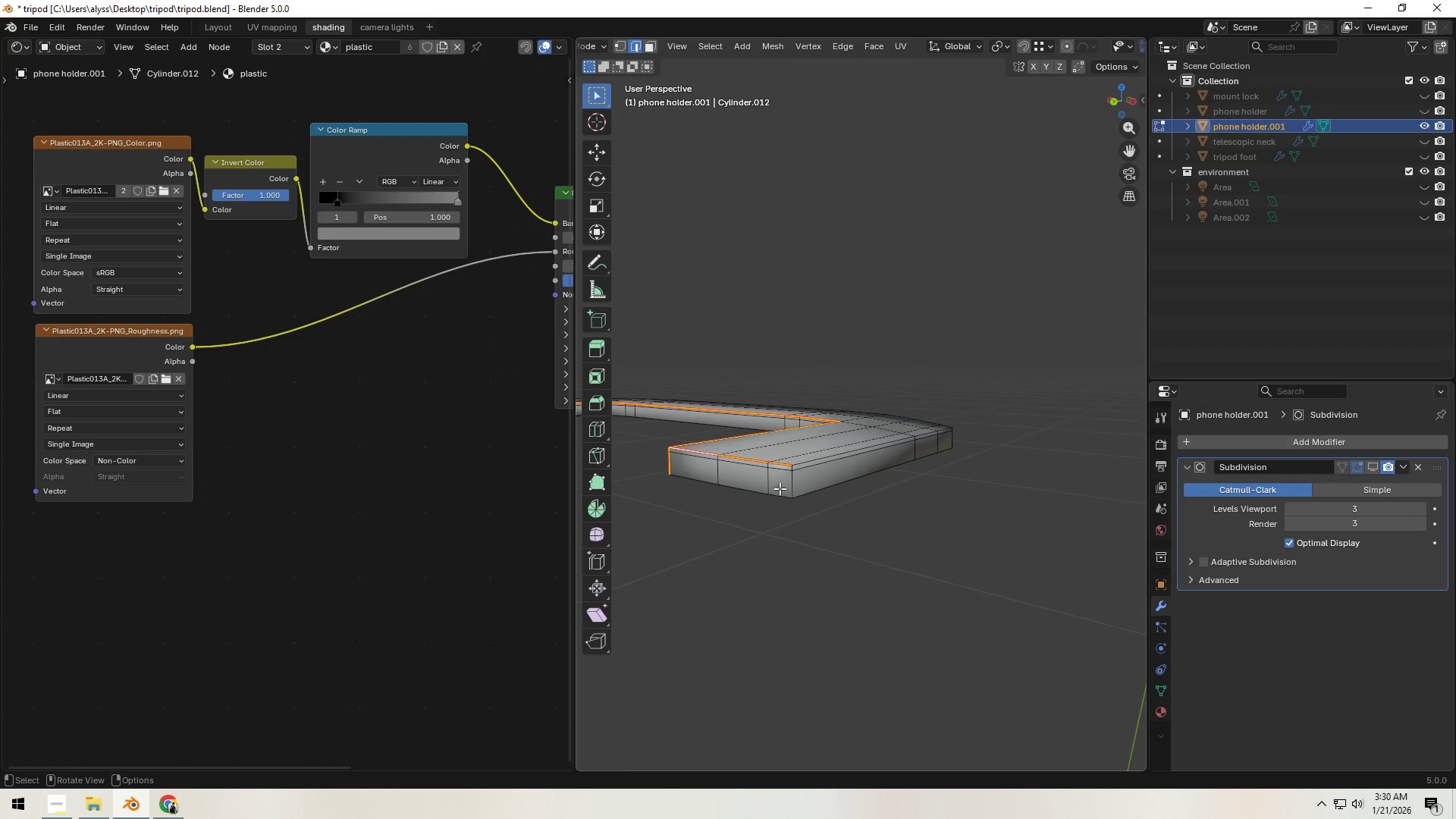 
hold_key(key=AltLeft, duration=0.53)
left_click([787, 482])
 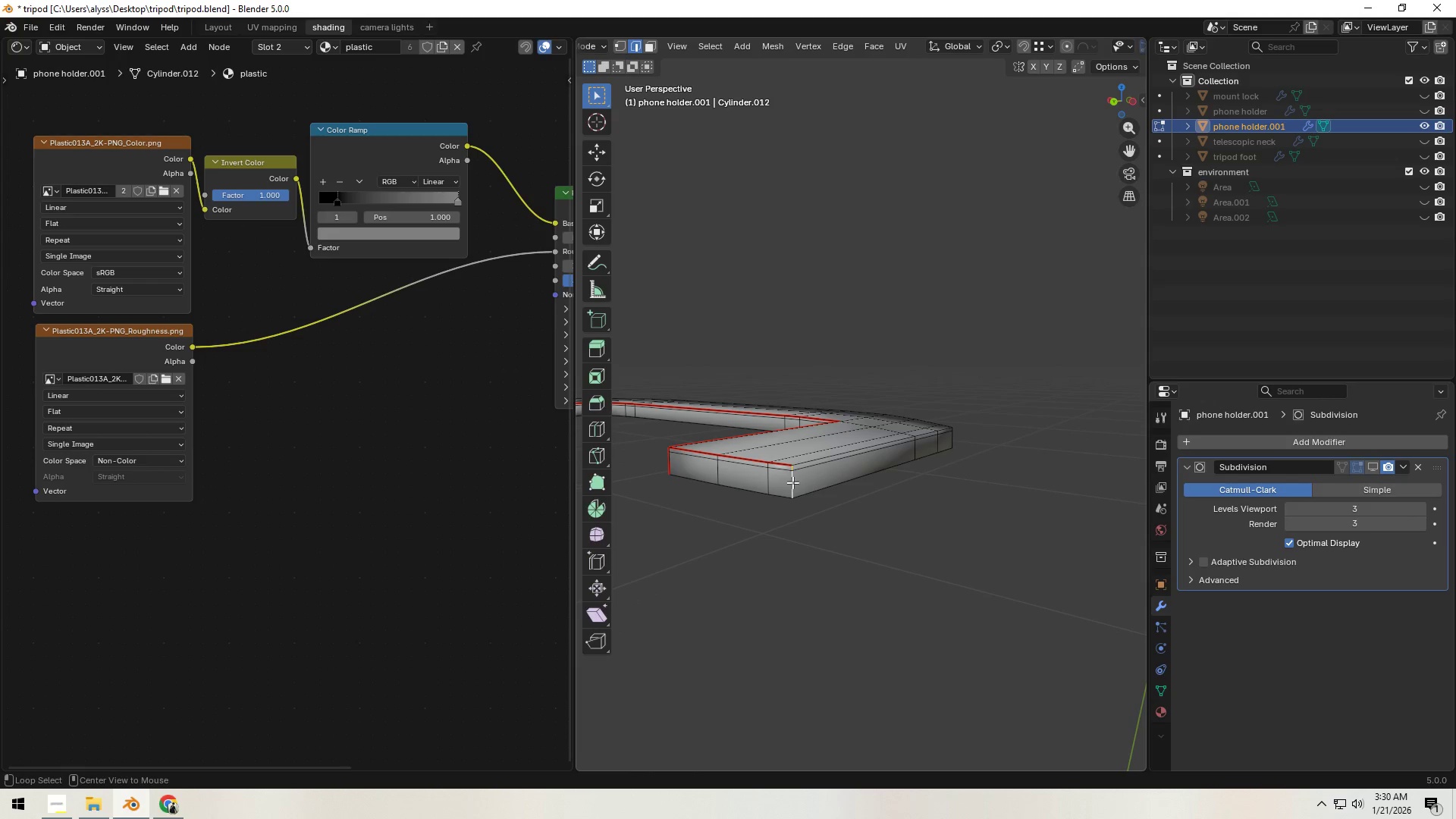 
key(Control+E)
 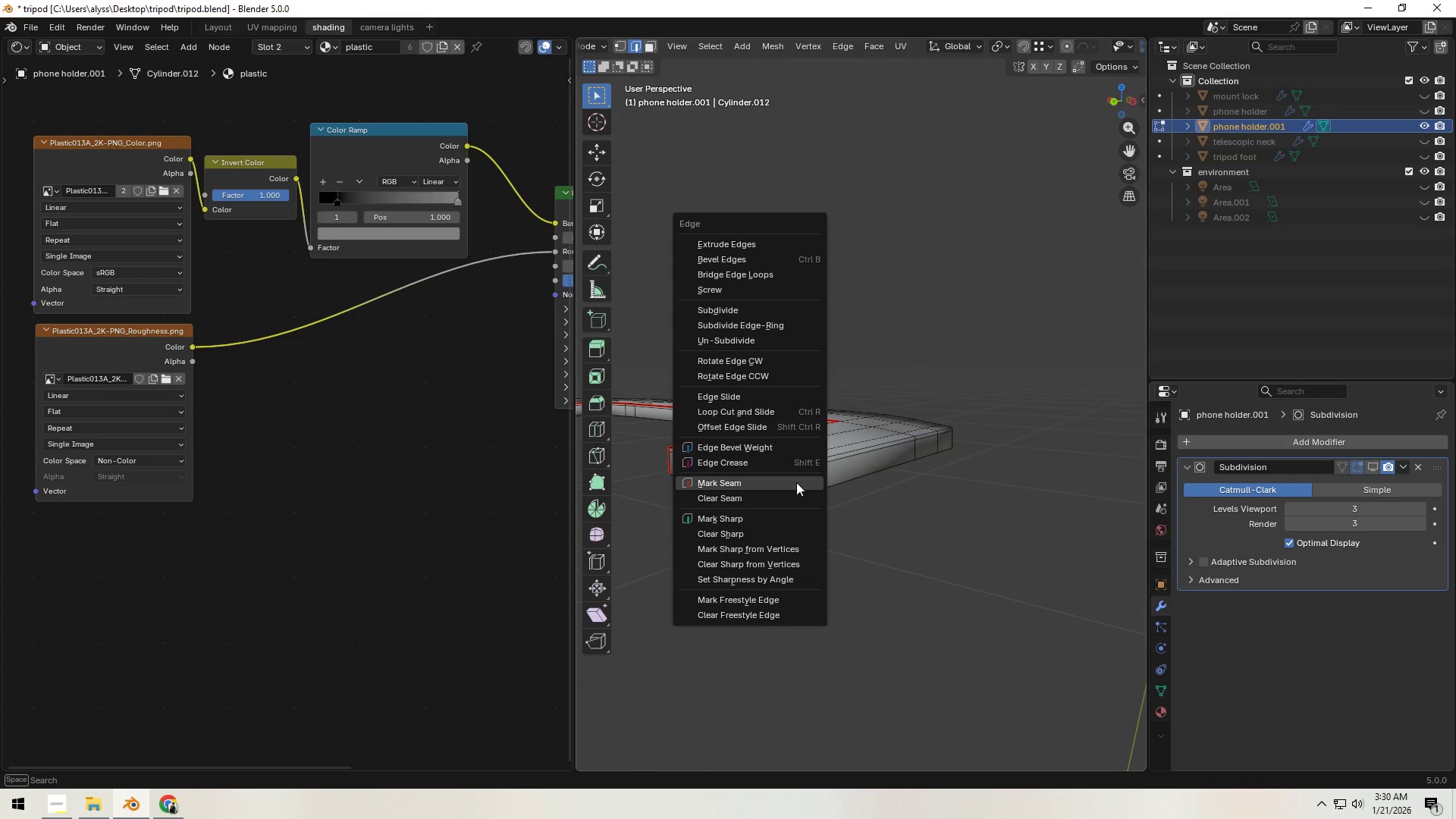 
left_click([796, 482])
 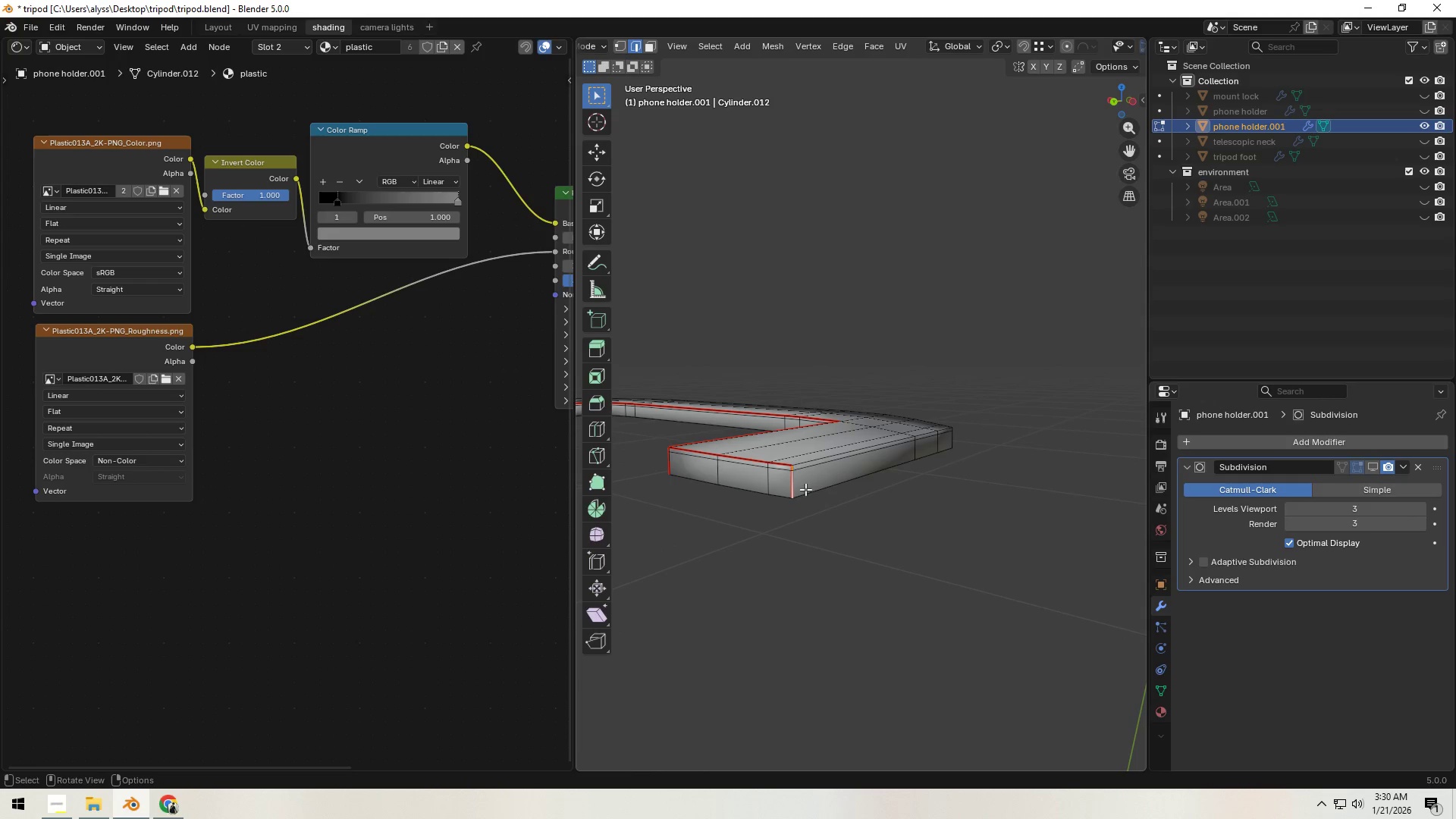 
scroll: coordinate [938, 512], scroll_direction: down, amount: 5.0
 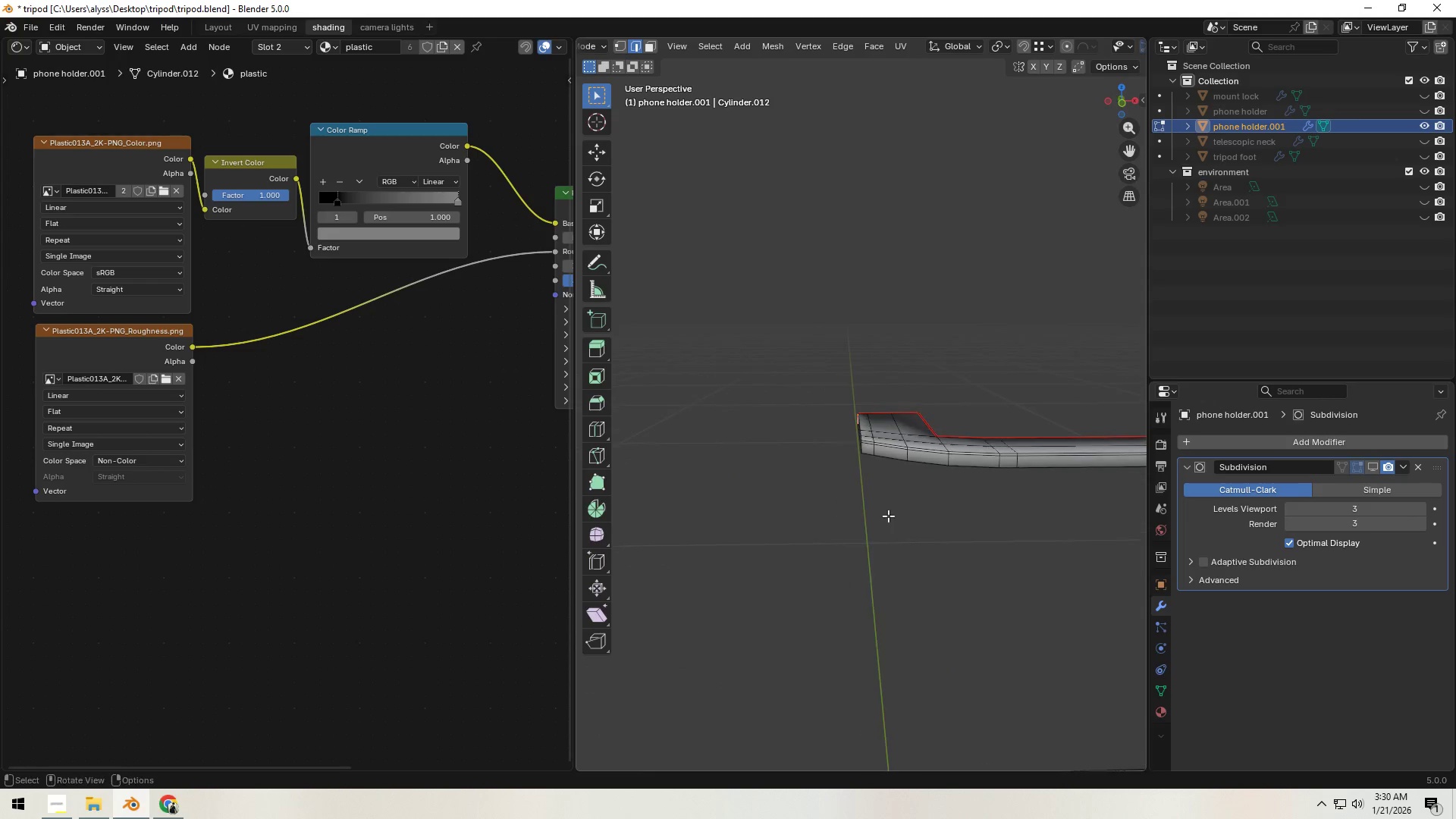 
hold_key(key=ShiftLeft, duration=1.52)
 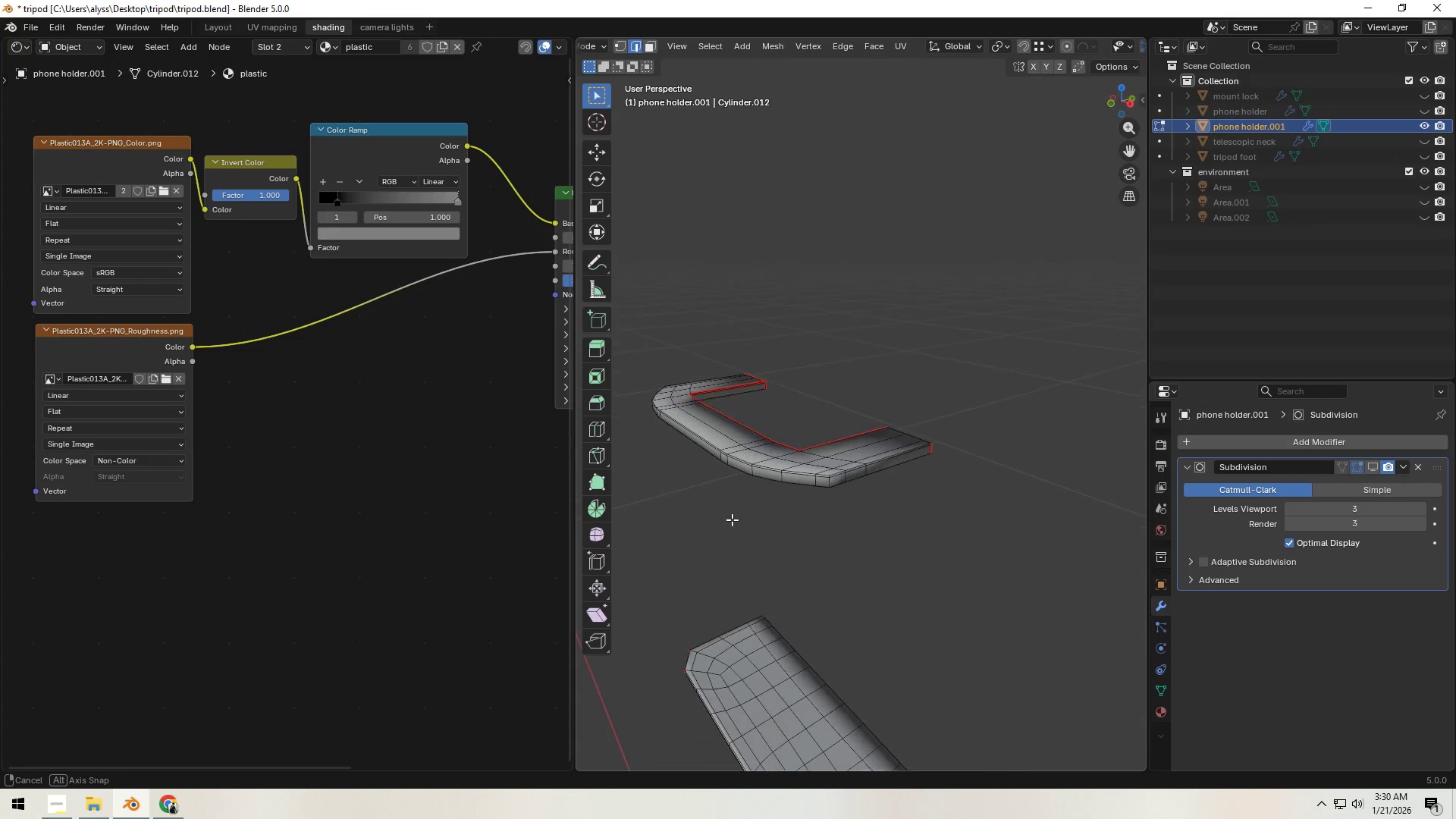 
scroll: coordinate [879, 516], scroll_direction: up, amount: 3.0
 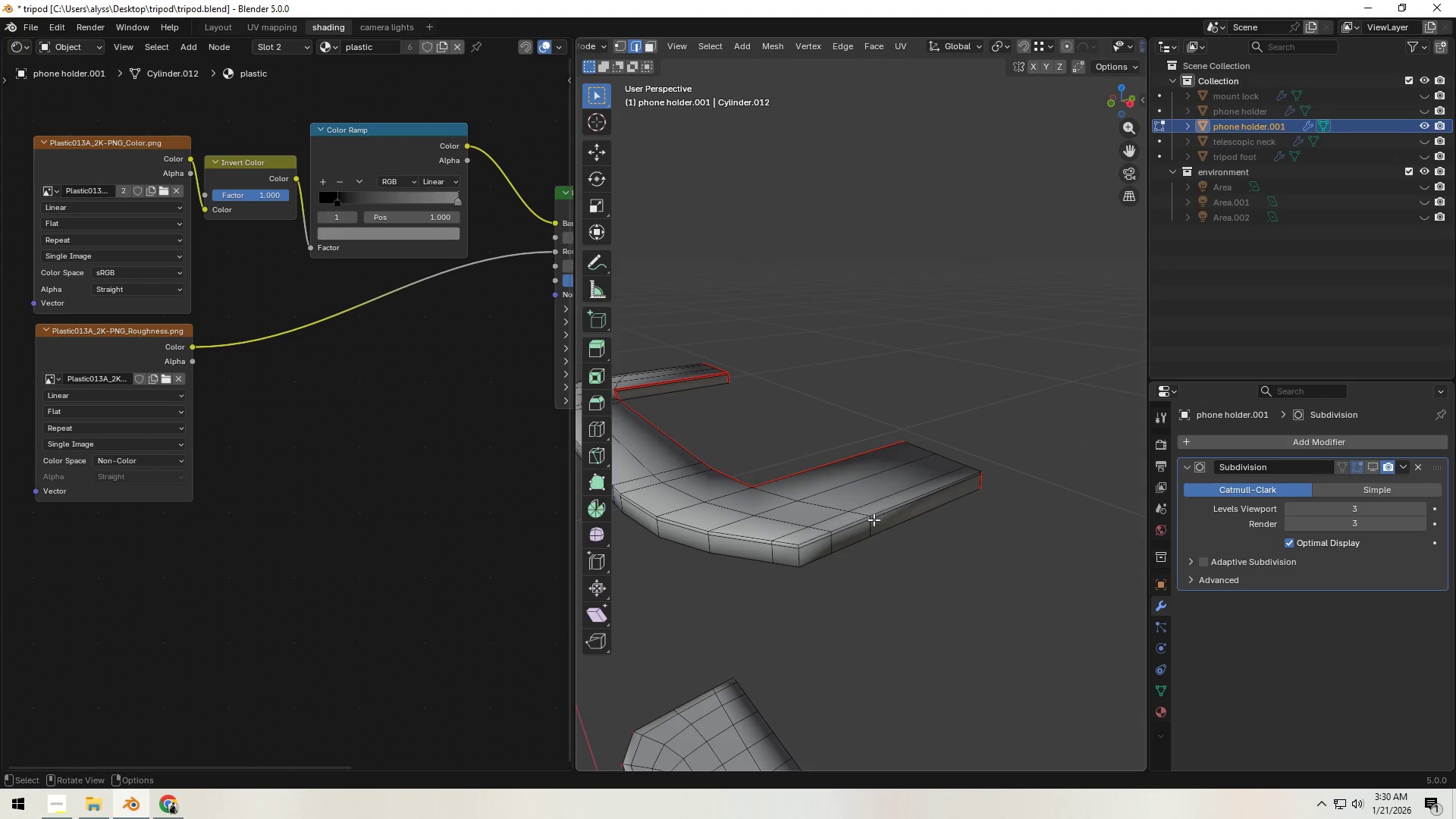 
hold_key(key=ShiftLeft, duration=0.34)
 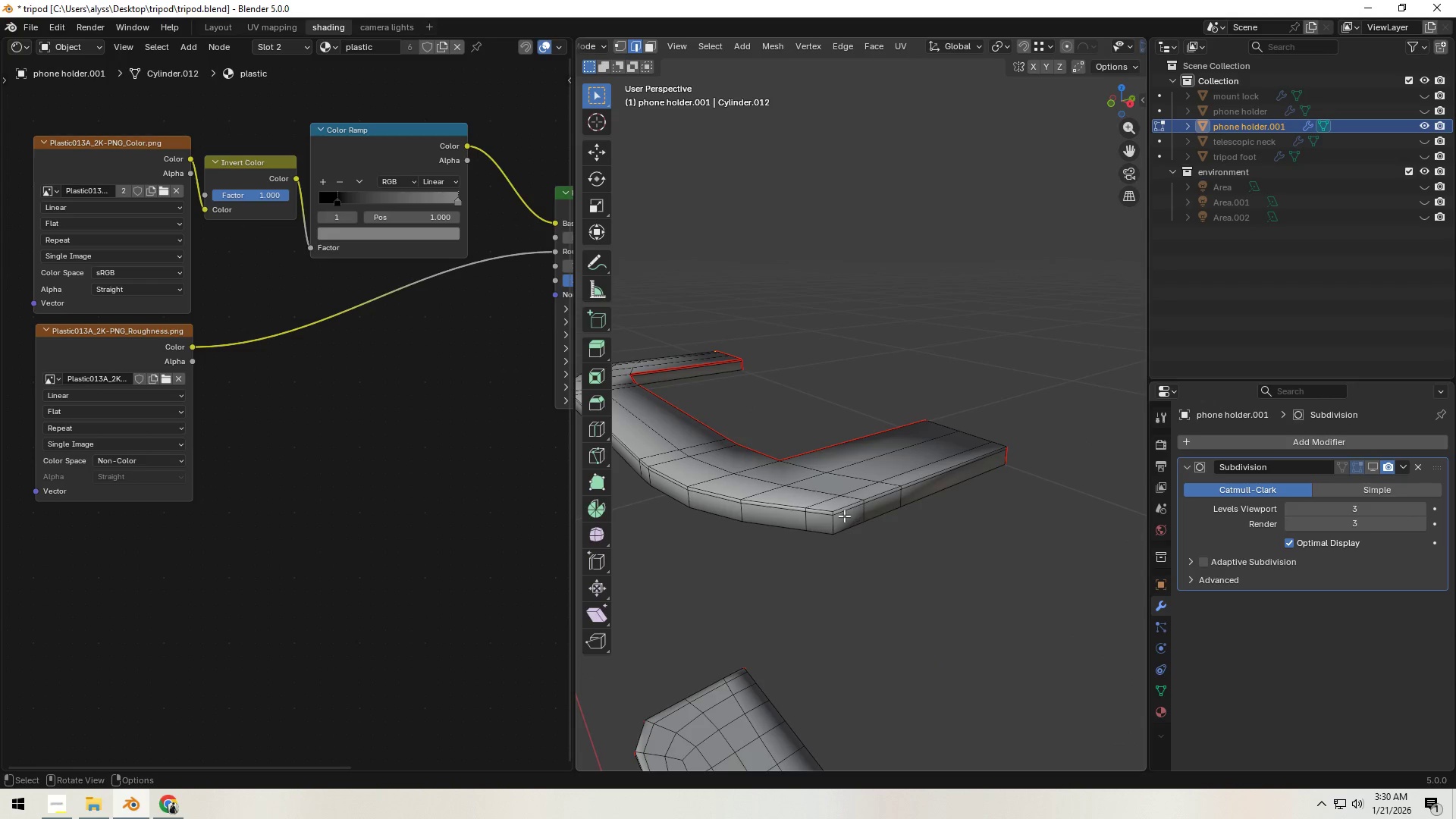 
hold_key(key=AltLeft, duration=0.48)
left_click([832, 520])
 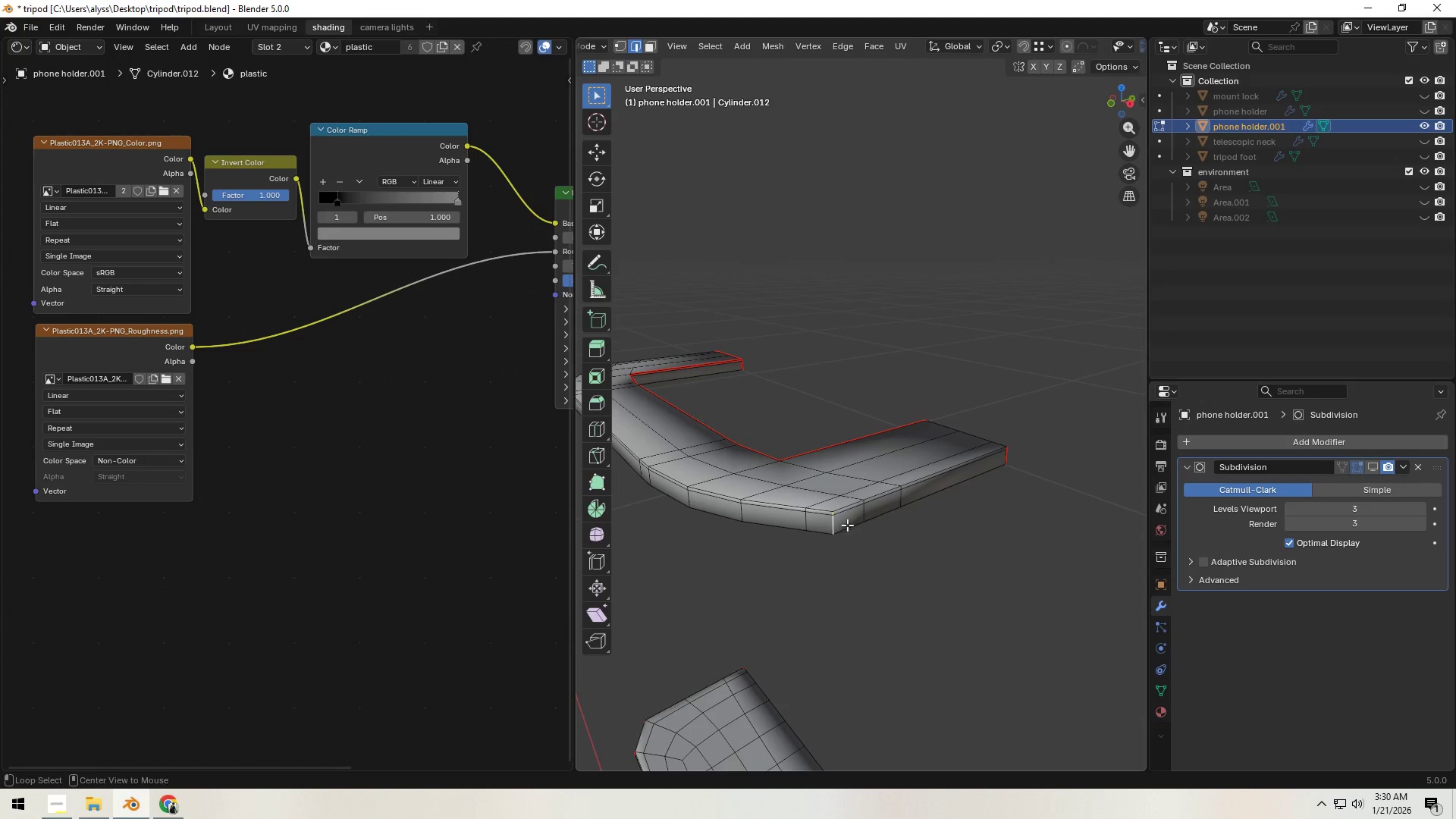 
key(Control+ControlLeft)
 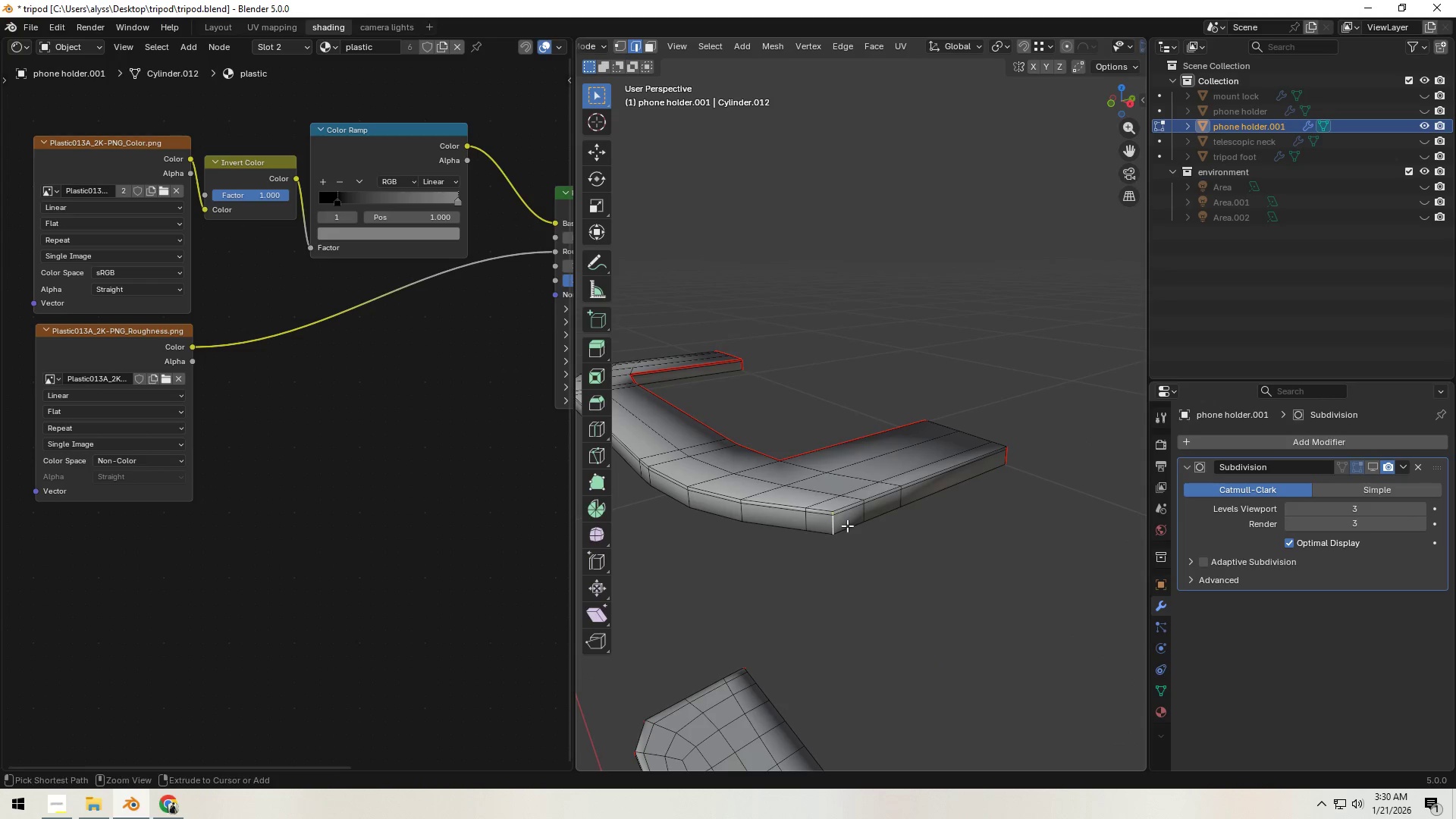 
key(Control+E)
 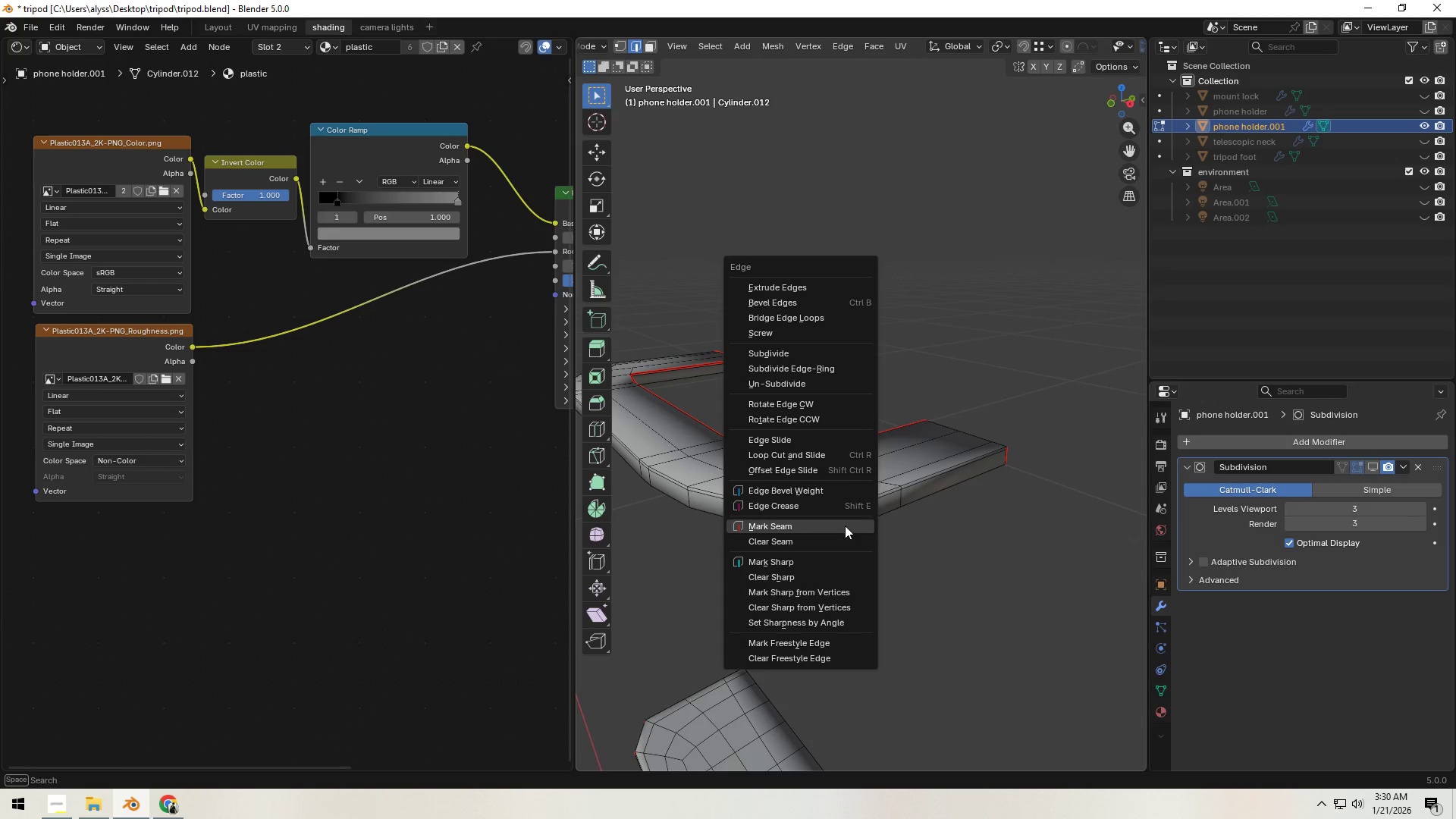 
left_click([845, 526])
 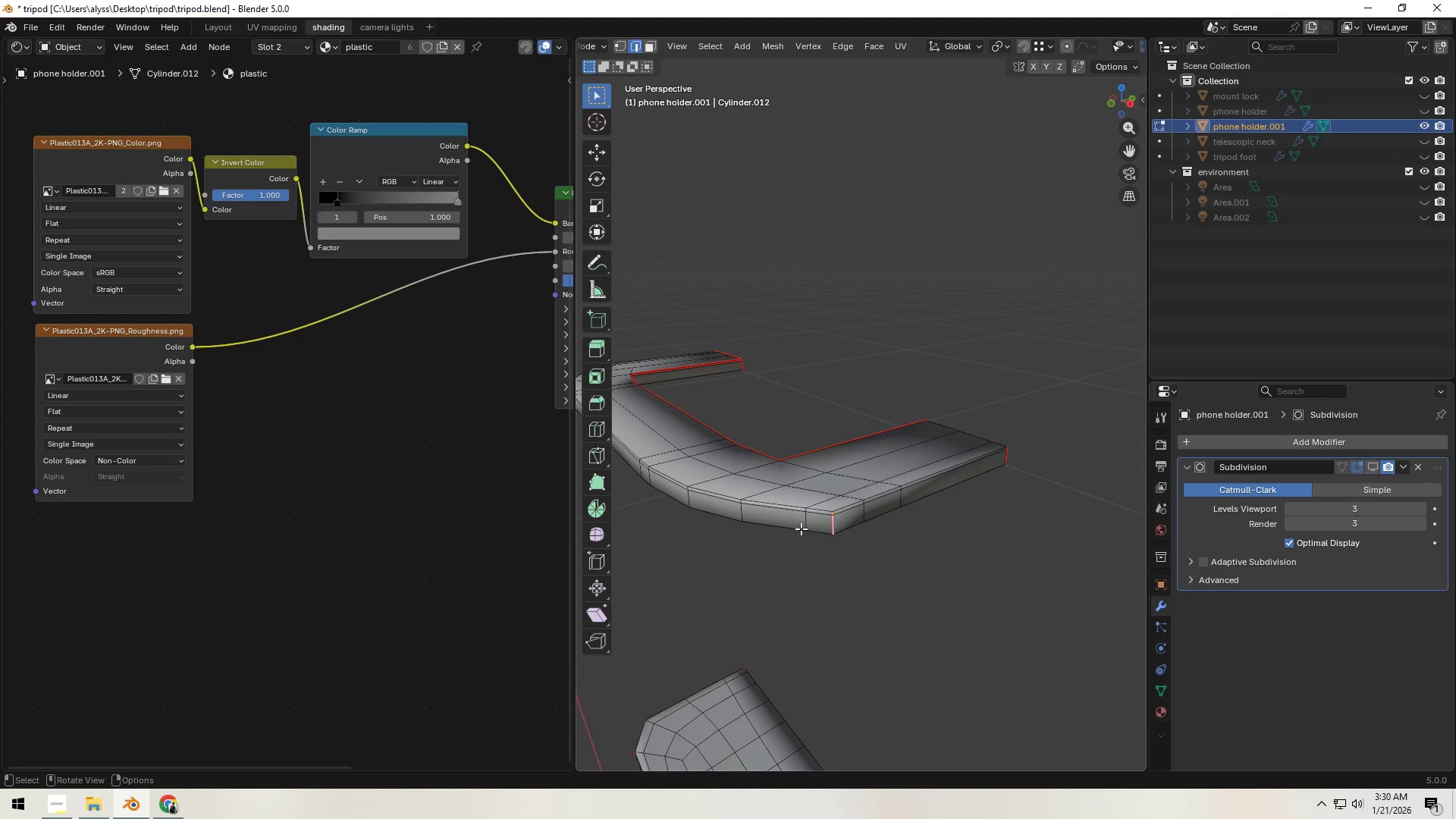 
scroll: coordinate [801, 529], scroll_direction: down, amount: 2.0
 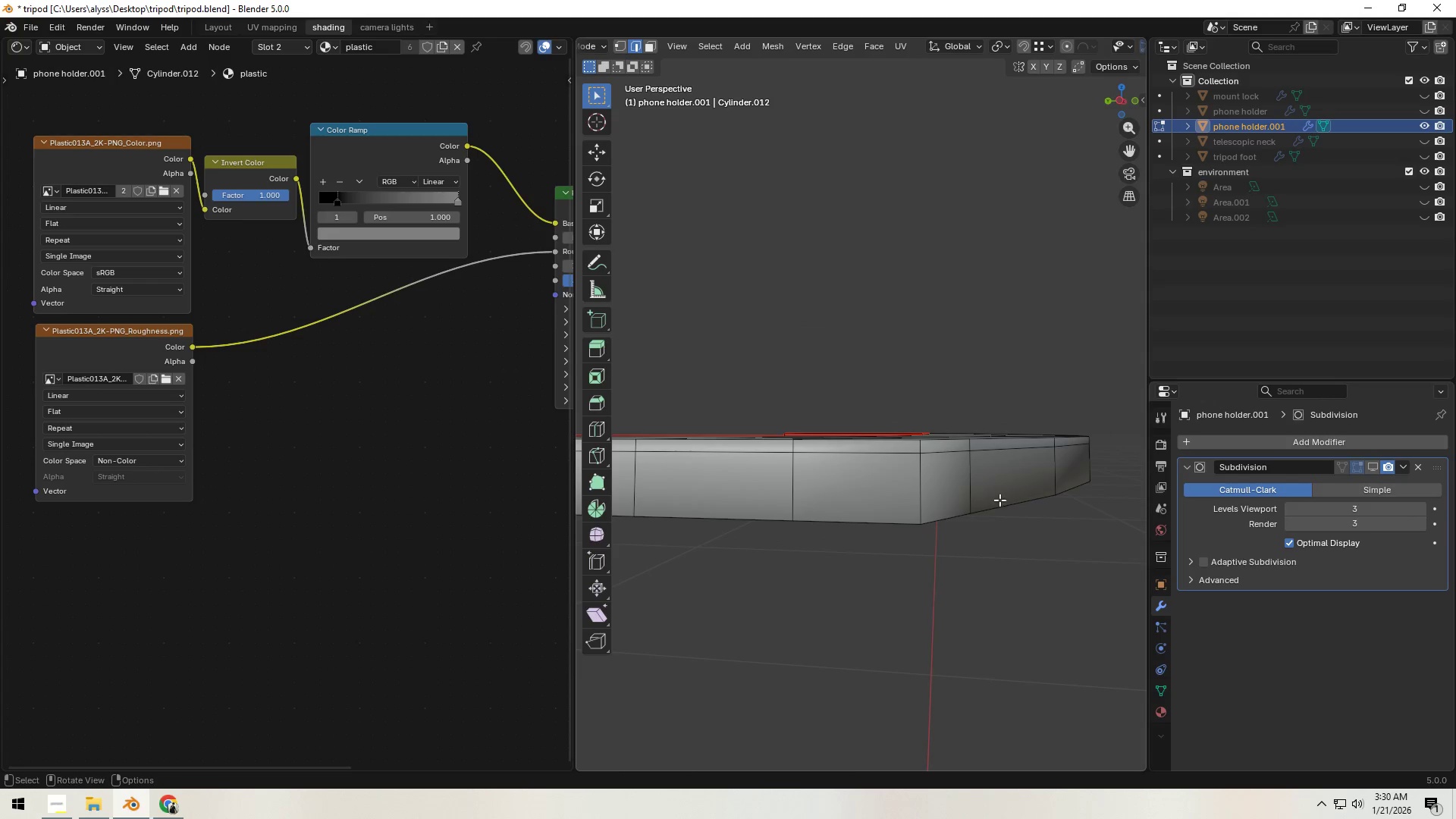 
key(Alt+AltLeft)
 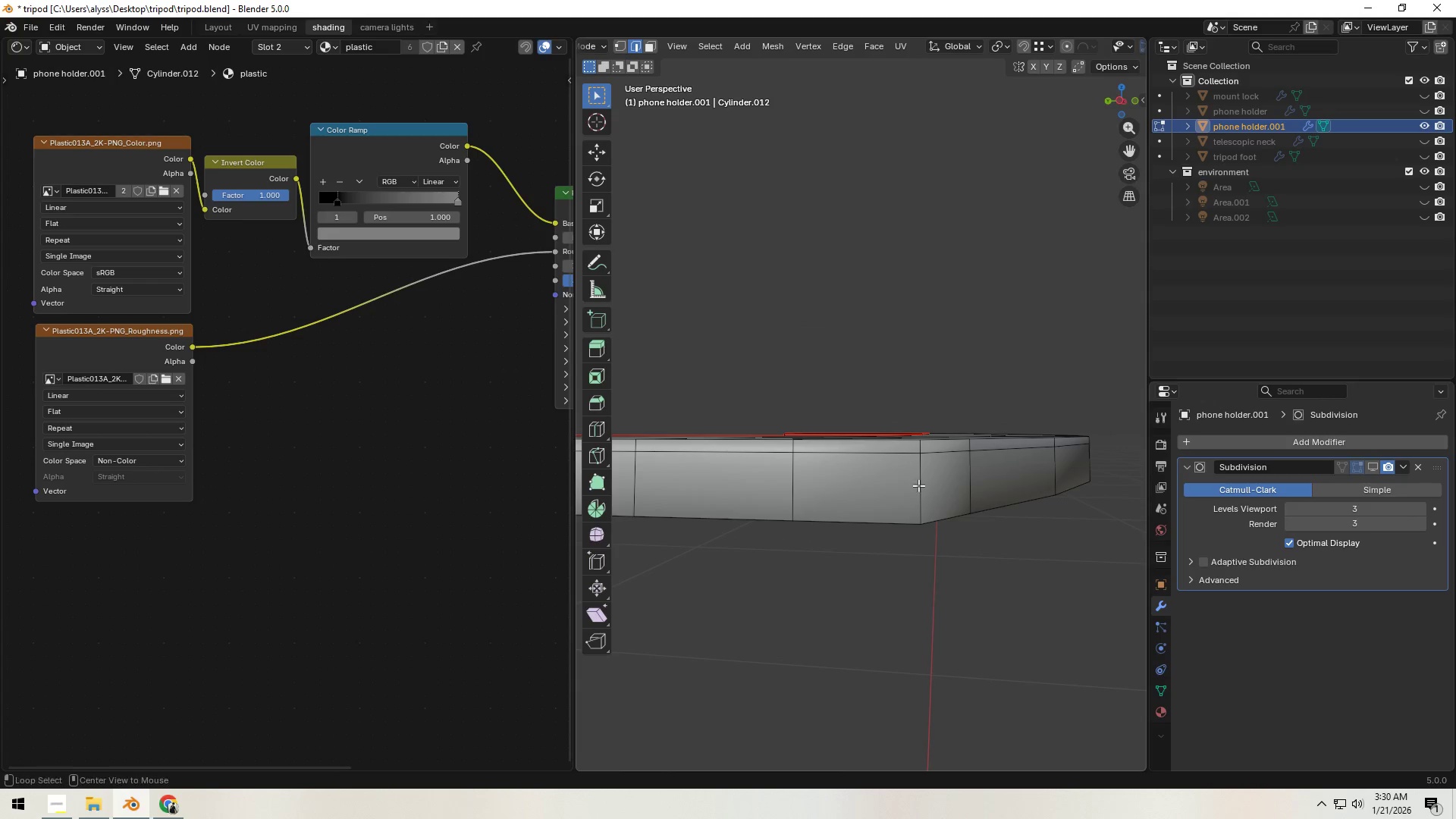 
left_click([917, 485])
 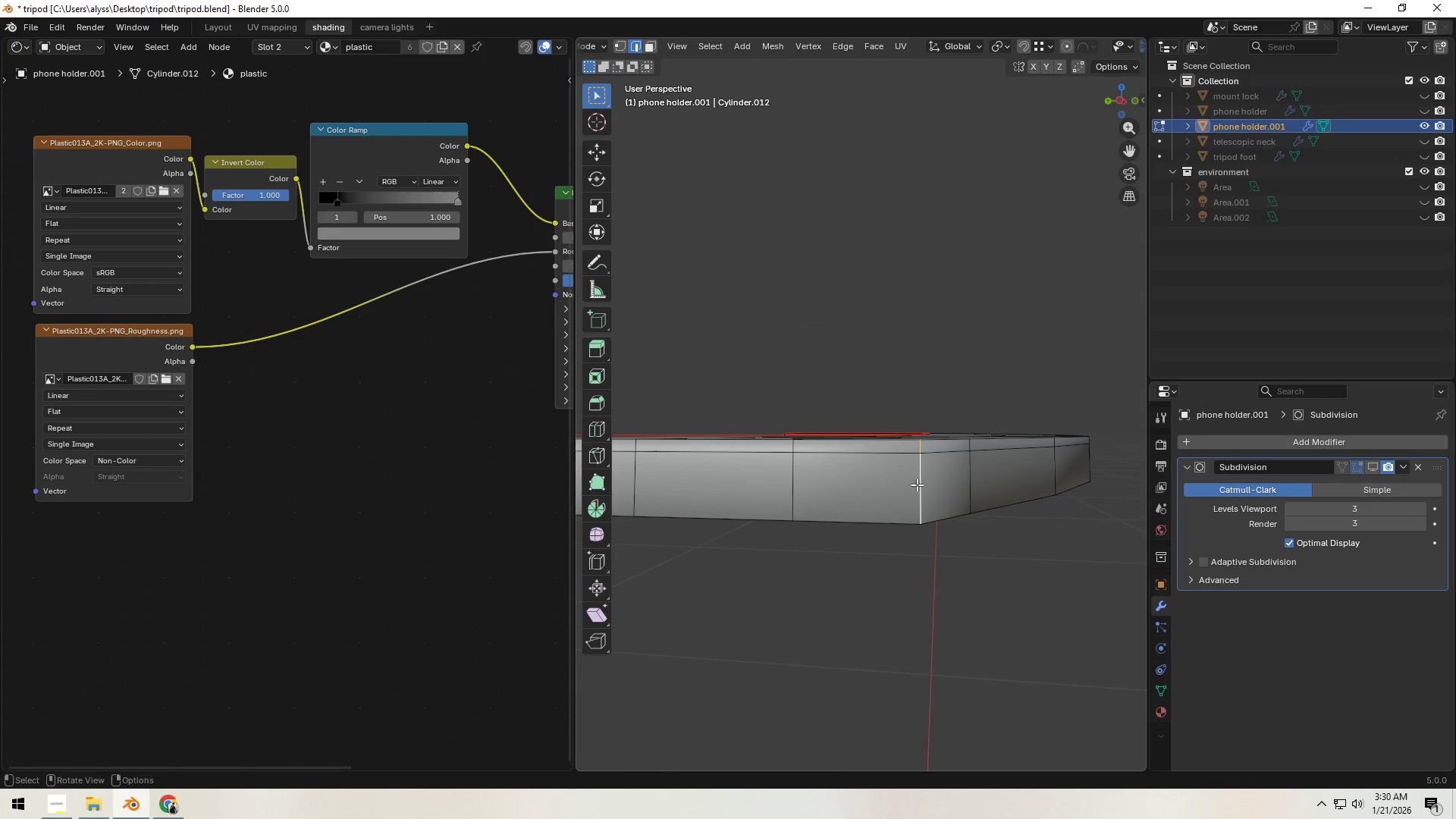 
key(Control+E)
 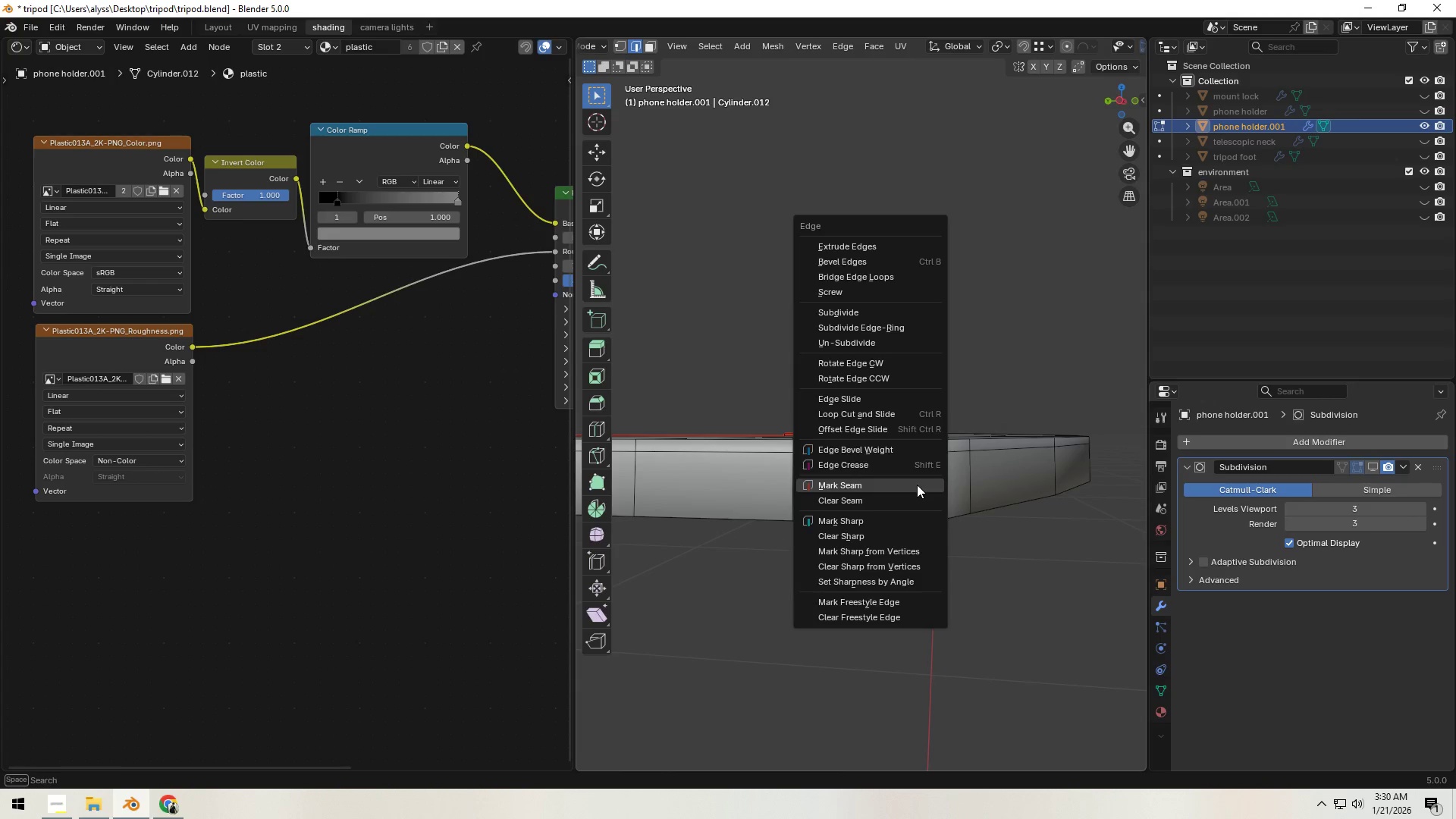 
left_click([917, 485])
 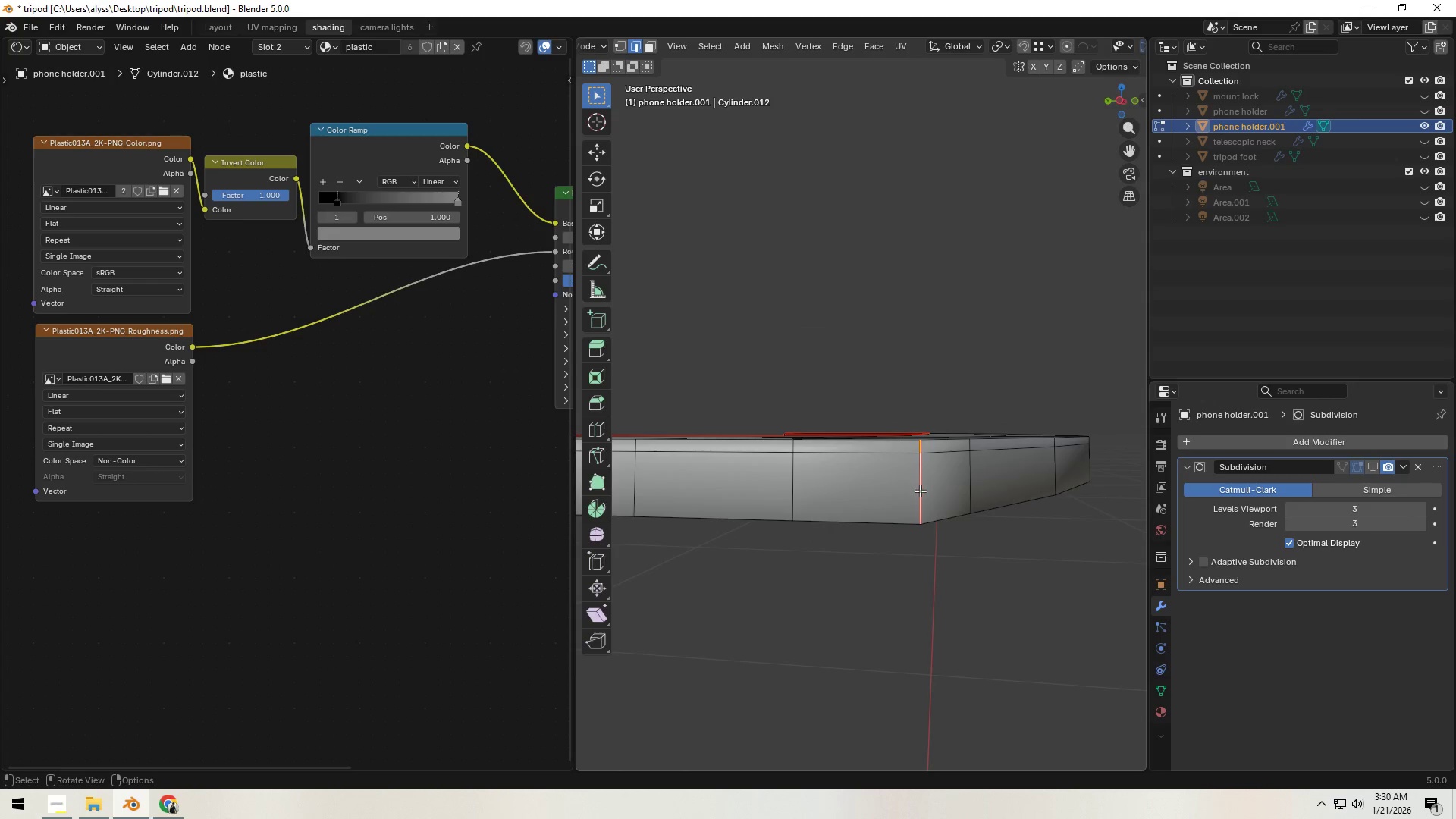 
scroll: coordinate [926, 501], scroll_direction: down, amount: 5.0
 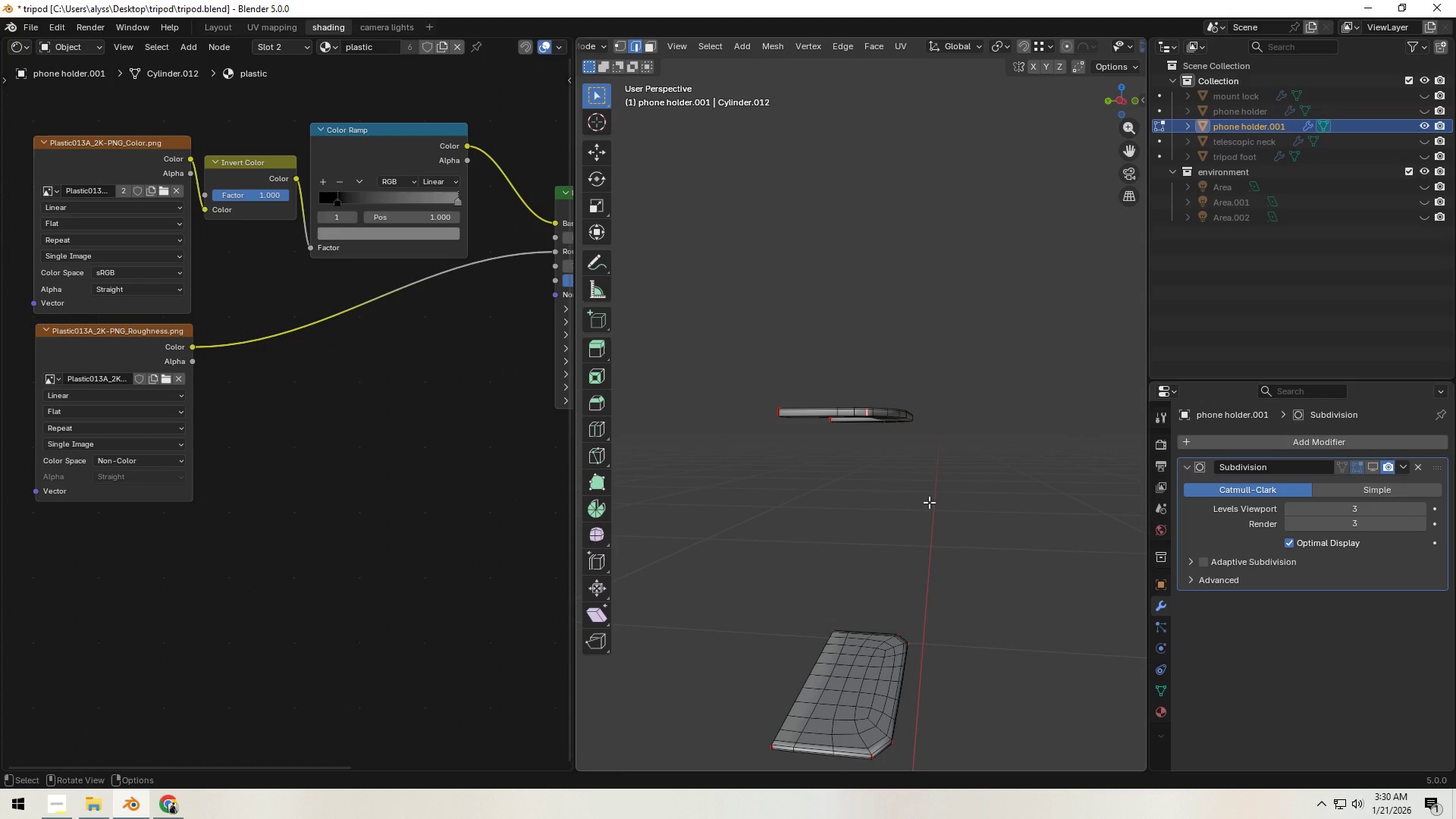 
left_click([929, 502])
 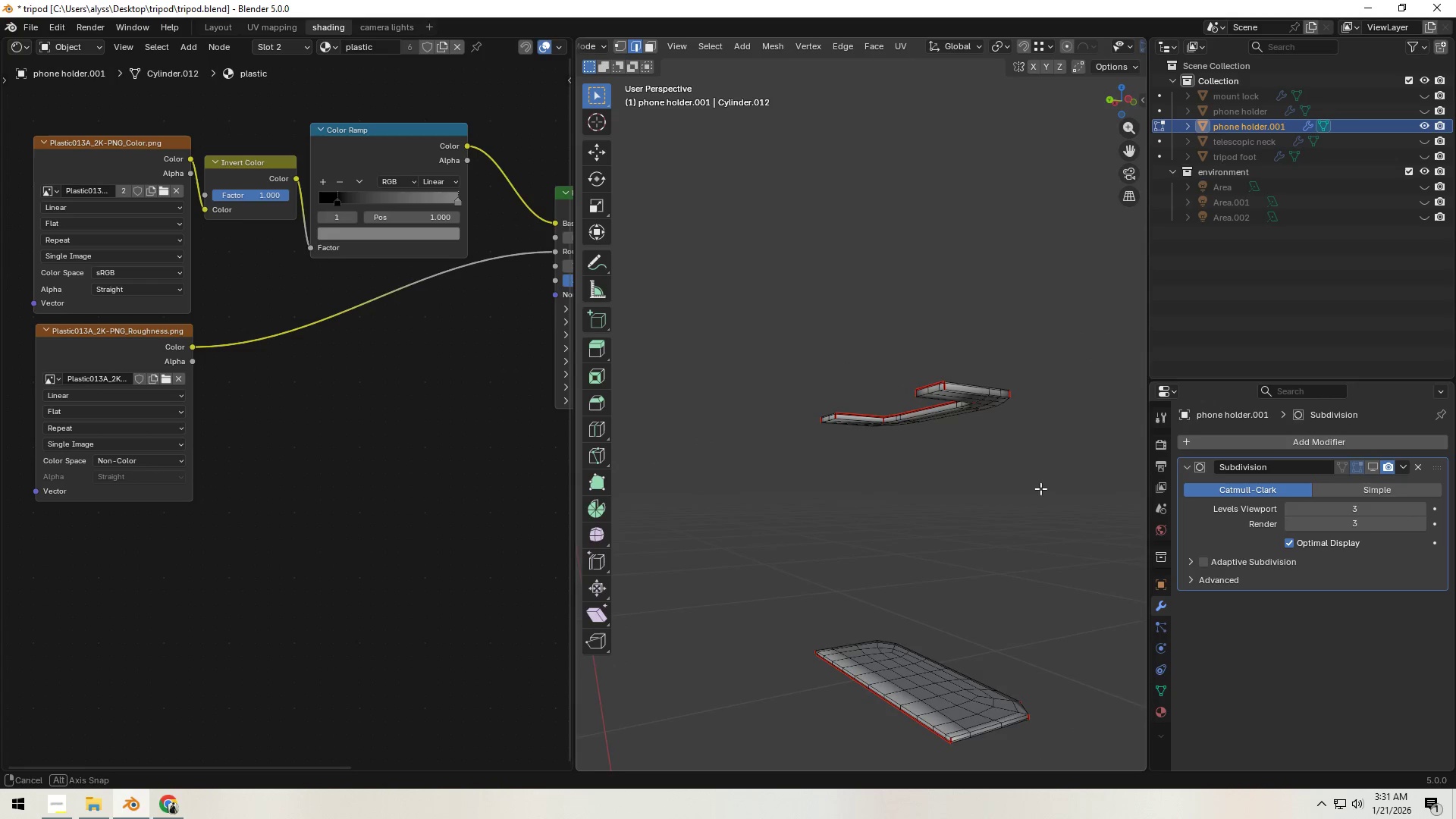 
type(ar)
 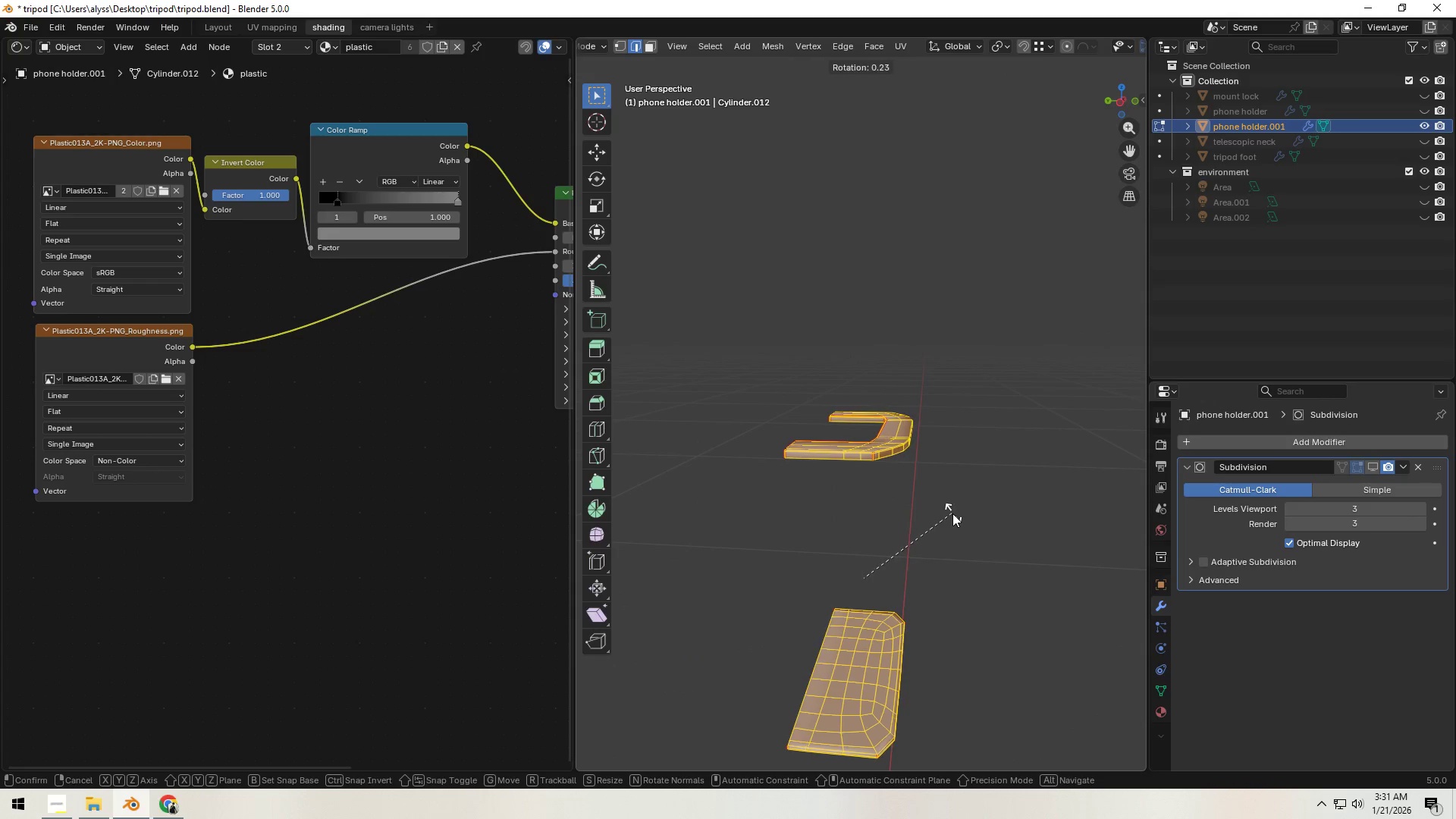 
right_click([952, 513])
 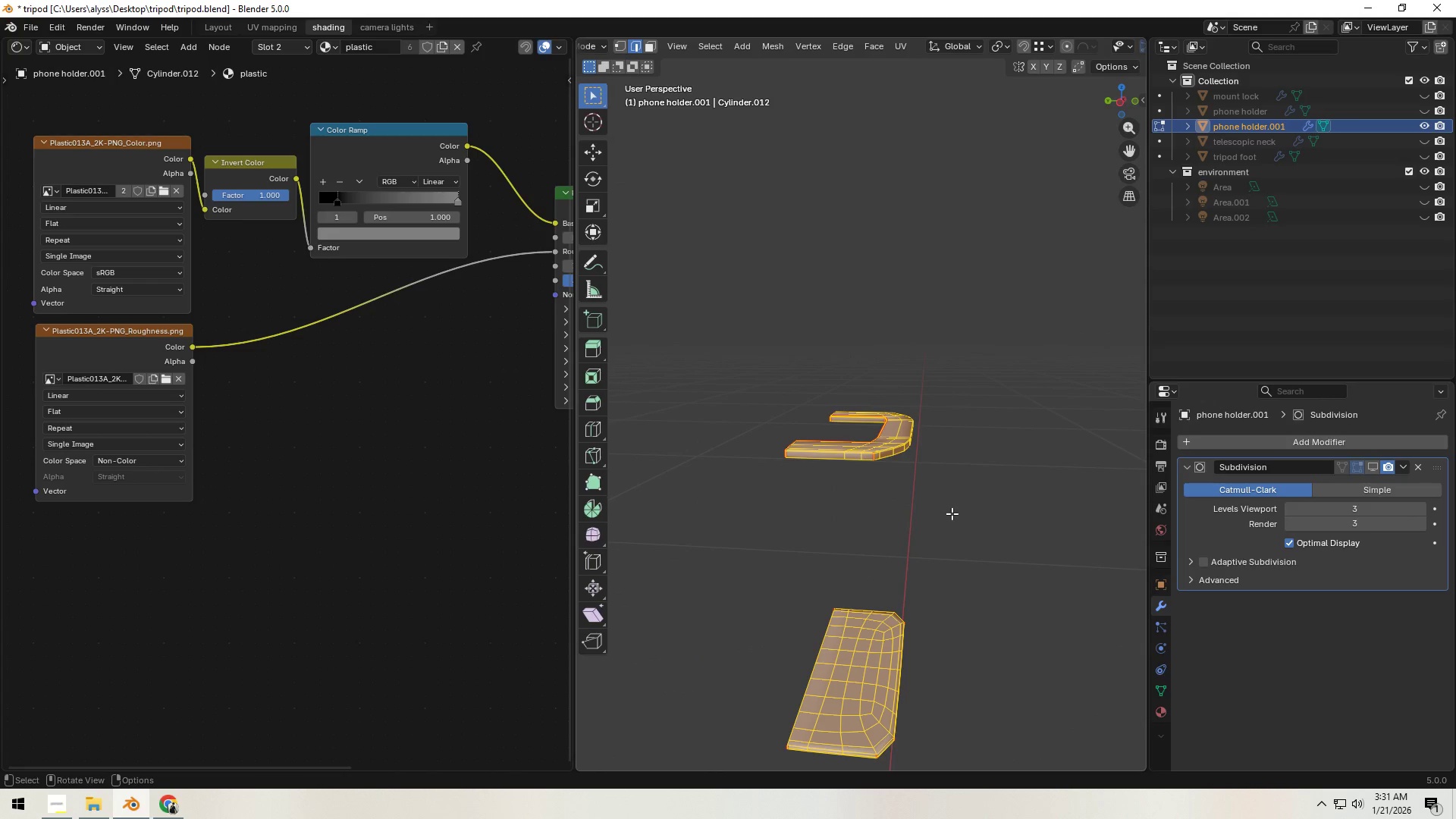 
type(ttu)
 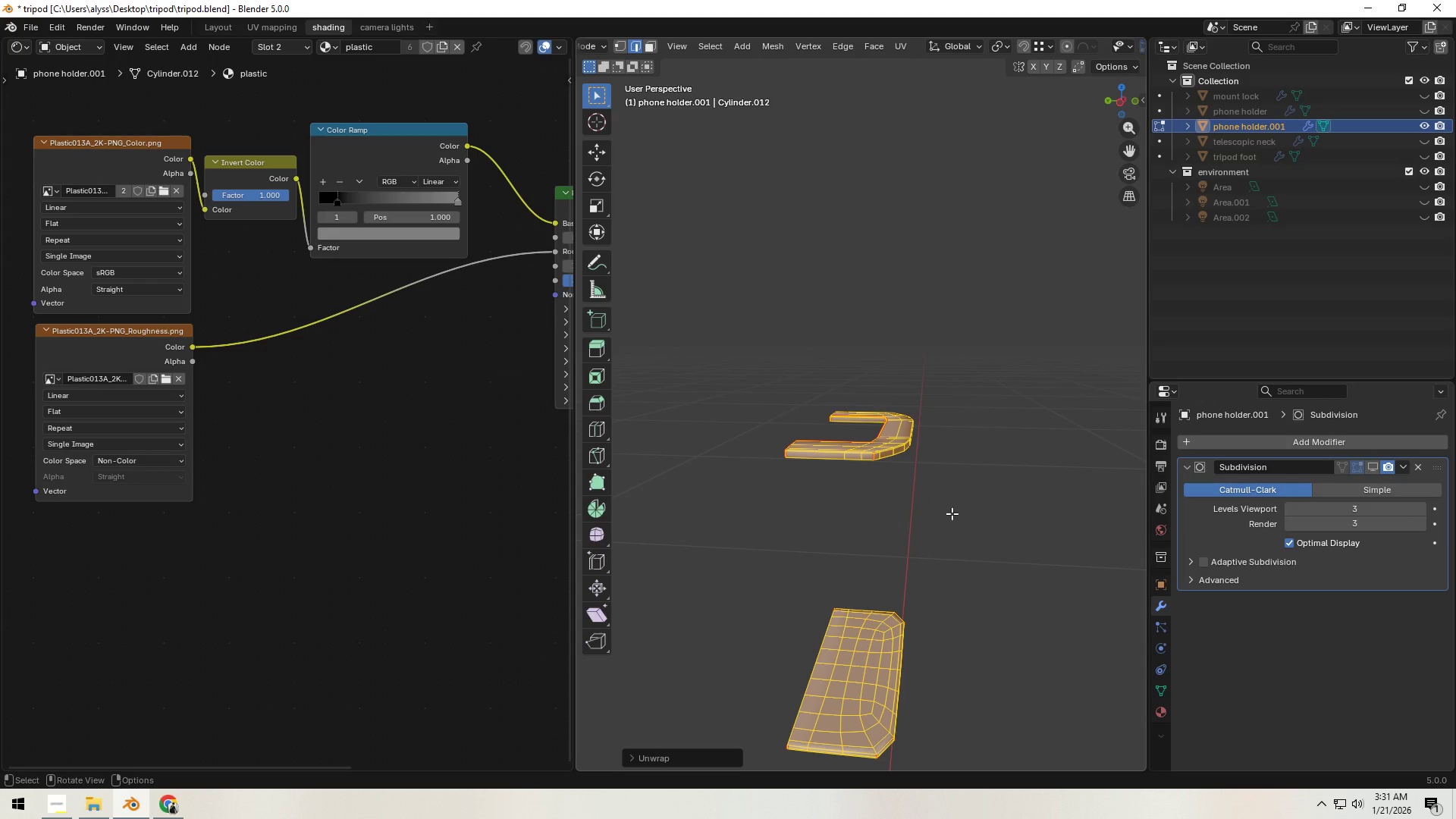 
double_click([1007, 502])
 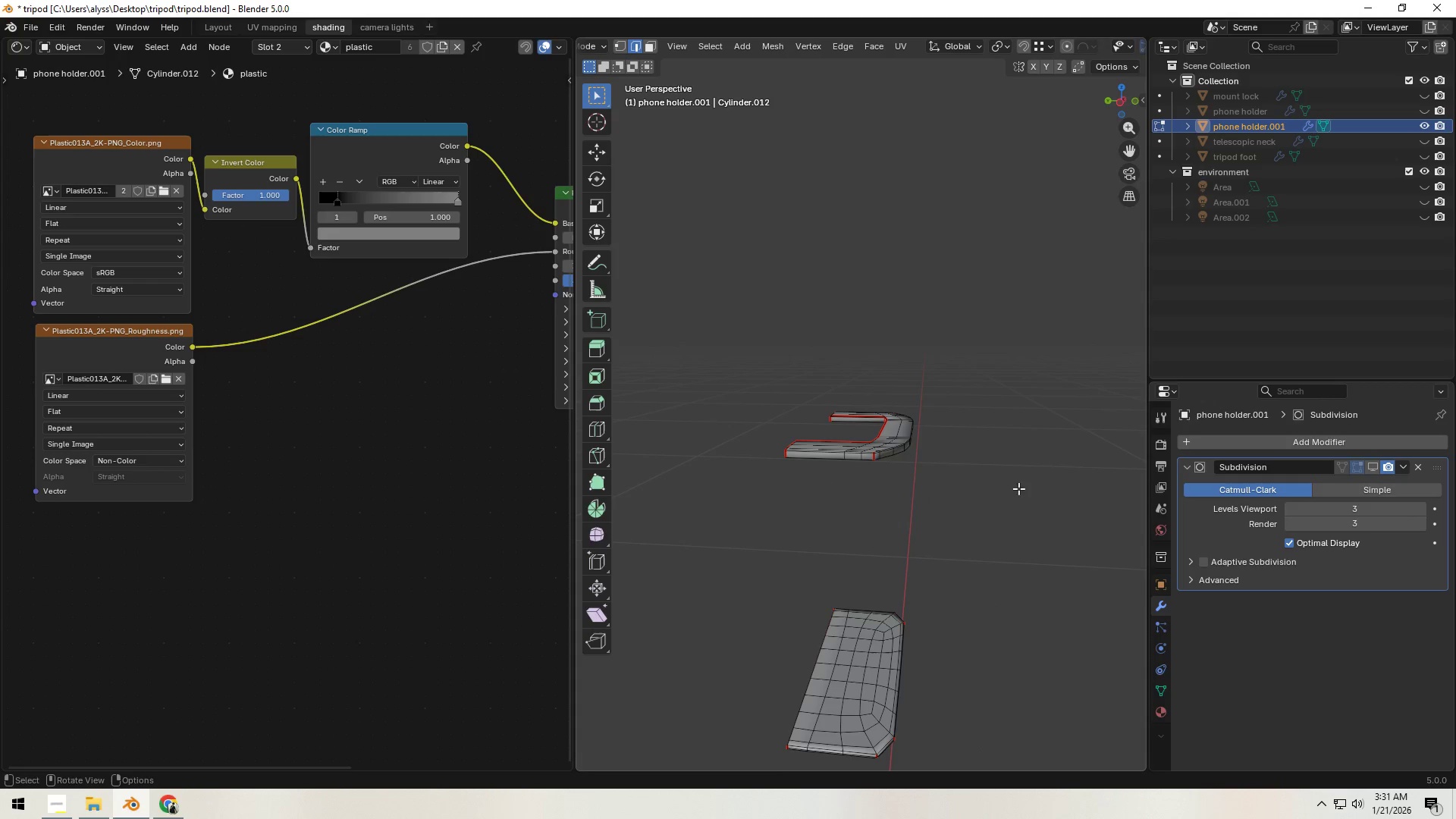 
key(Tab)
 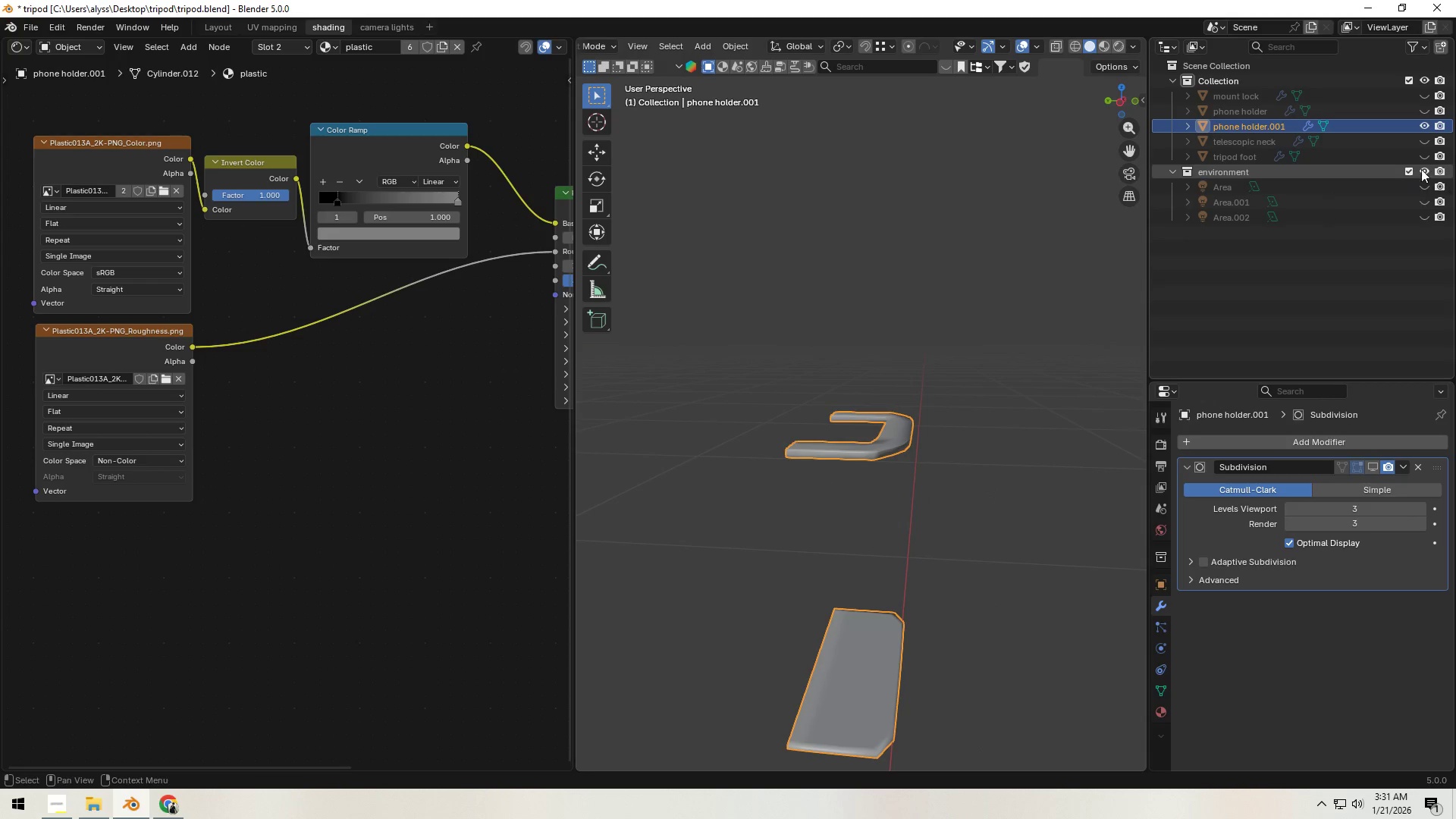 
double_click([1423, 168])
 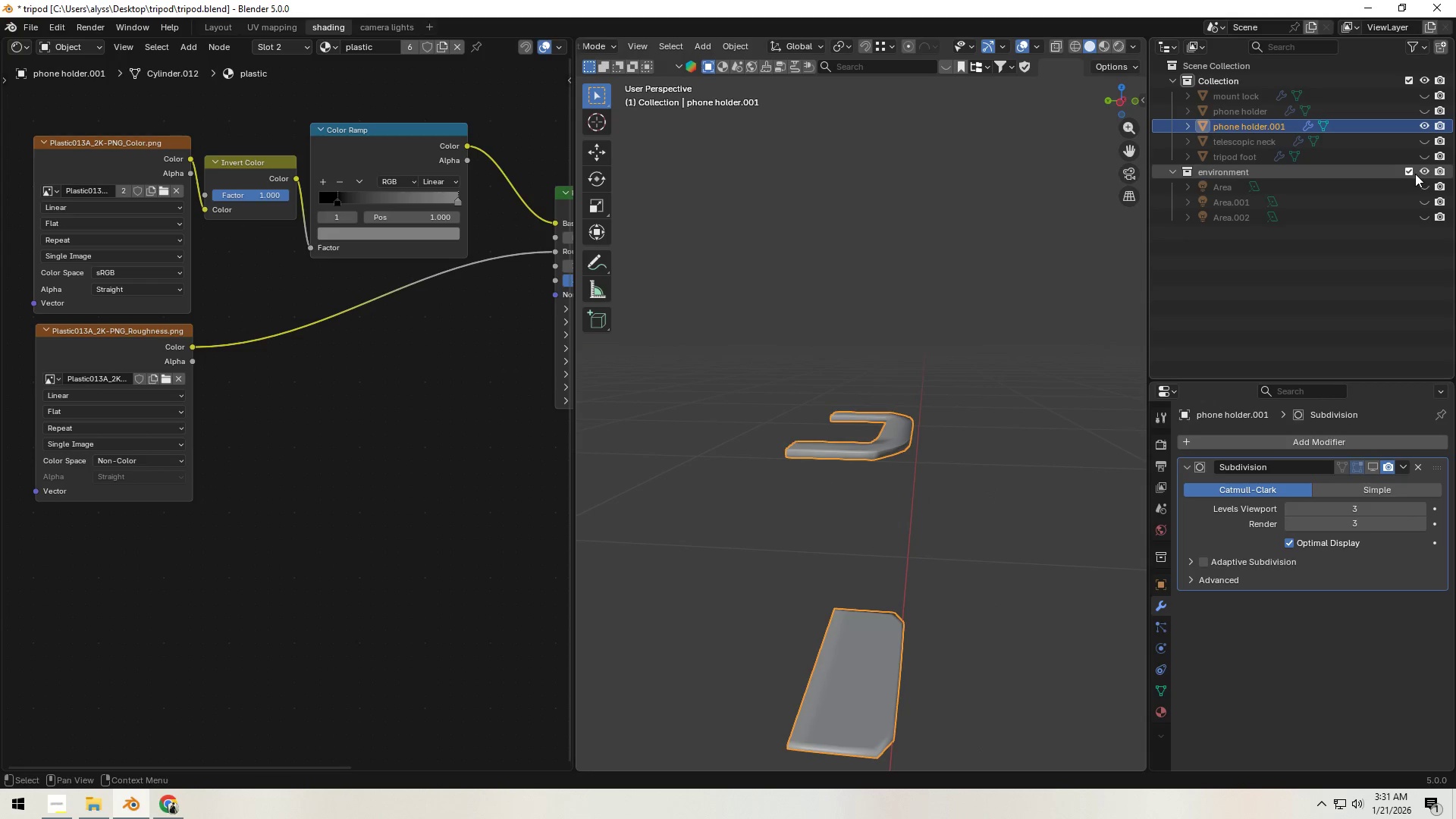 
left_click([1410, 174])
 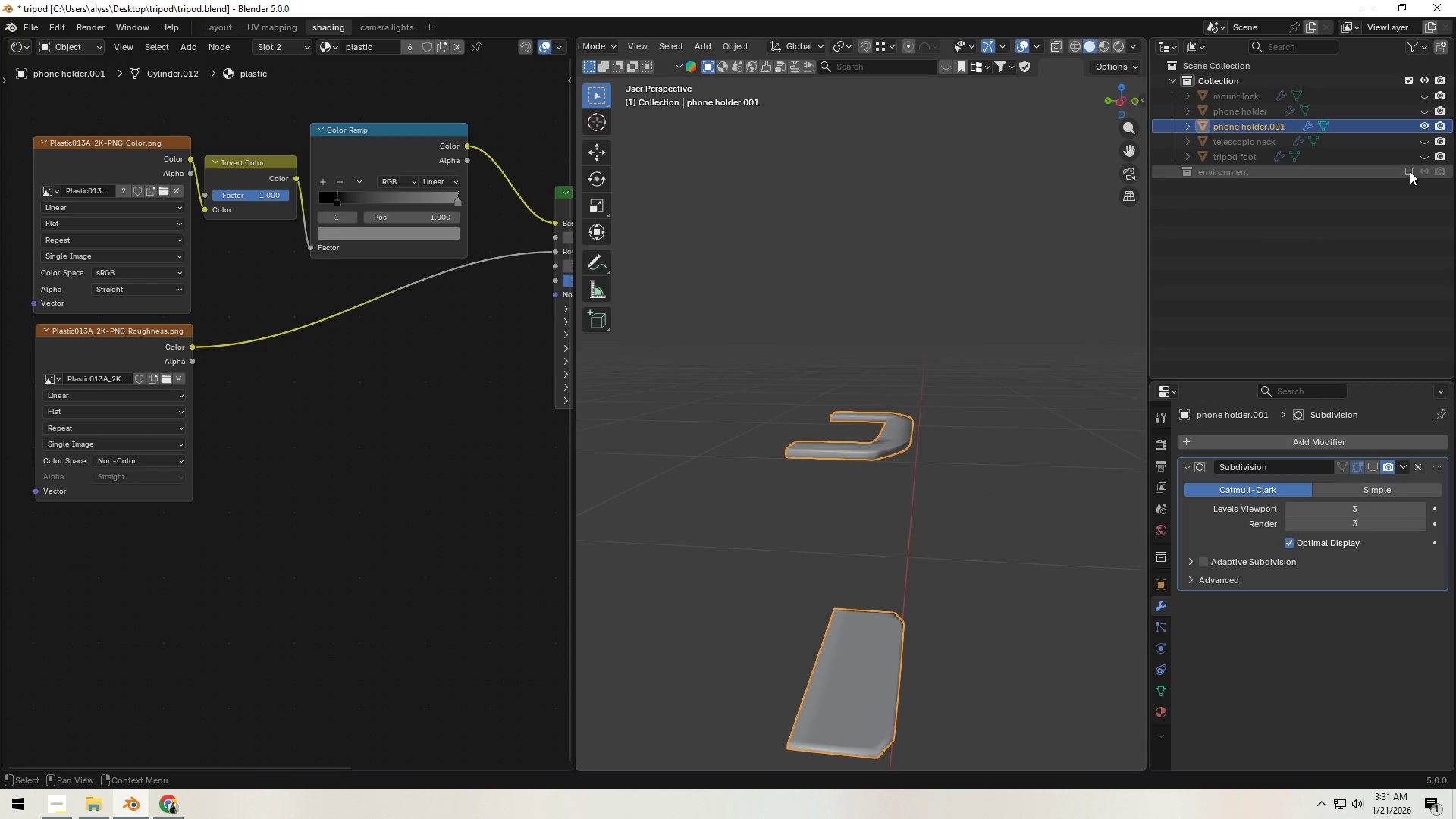 
double_click([1410, 171])
 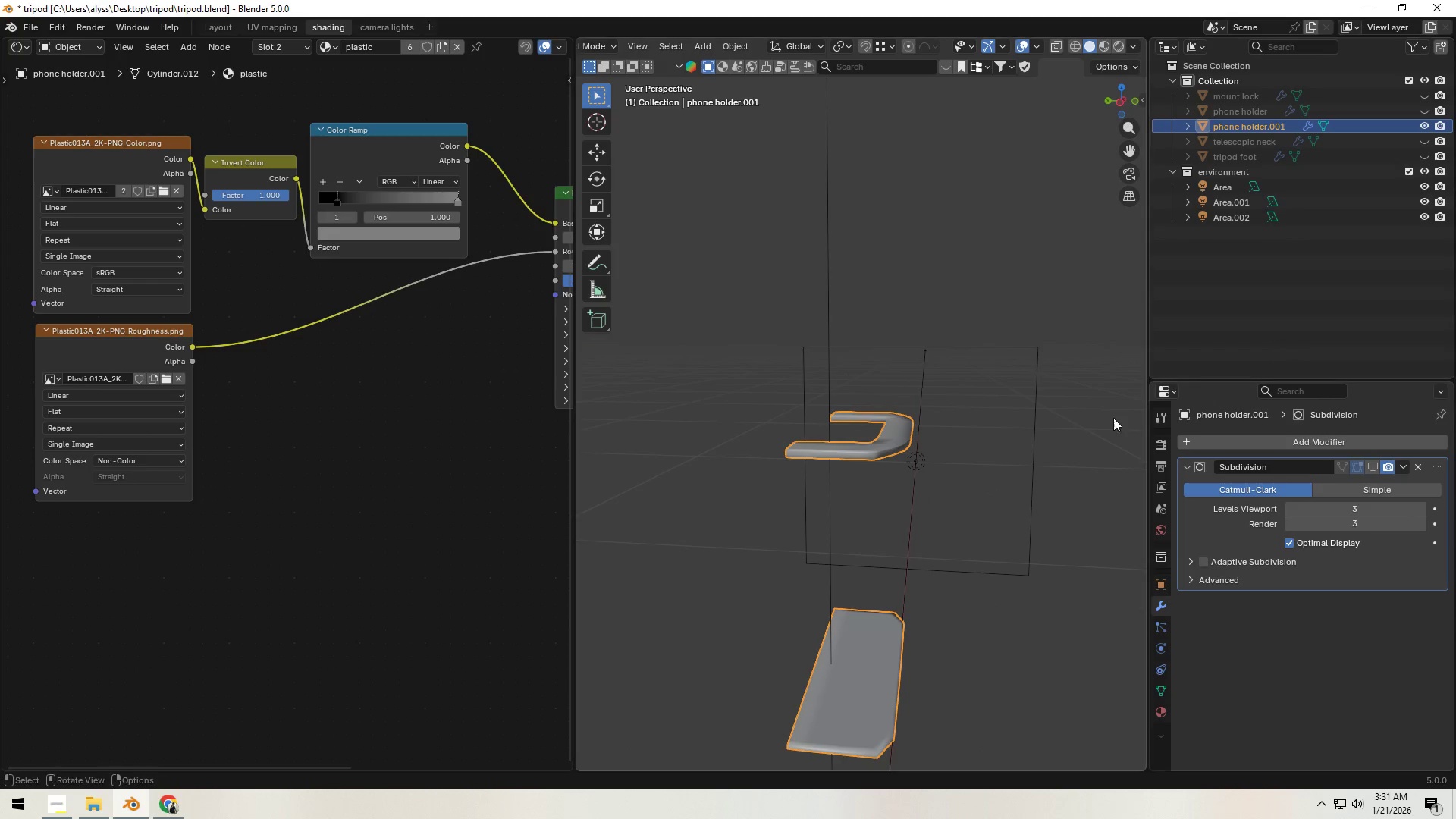 
left_click([1101, 417])
 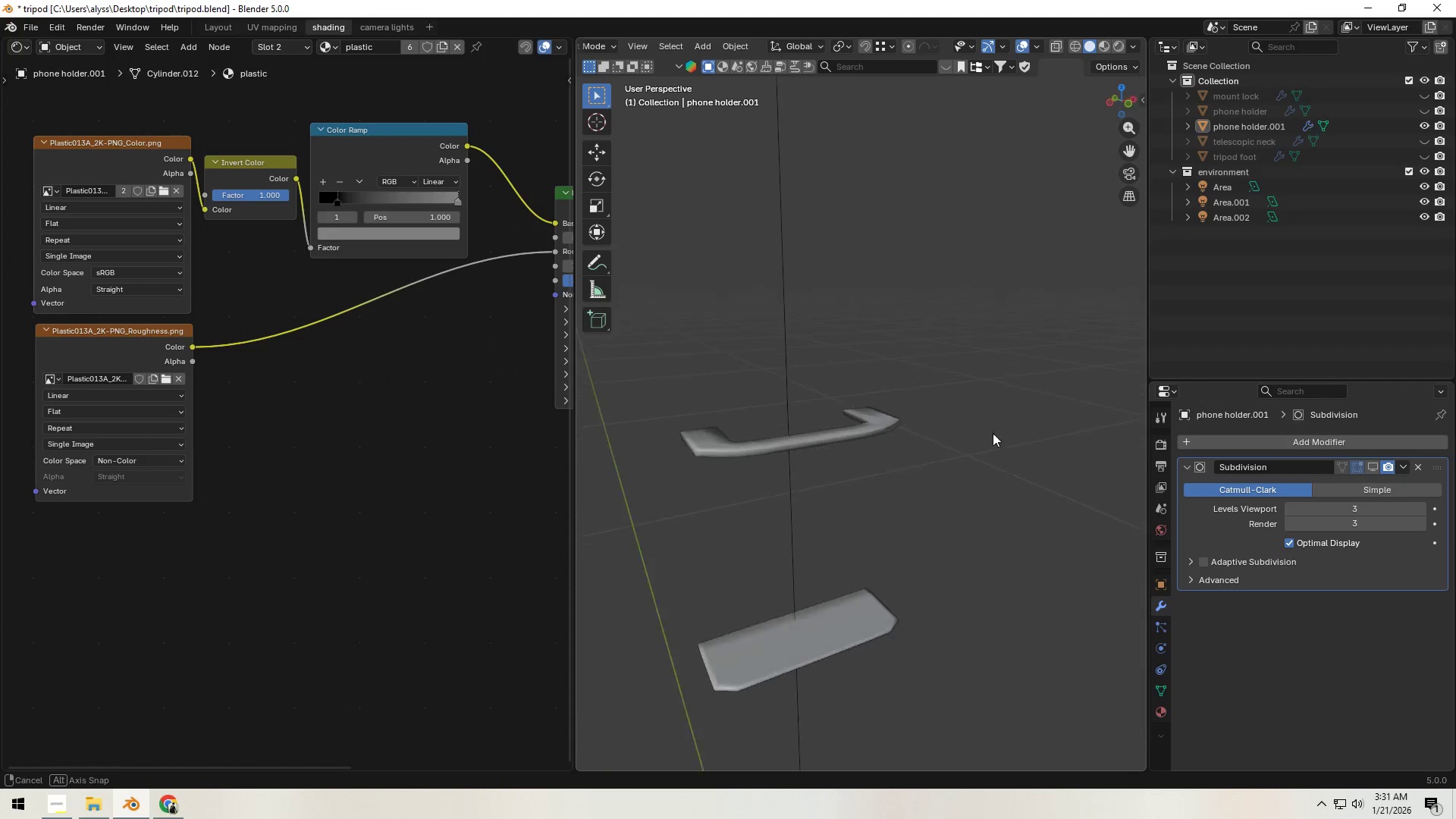 
hold_key(key=ControlLeft, duration=1.36)
 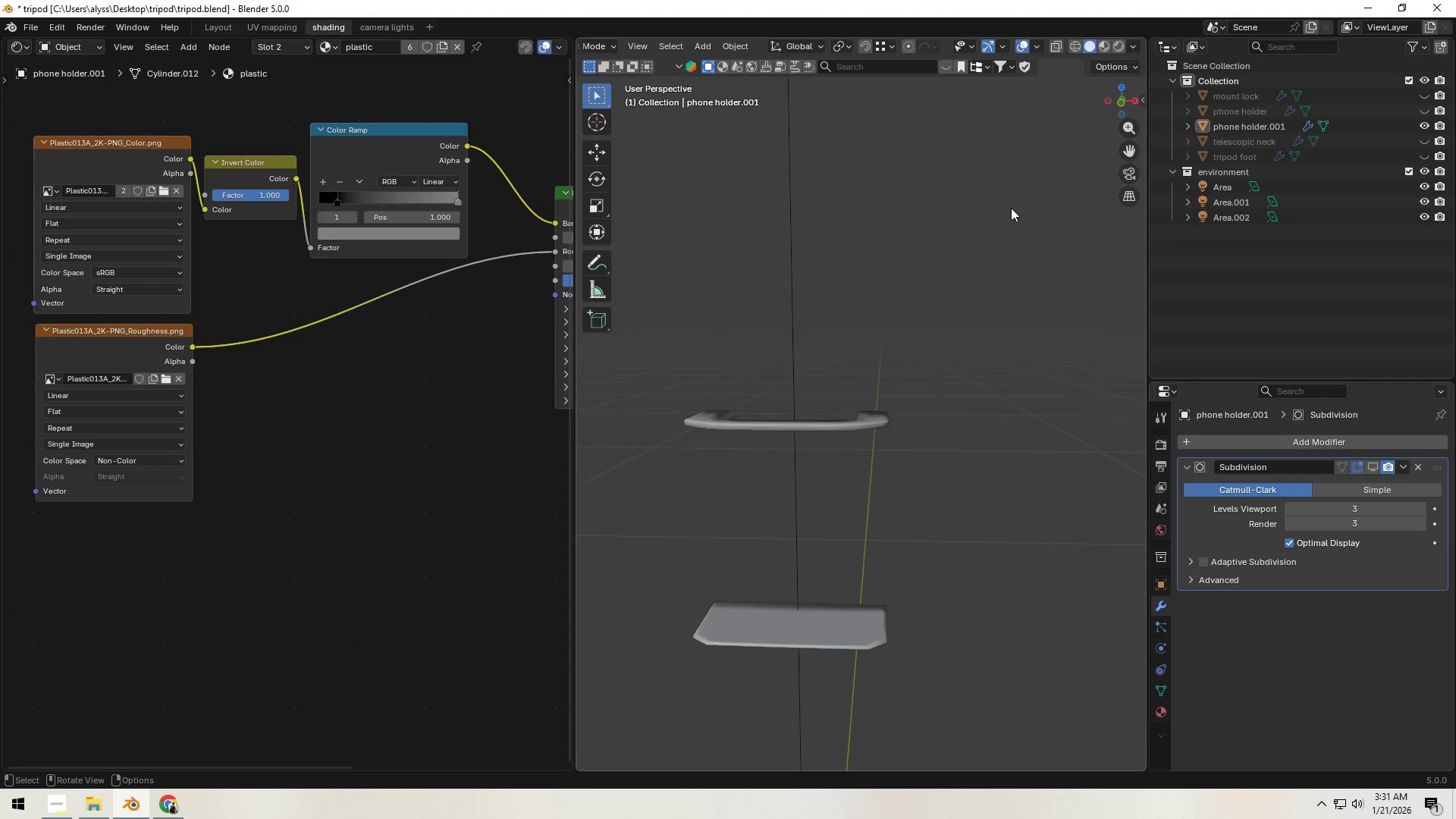 
hold_key(key=ControlLeft, duration=12.27)
left_click([1037, 43])
 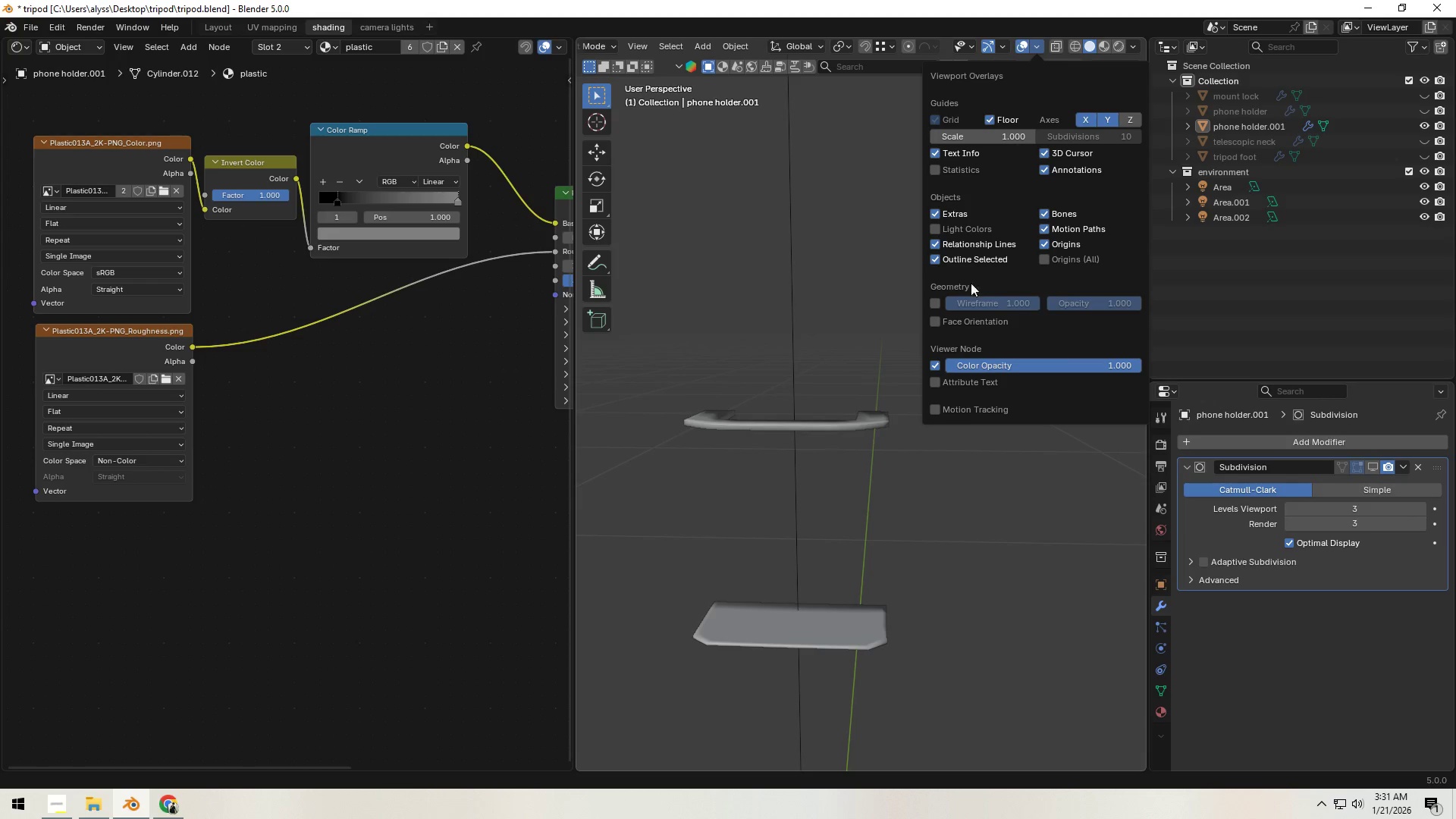 
left_click([937, 323])
 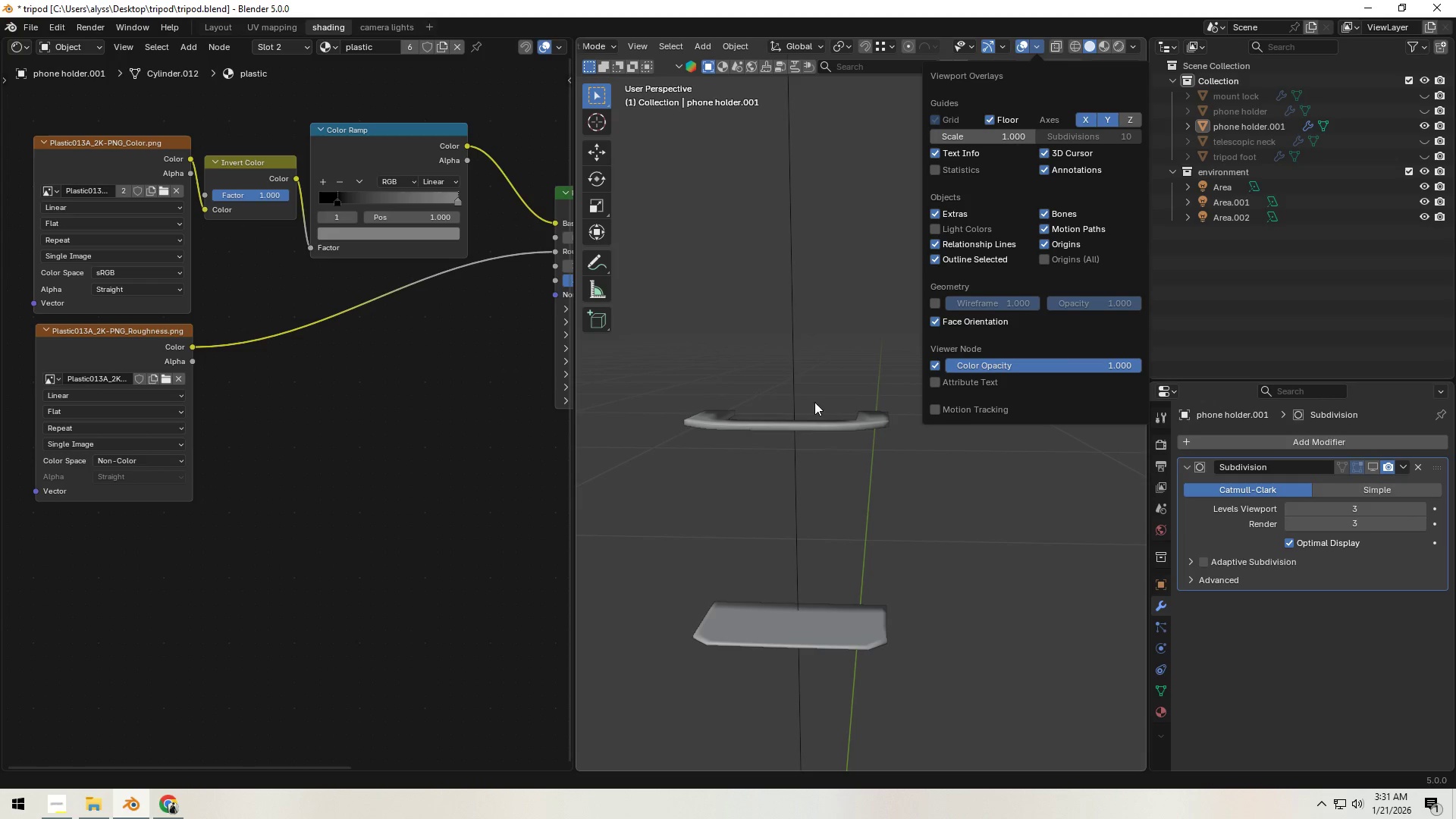 
scroll: coordinate [836, 434], scroll_direction: up, amount: 4.0
 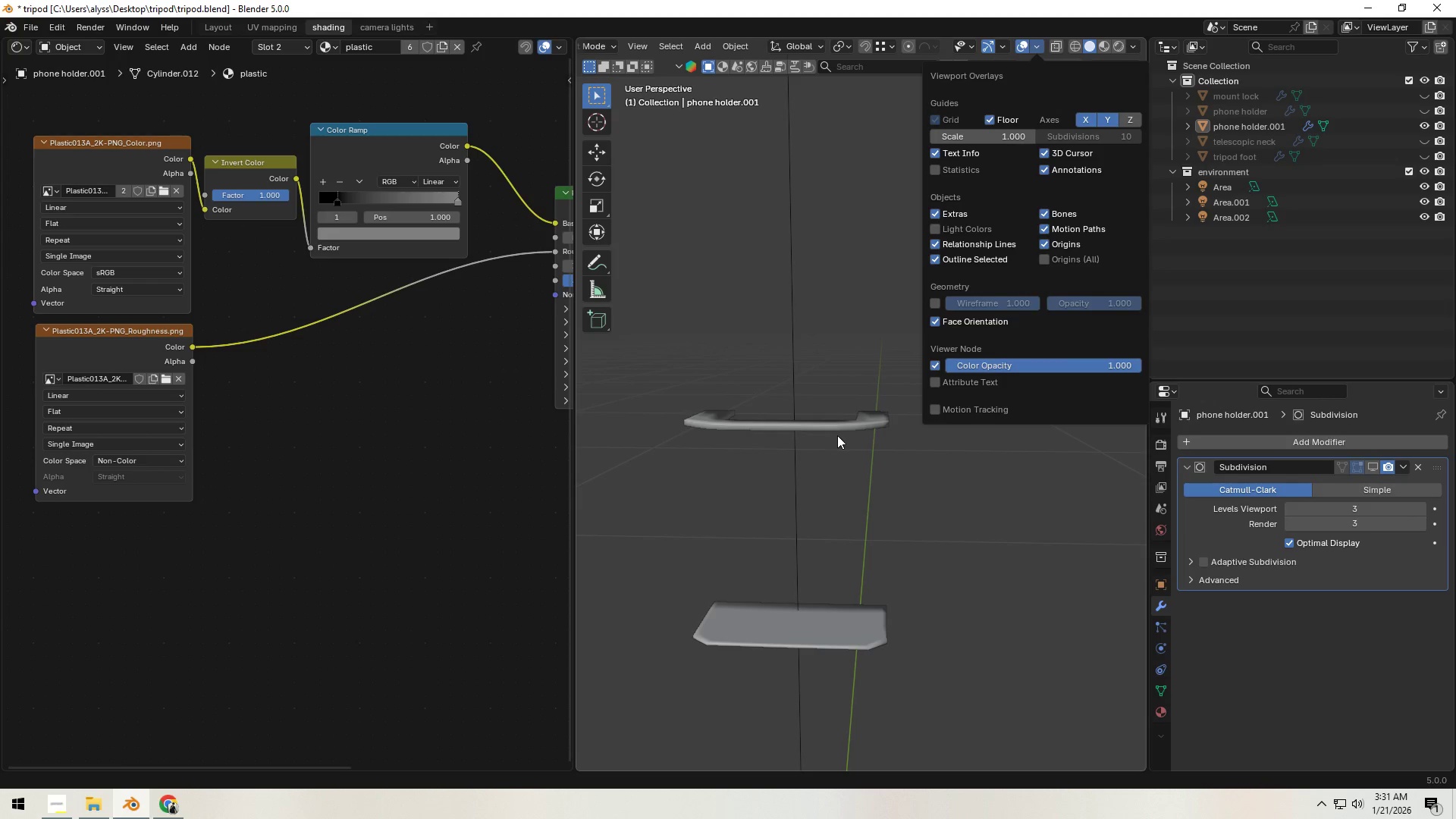 
left_click([837, 435])
 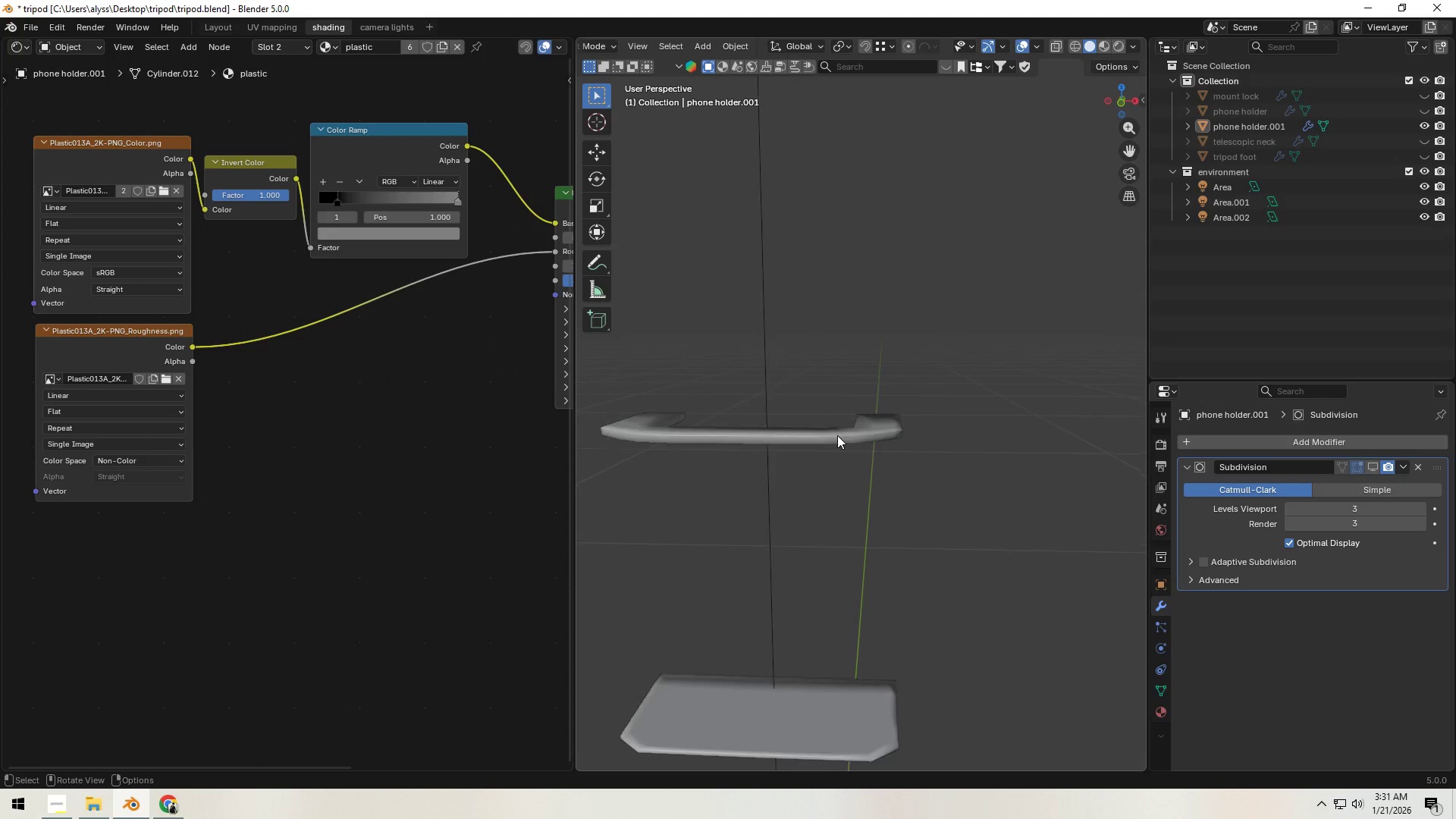 
scroll: coordinate [846, 439], scroll_direction: up, amount: 11.0
 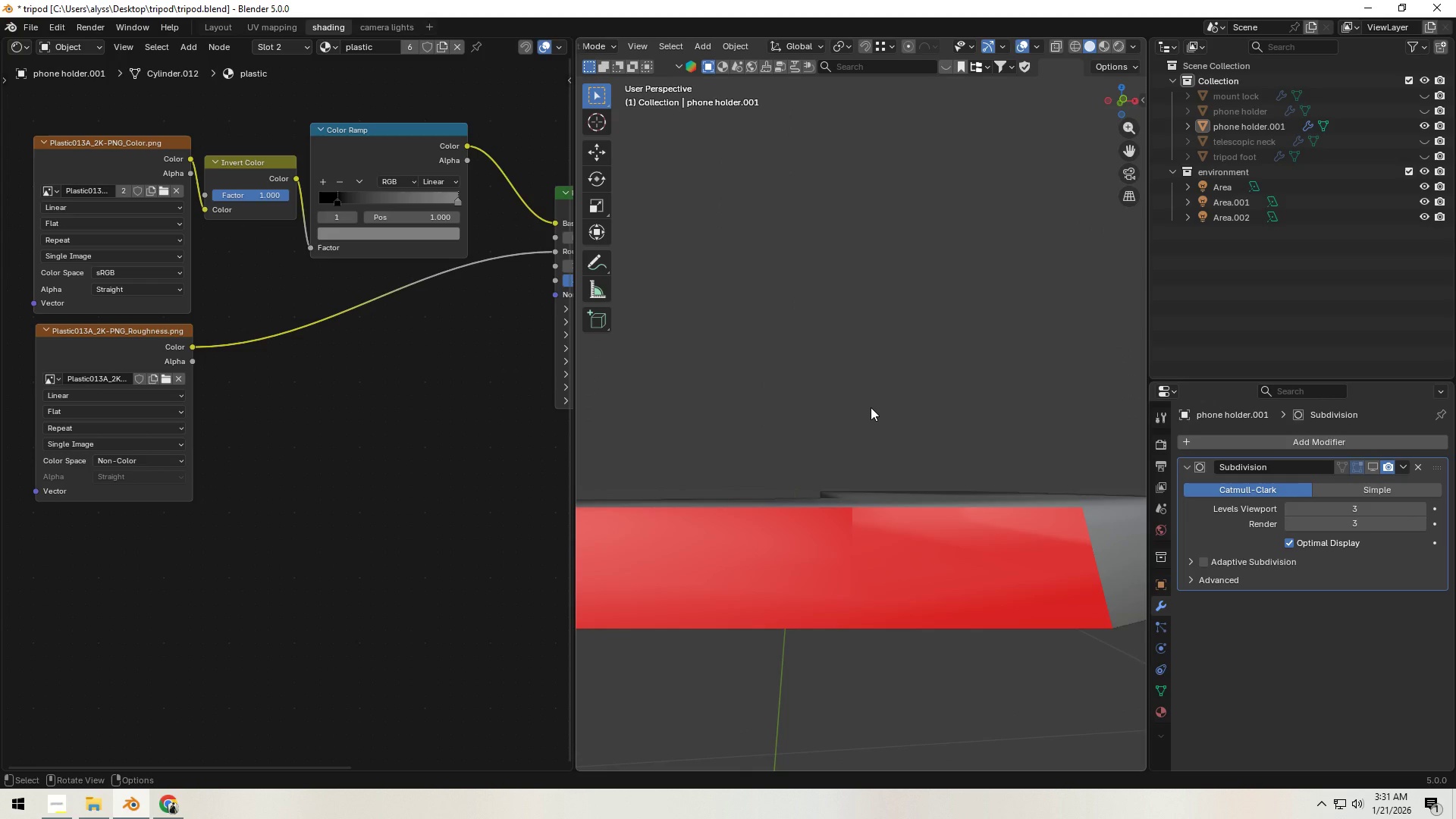 
scroll: coordinate [813, 459], scroll_direction: down, amount: 12.0
 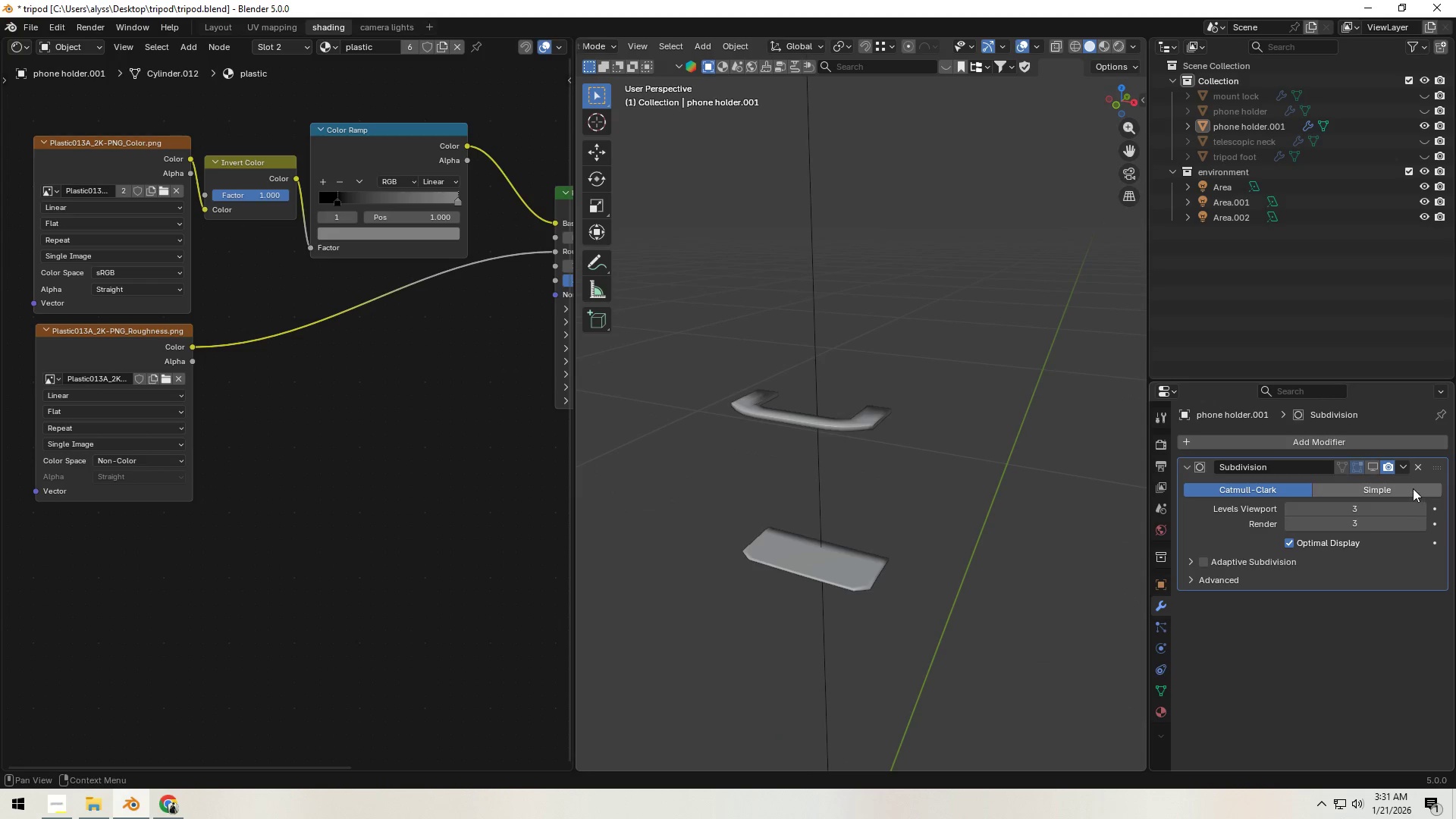 
left_click([1373, 471])
 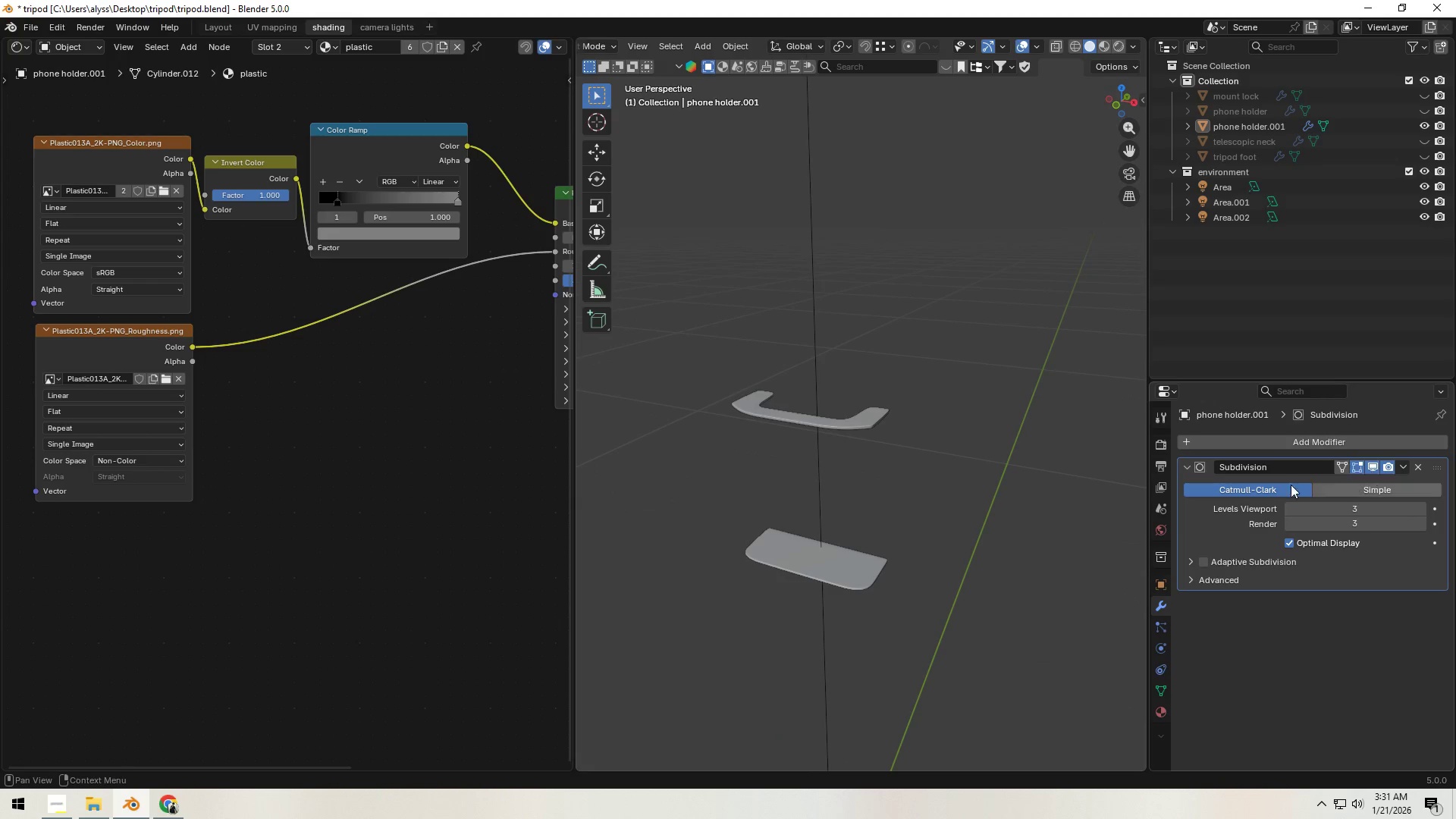 
left_click([1051, 482])
 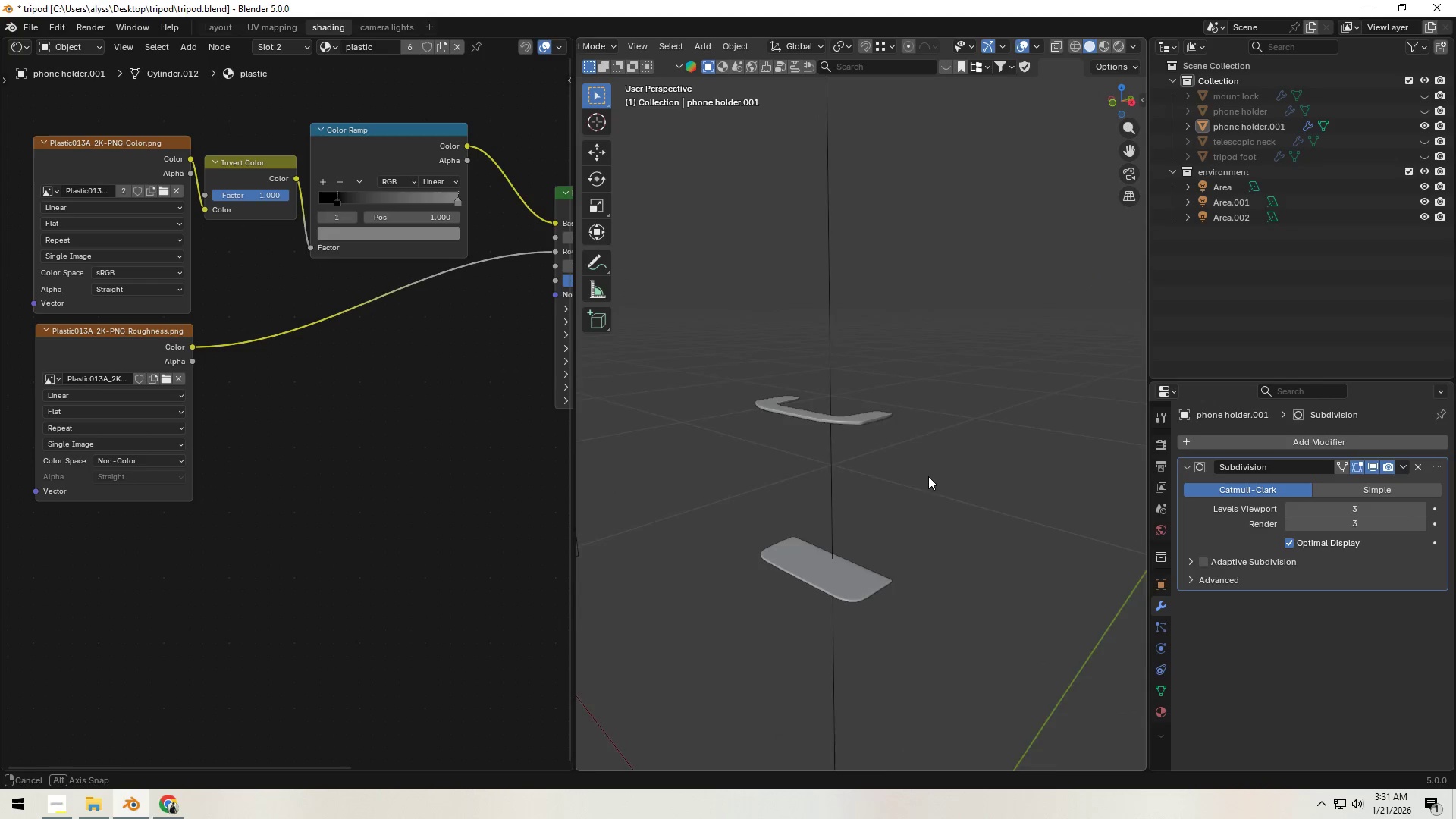 
scroll: coordinate [905, 488], scroll_direction: up, amount: 3.0
 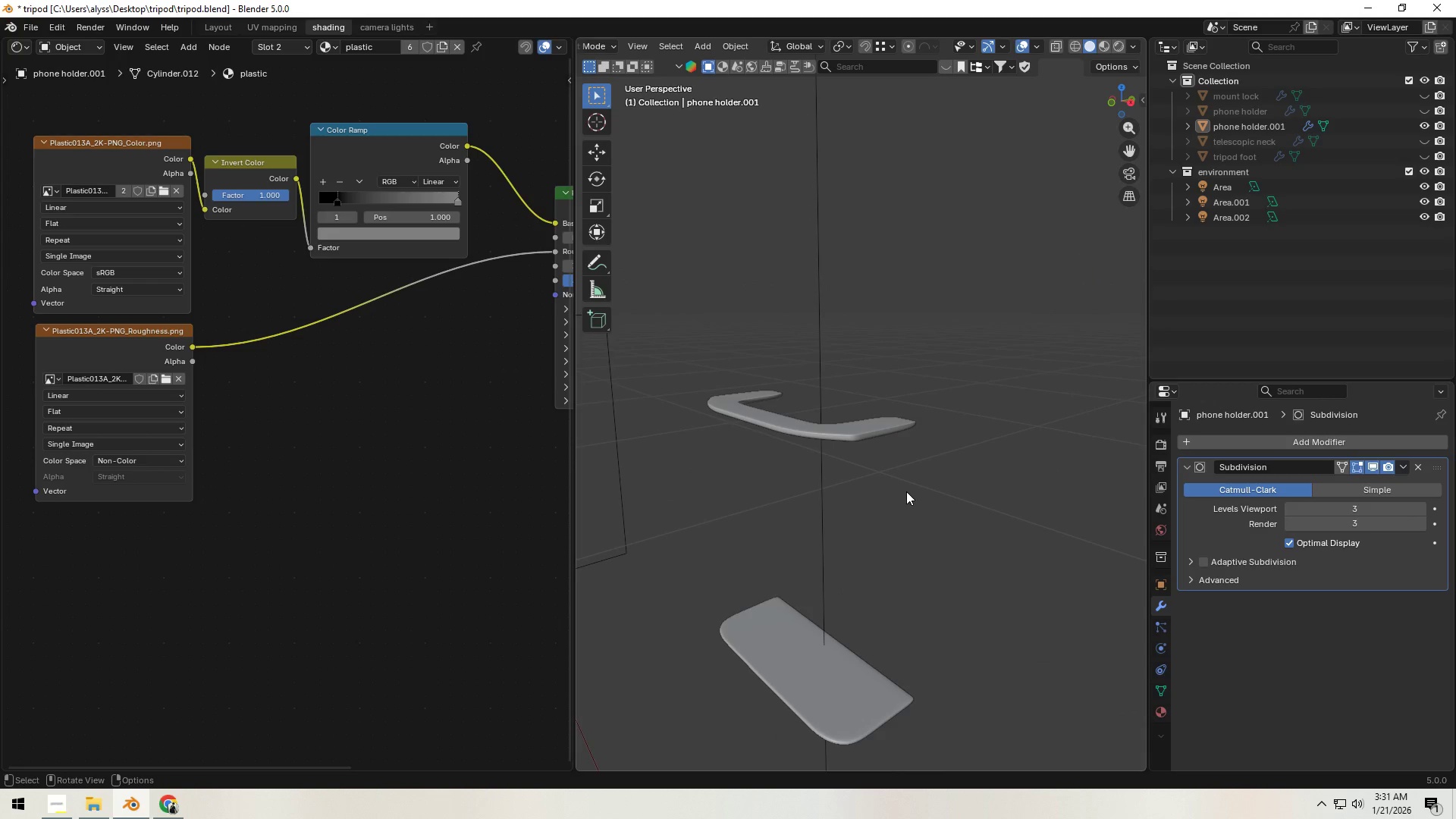 
key(Control+S)
 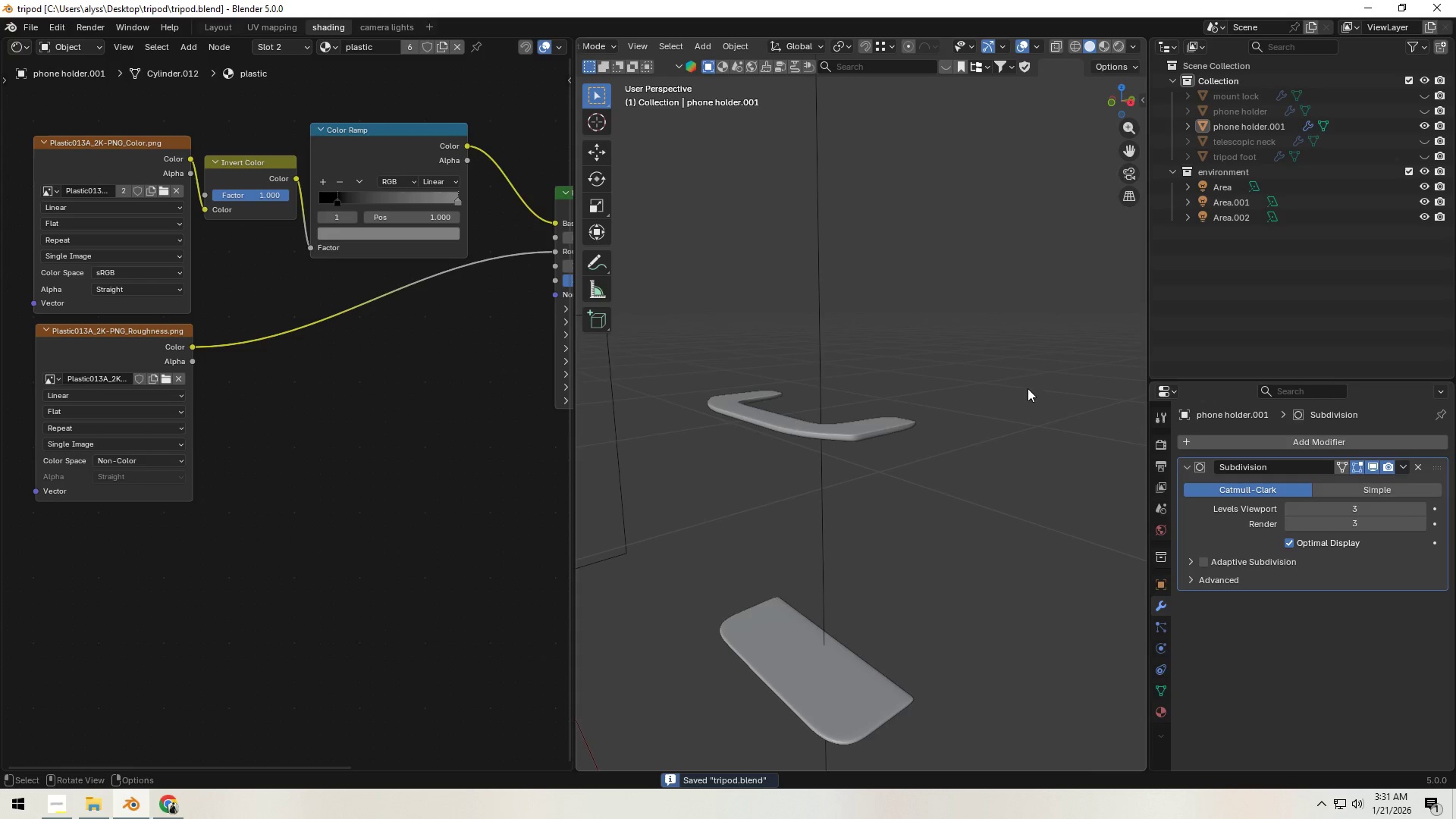 
scroll: coordinate [957, 500], scroll_direction: down, amount: 3.0
 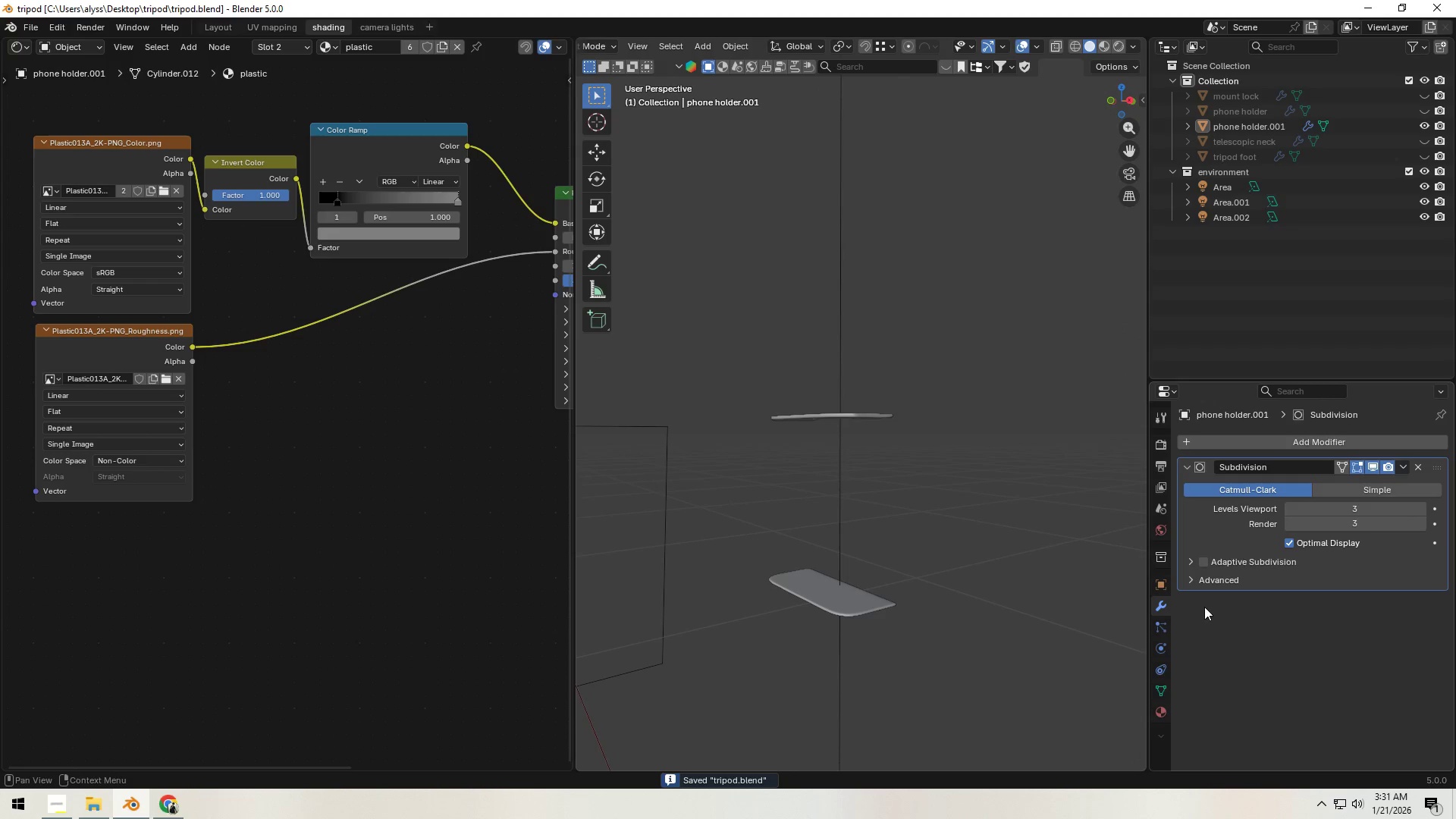 
left_click([1159, 716])
 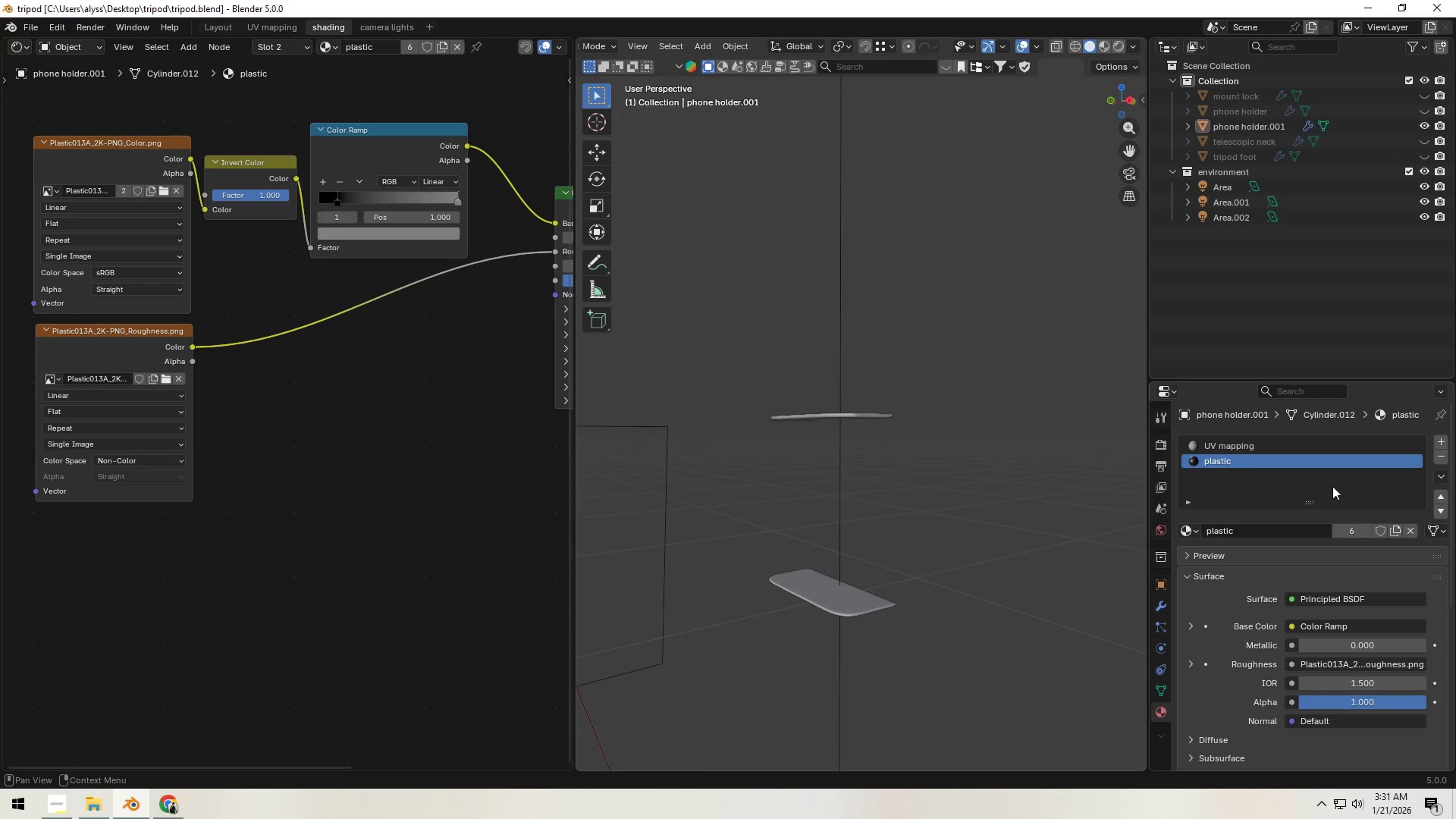 
scroll: coordinate [927, 569], scroll_direction: up, amount: 3.0
 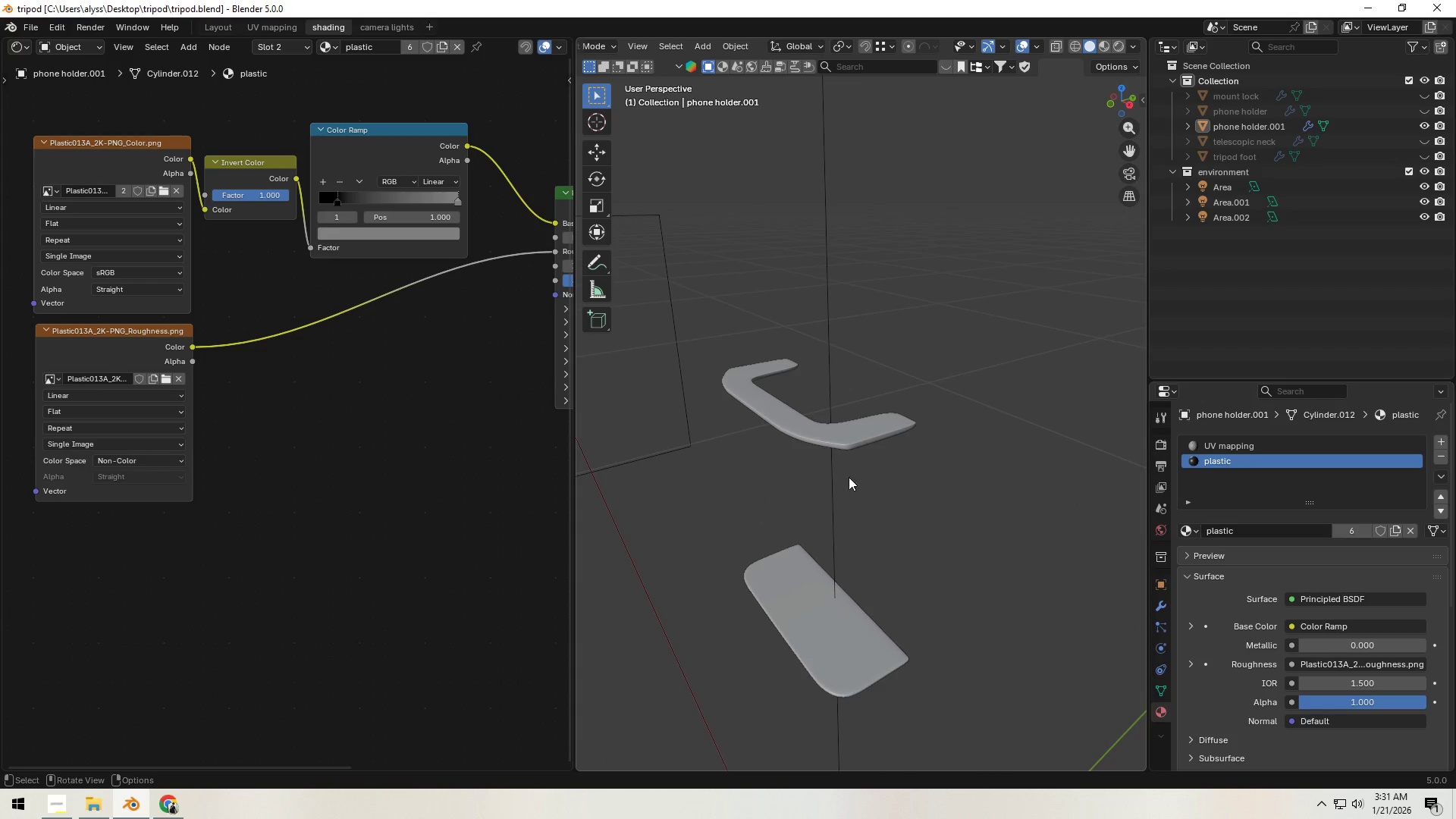 
left_click([844, 437])
 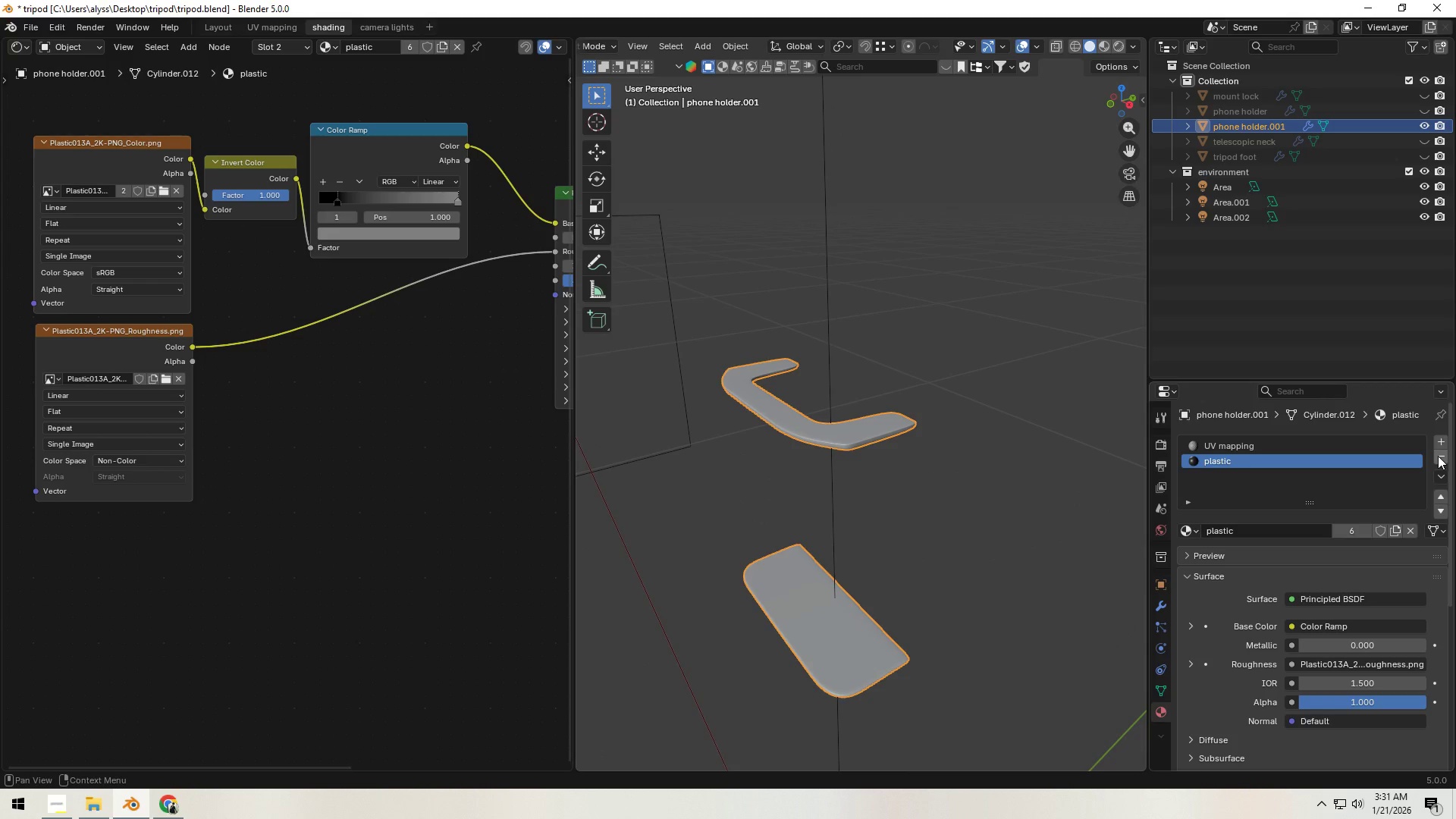 
left_click([1438, 456])
 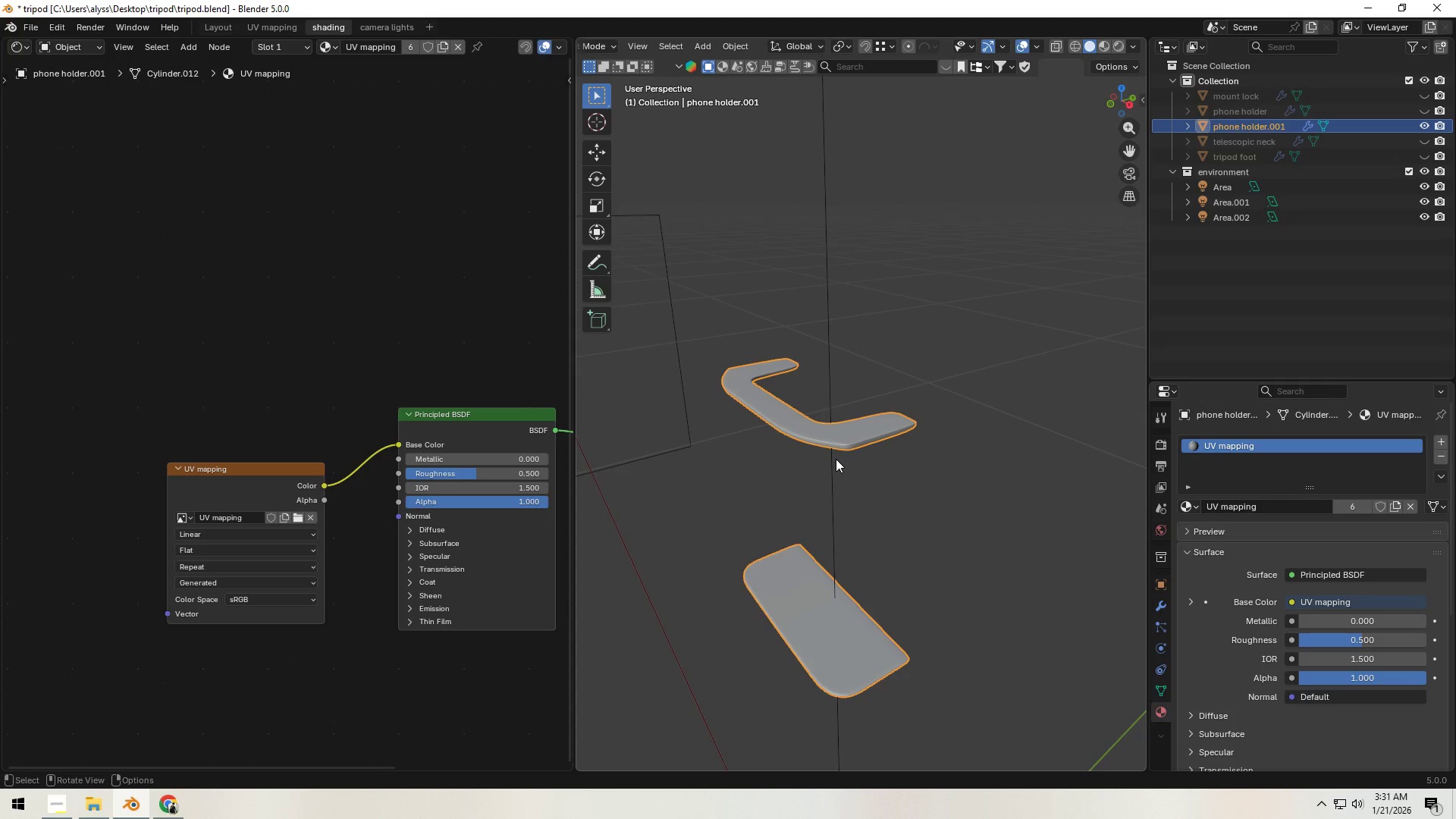 
left_click([1101, 45])
 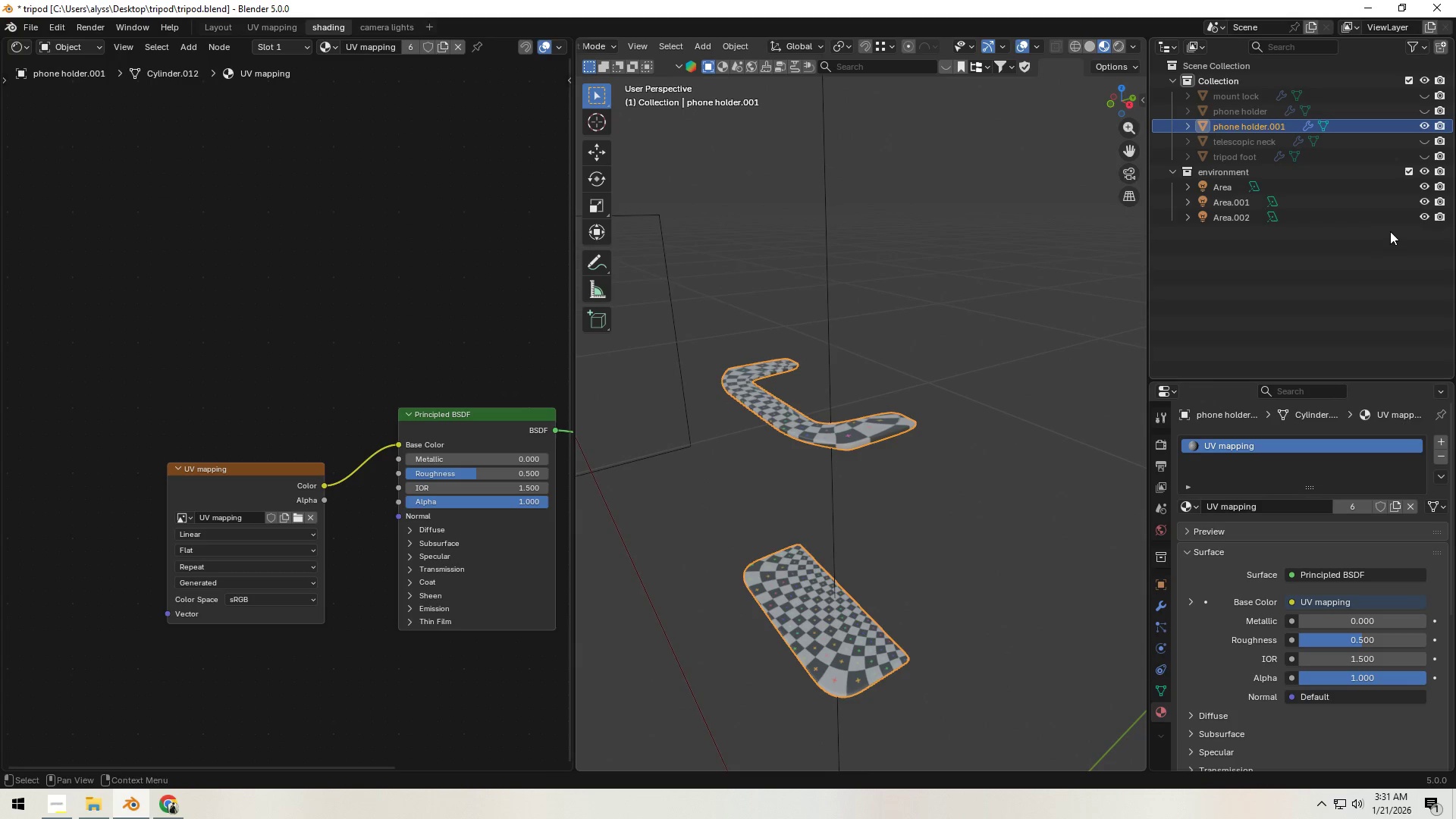 
left_click([925, 474])
 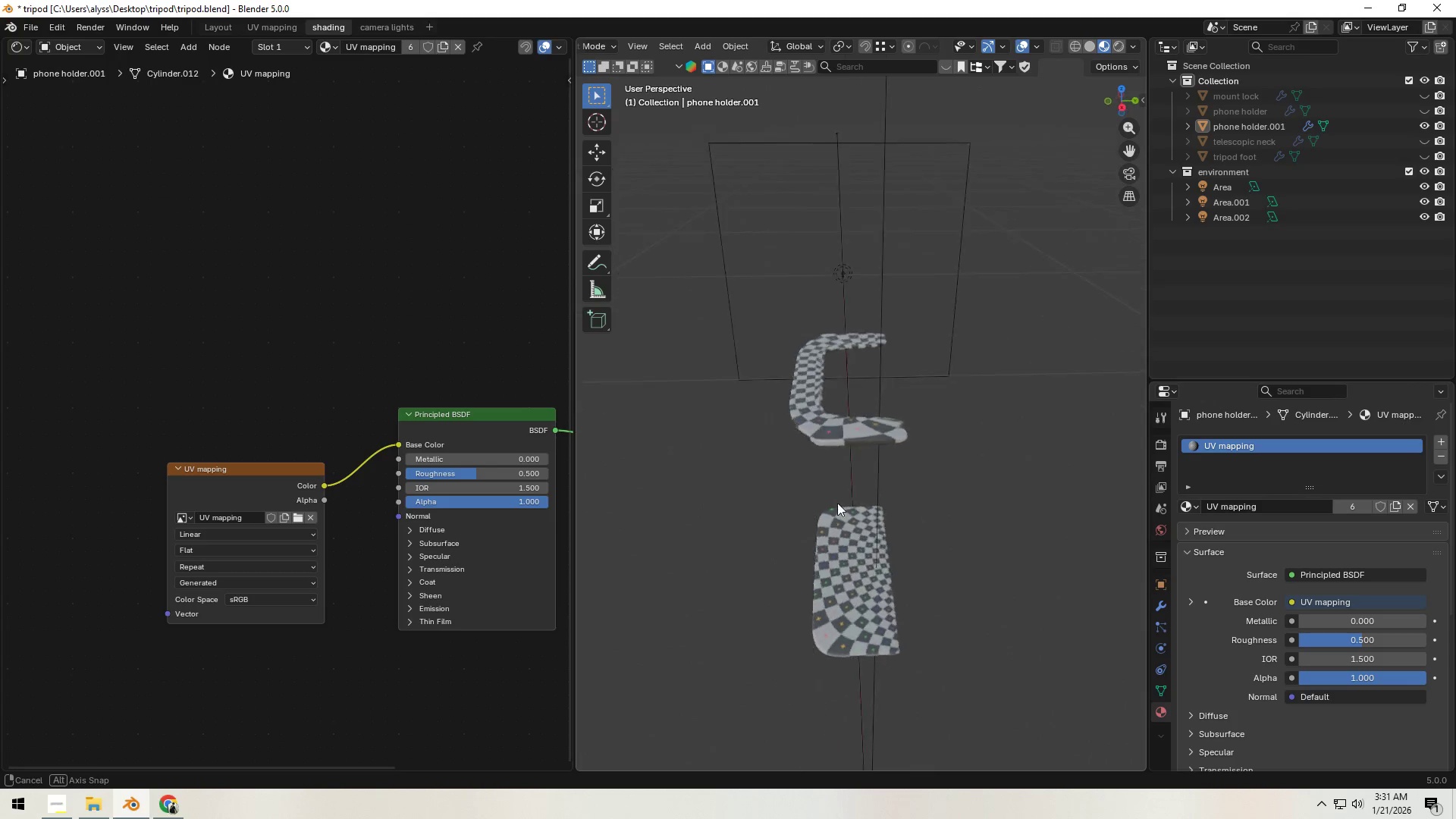 
scroll: coordinate [869, 502], scroll_direction: up, amount: 4.0
 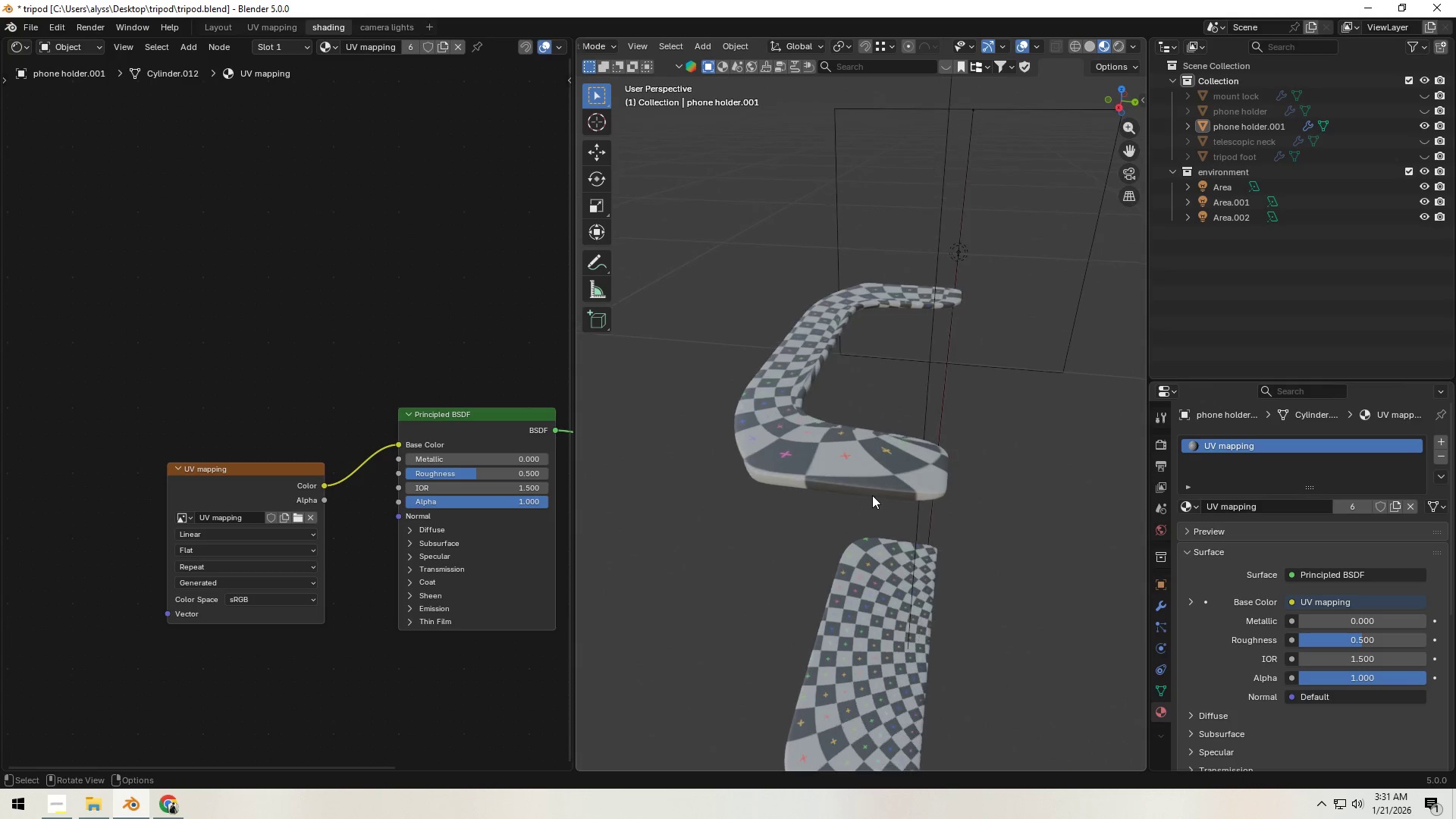 
left_click([875, 485])
 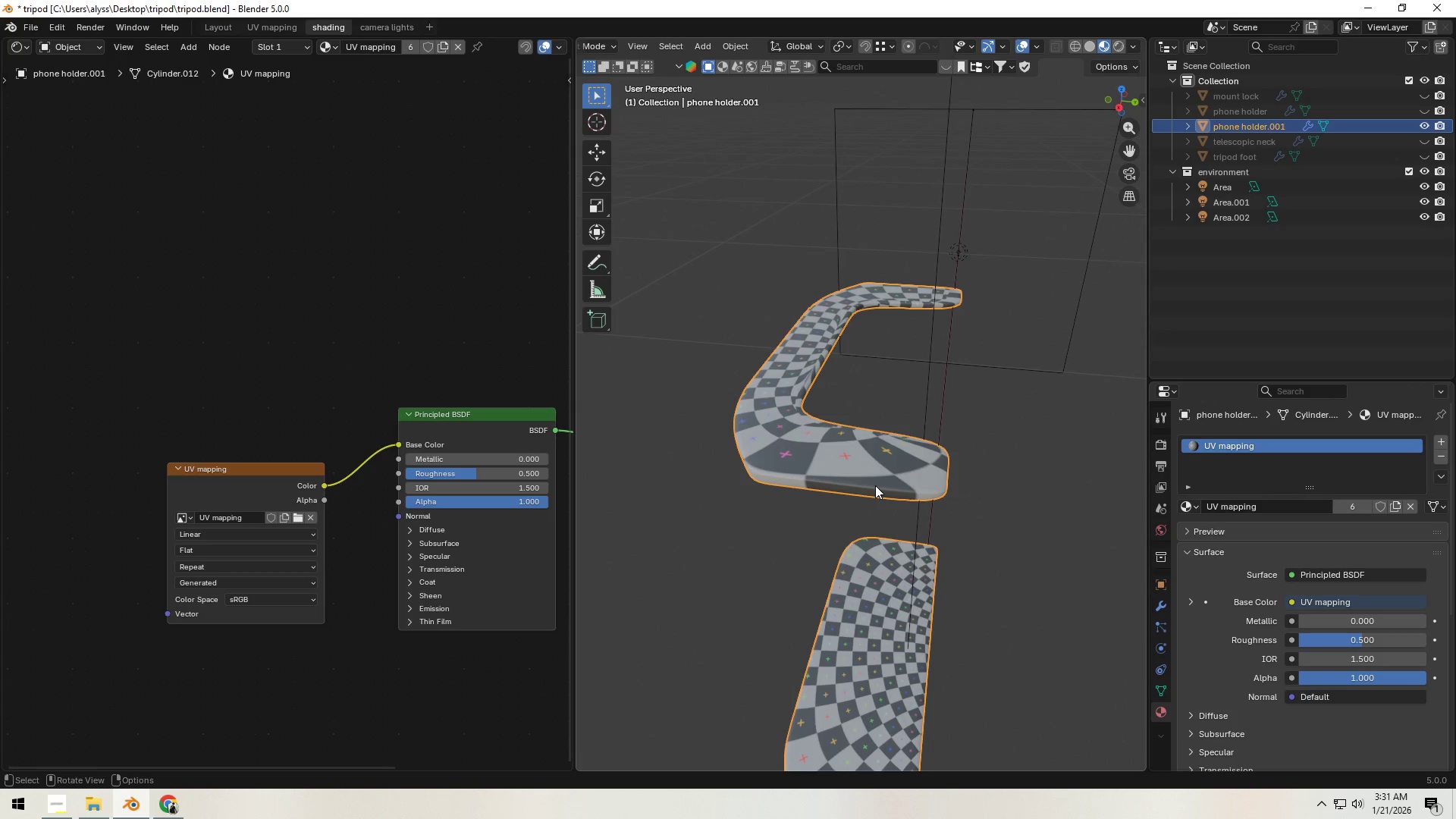 
key(Tab)
 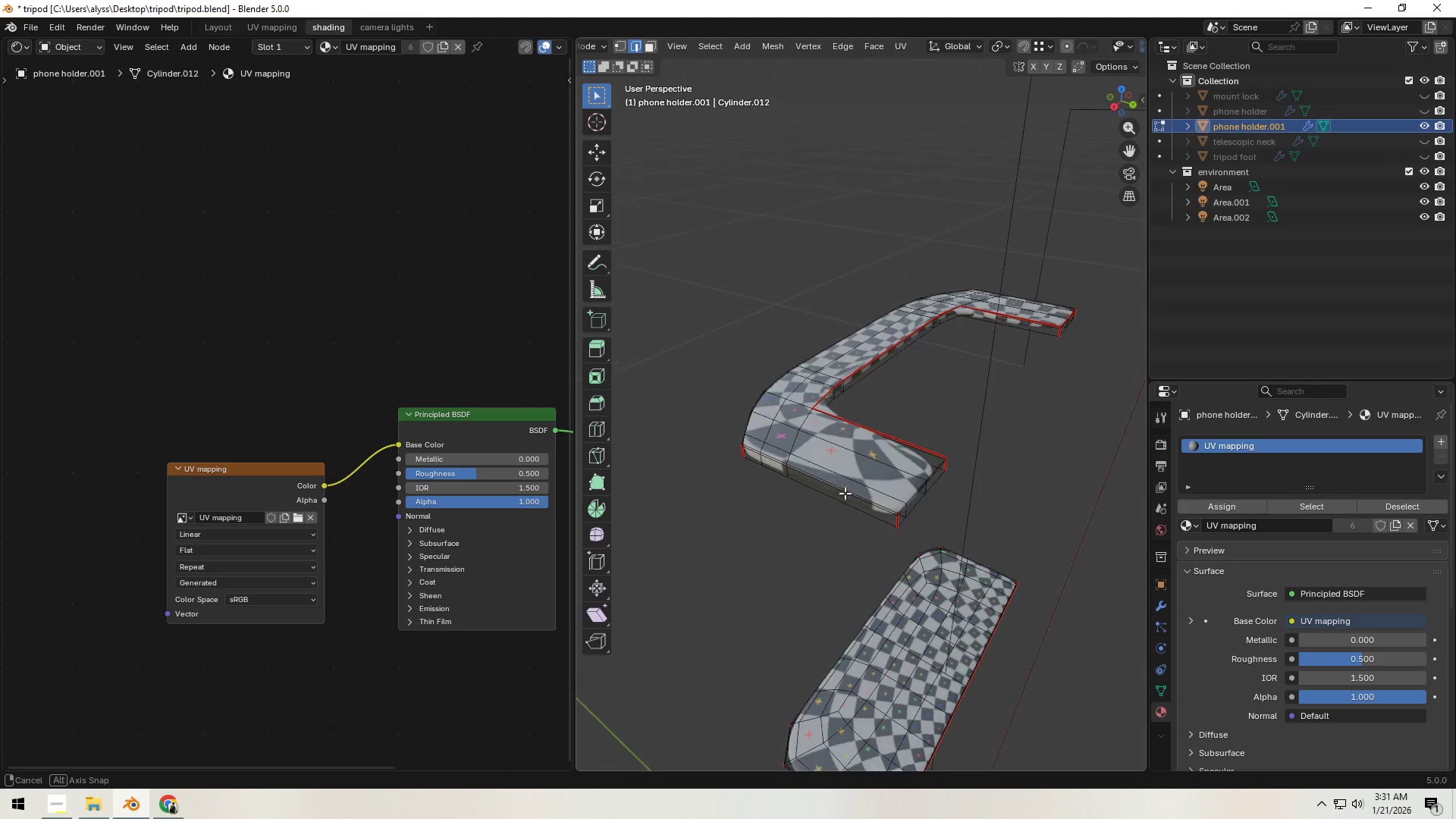 
scroll: coordinate [851, 499], scroll_direction: up, amount: 2.0
 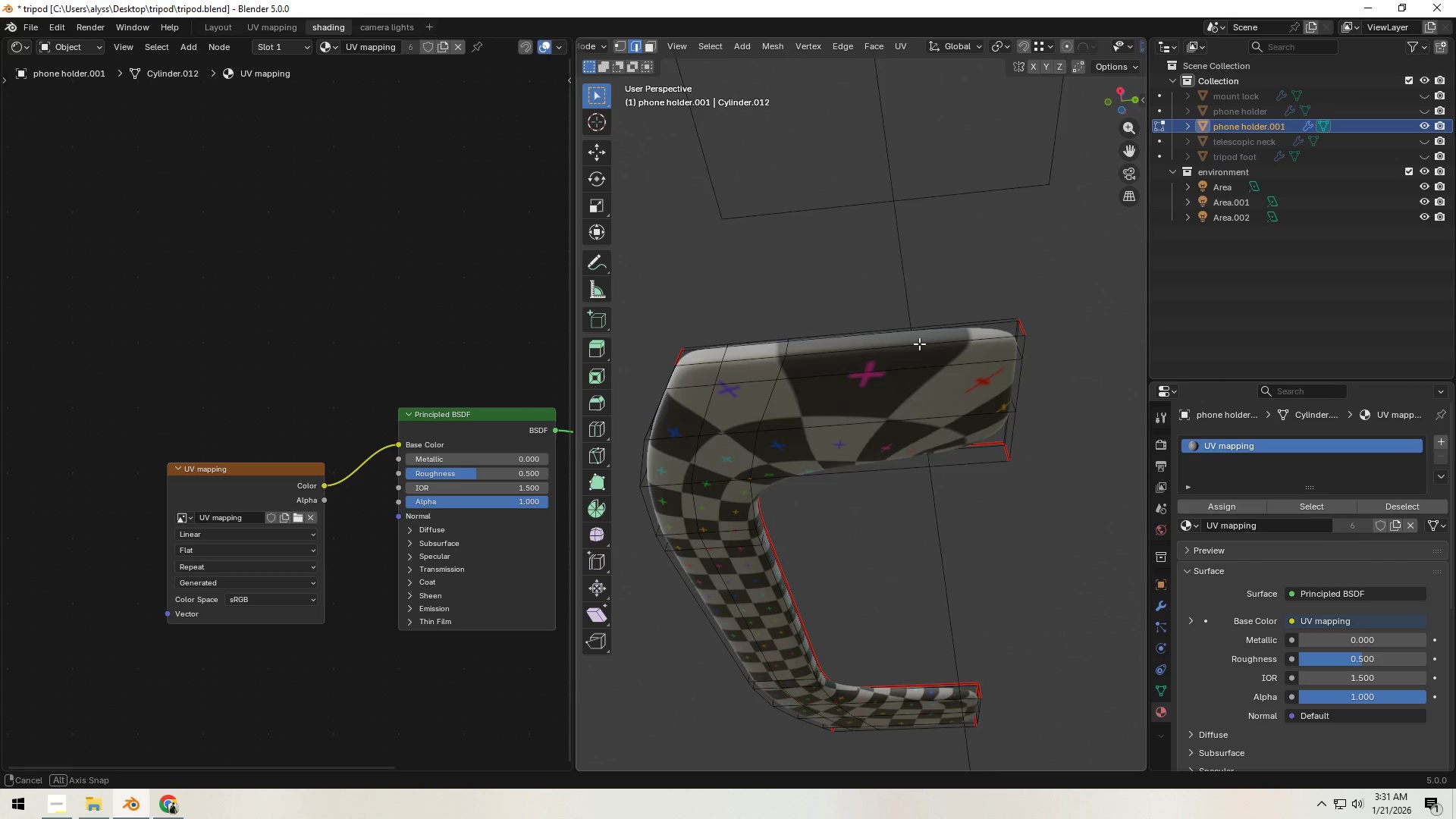 
hold_key(key=AltLeft, duration=0.45)
left_click([915, 347])
 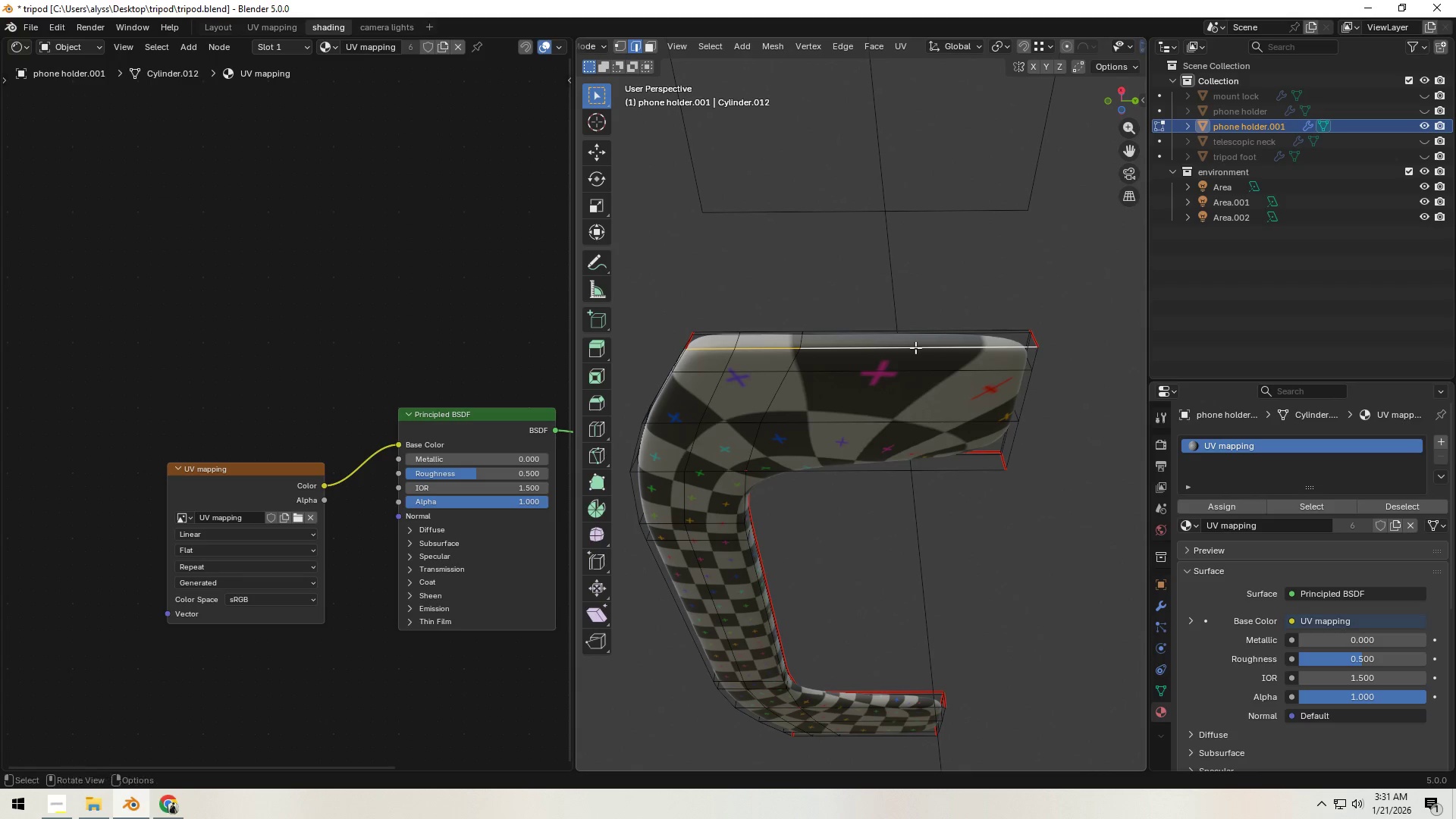 
key(Control+E)
 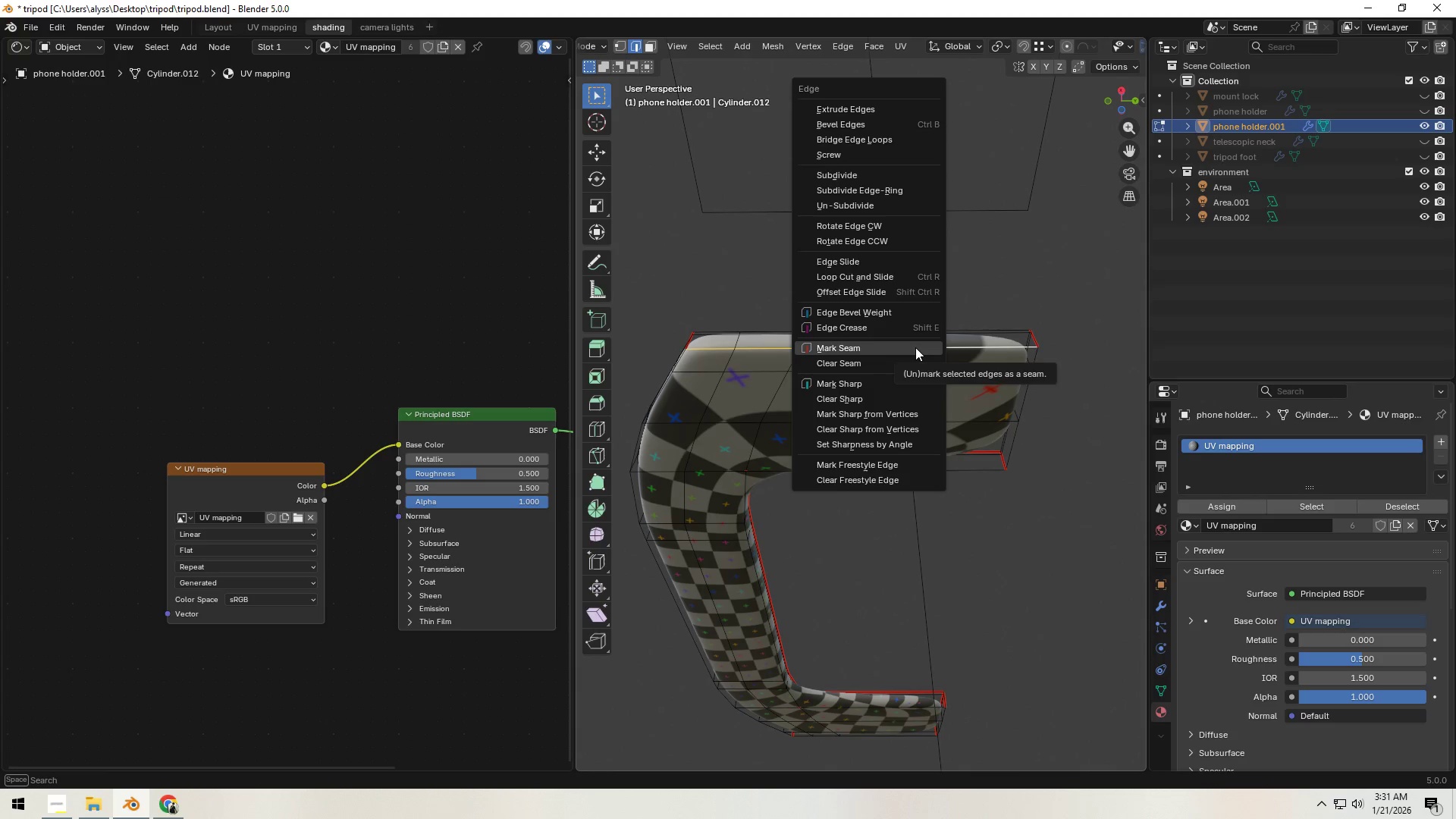 
left_click([915, 347])
 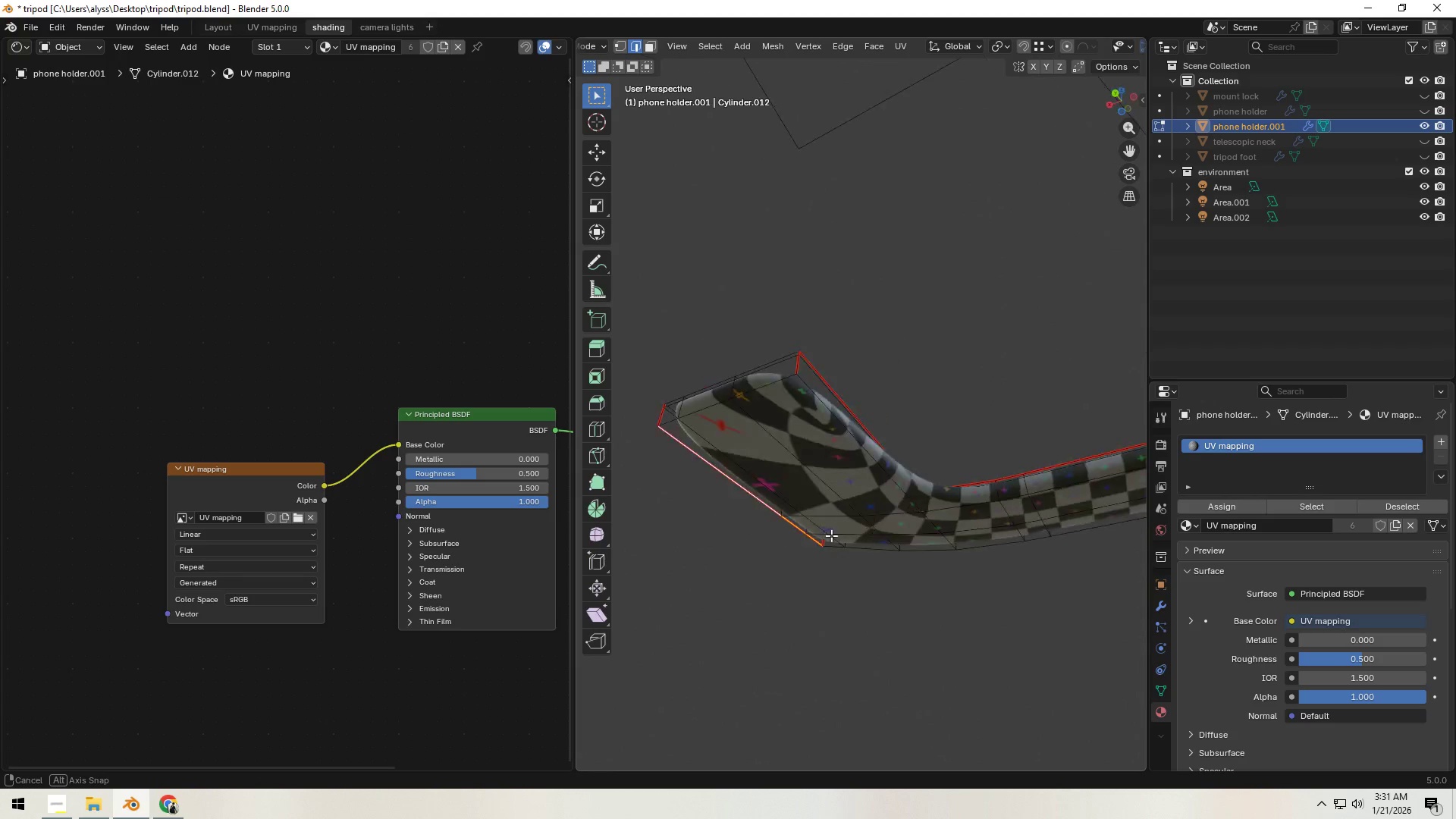 
scroll: coordinate [898, 532], scroll_direction: down, amount: 4.0
 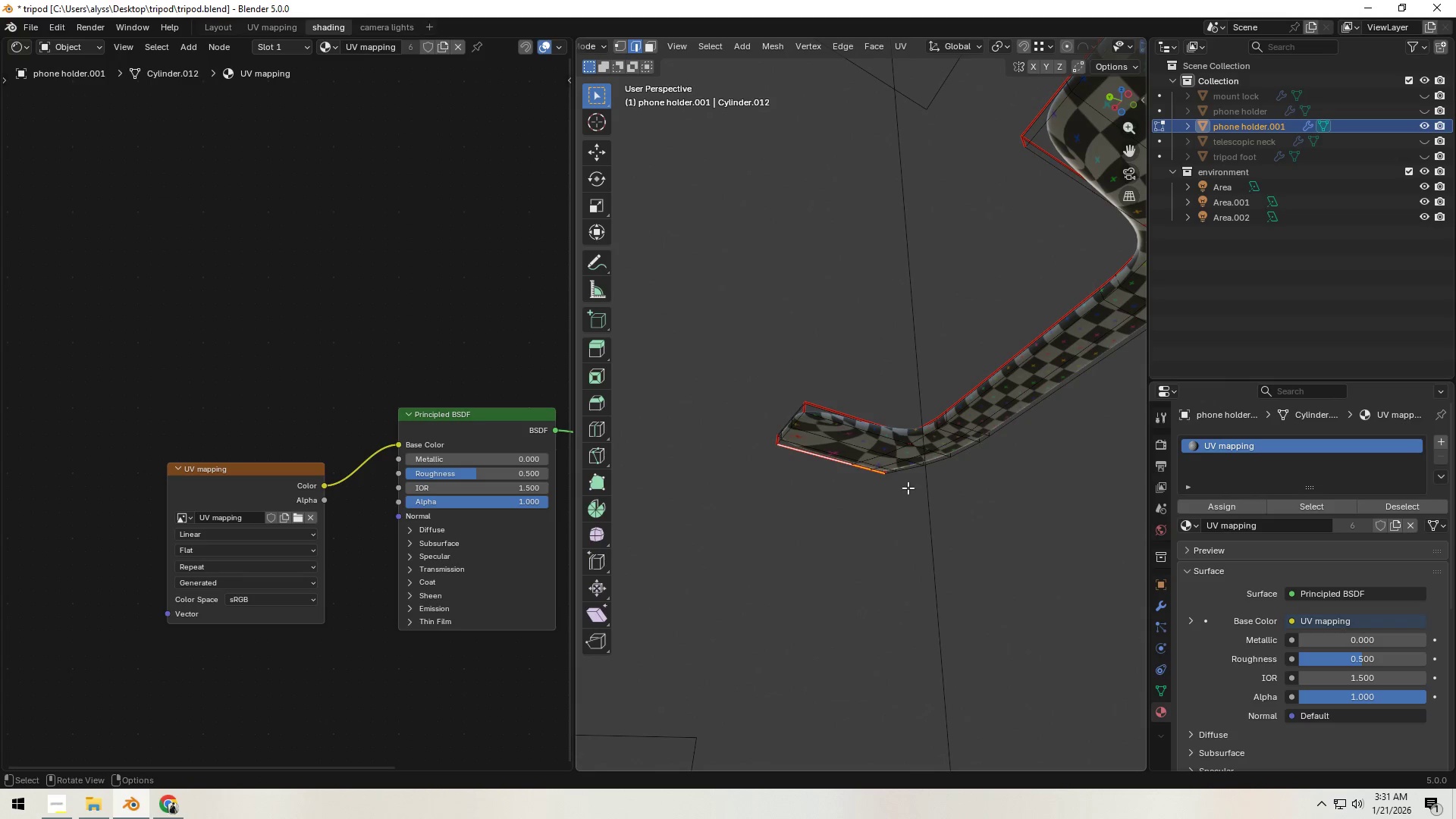 
scroll: coordinate [901, 488], scroll_direction: up, amount: 5.0
 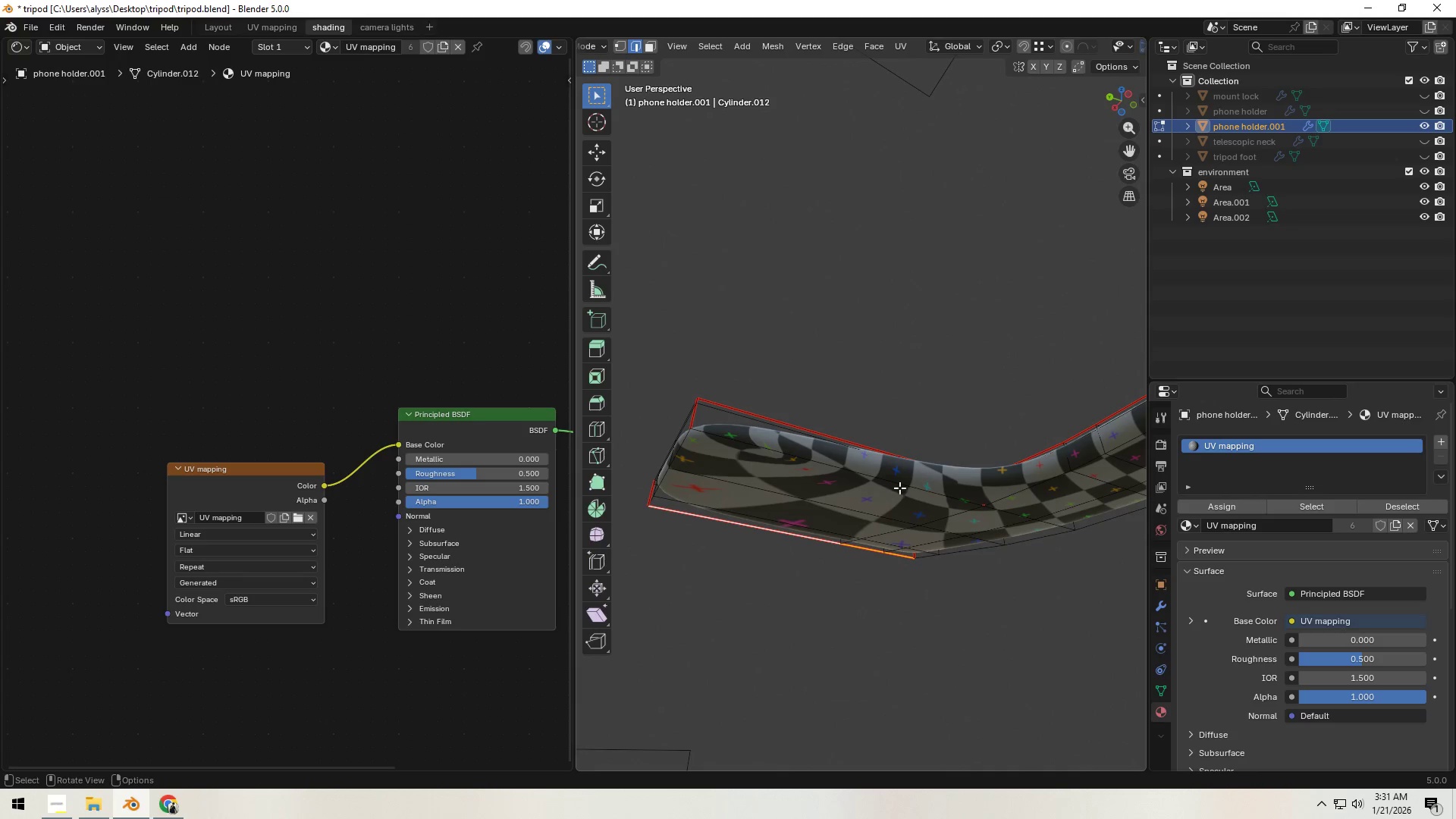 
hold_key(key=AltLeft, duration=1.09)
left_click([877, 477])
 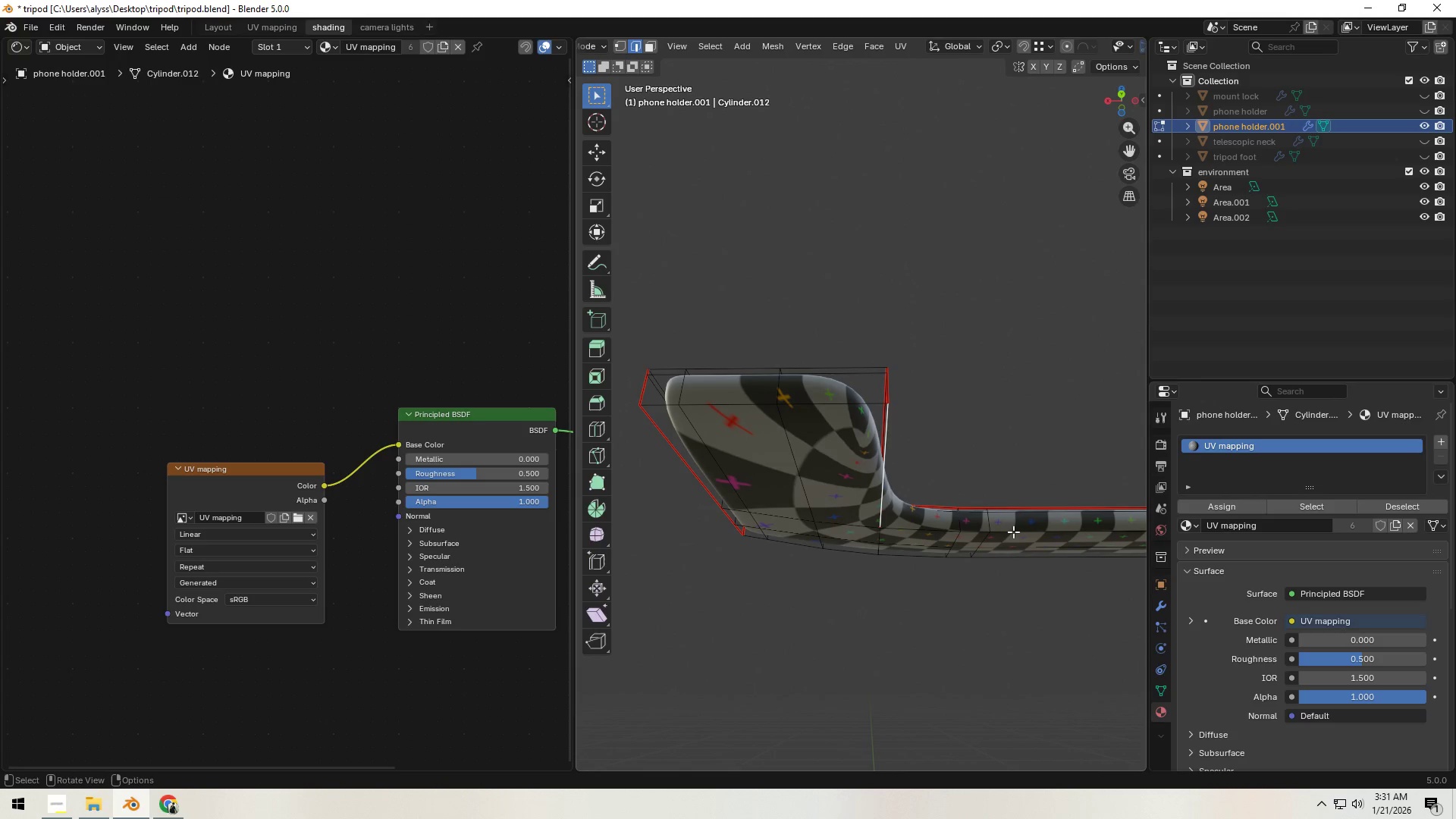 
scroll: coordinate [1015, 533], scroll_direction: down, amount: 2.0
 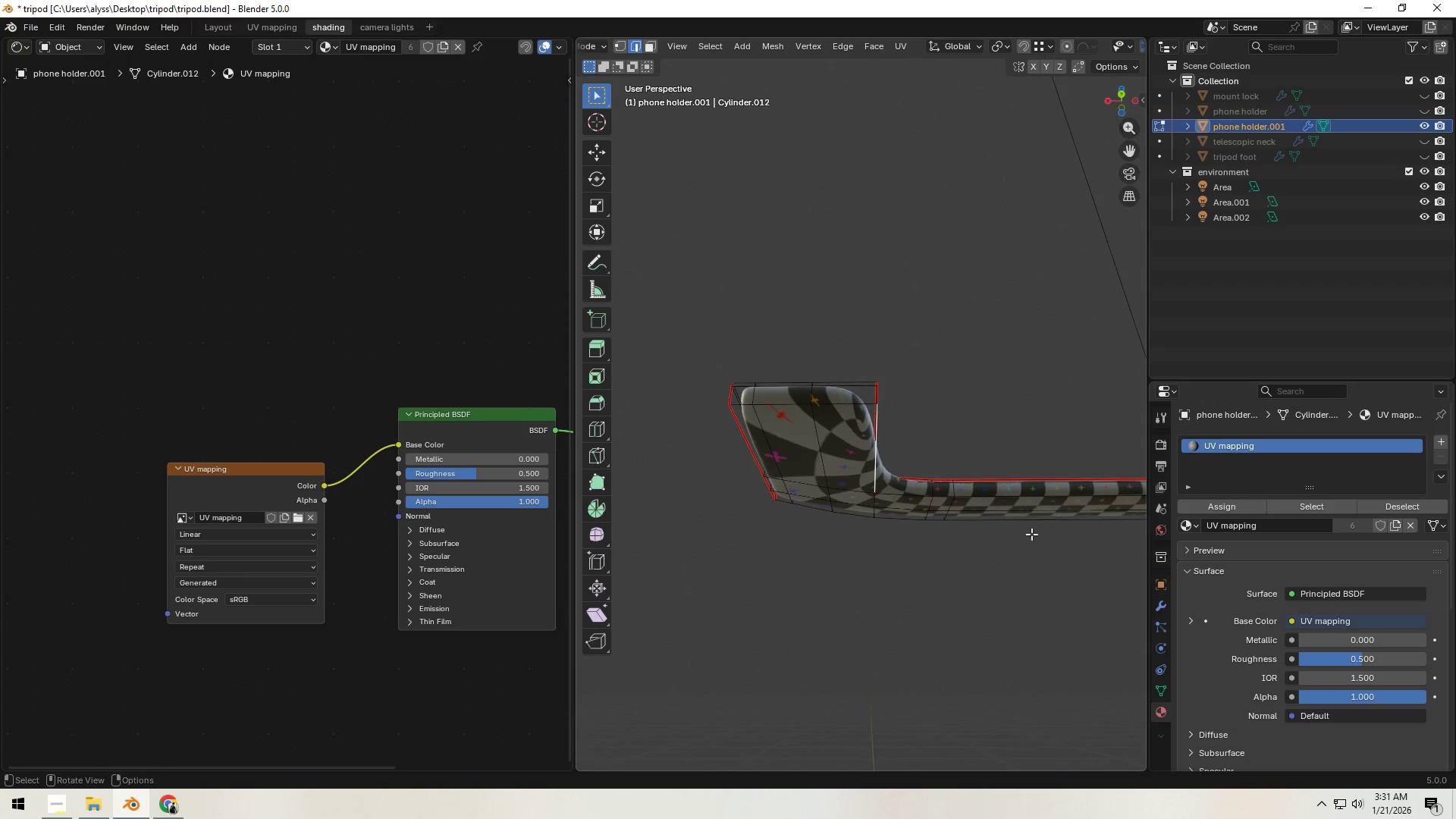 
hold_key(key=ShiftLeft, duration=0.5)
 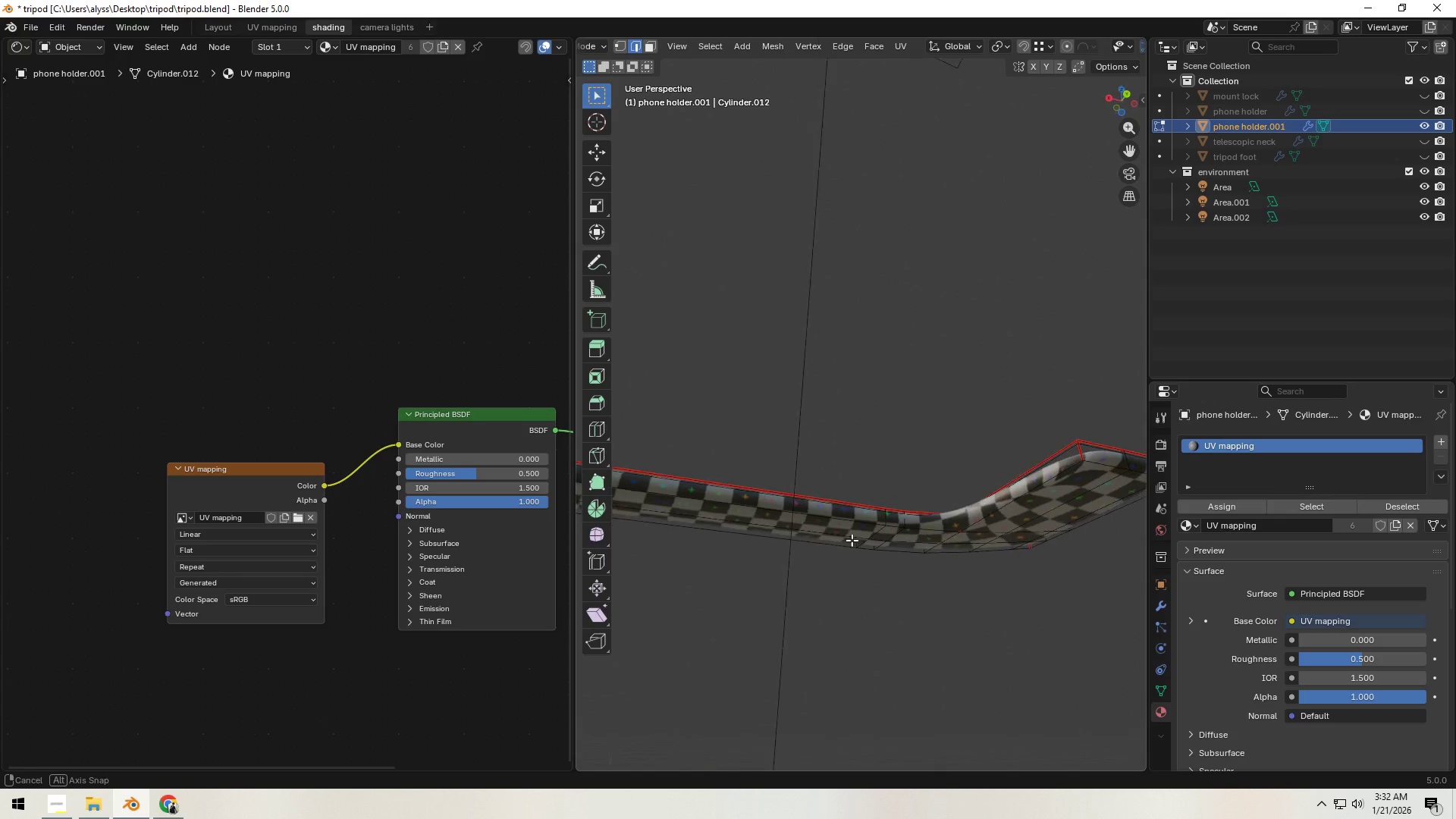 
hold_key(key=ShiftLeft, duration=0.86)
hold_key(key=AltLeft, duration=0.64)
left_click([1038, 490])
 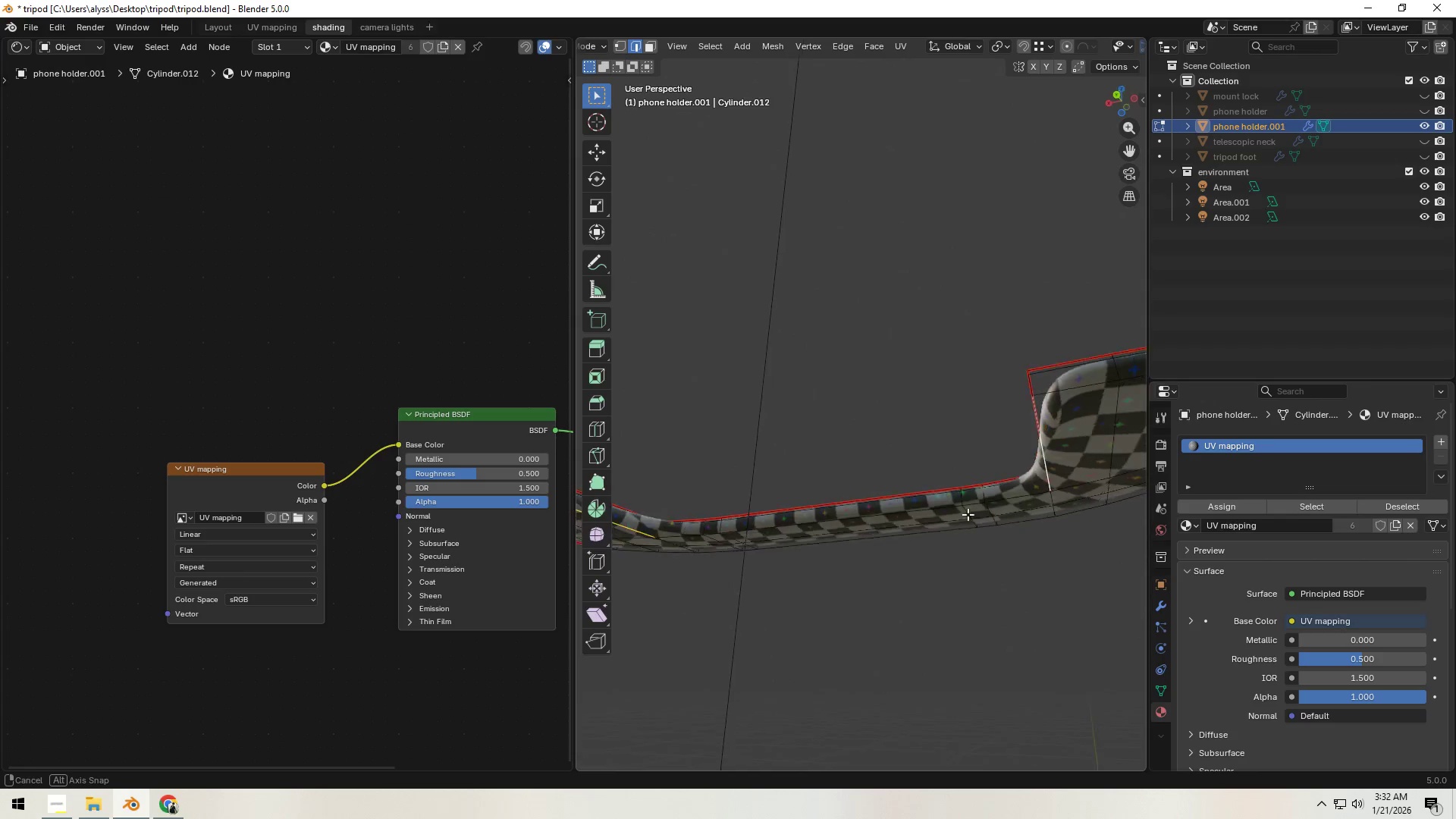 
scroll: coordinate [935, 513], scroll_direction: down, amount: 3.0
 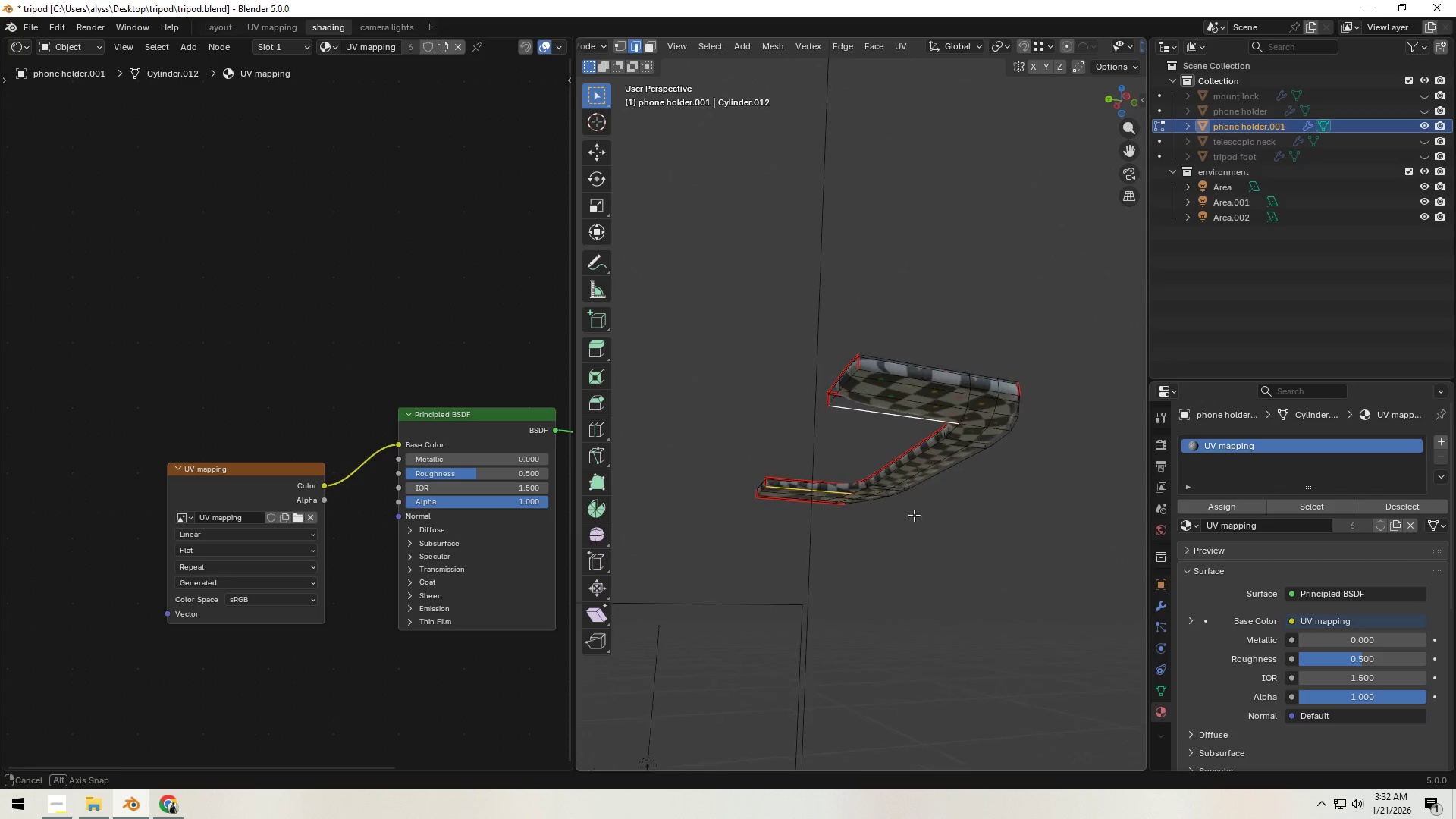 
hold_key(key=ShiftLeft, duration=0.72)
hold_key(key=AltLeft, duration=0.5)
left_click([943, 385])
 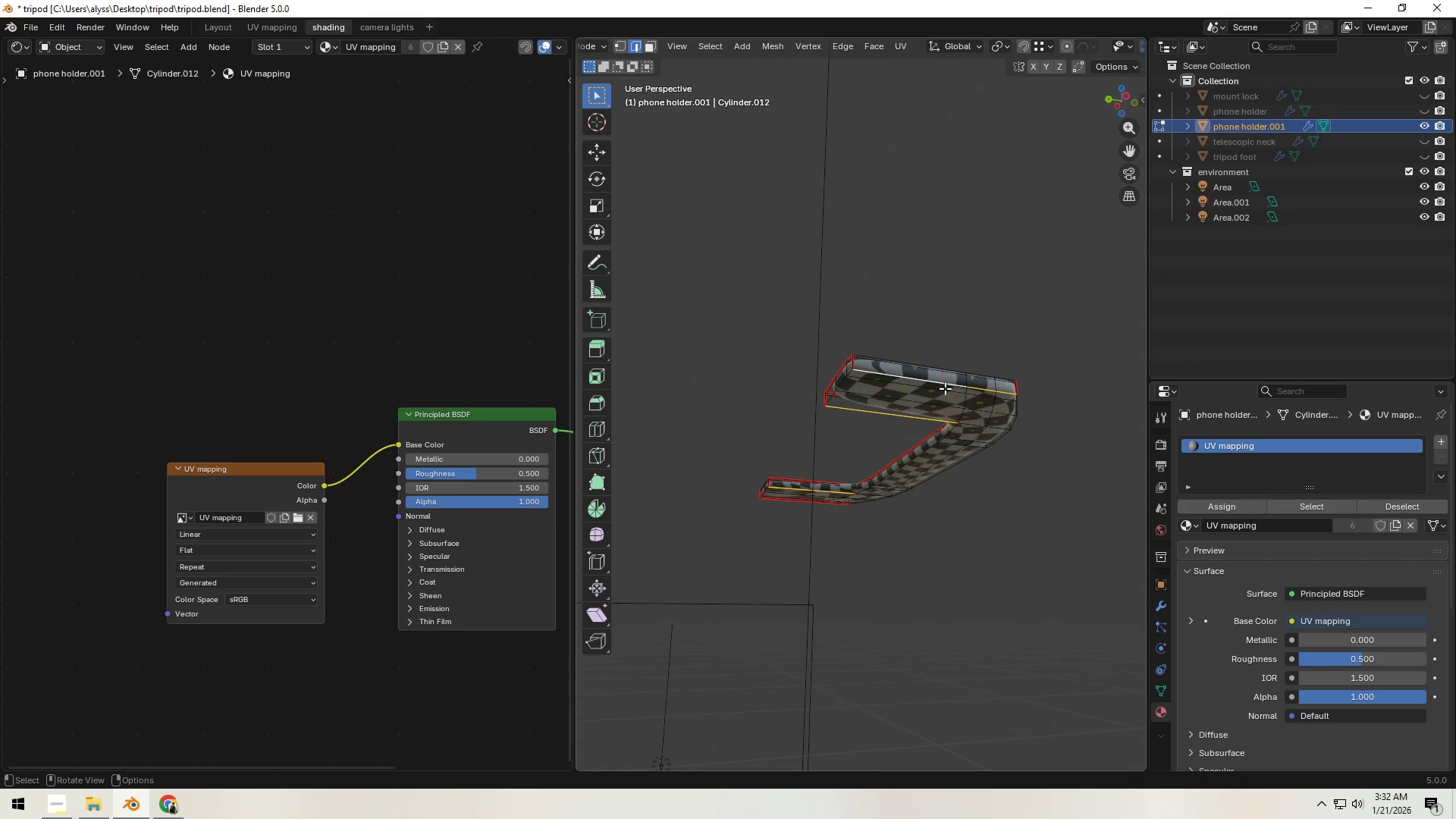 
key(Control+ControlLeft)
 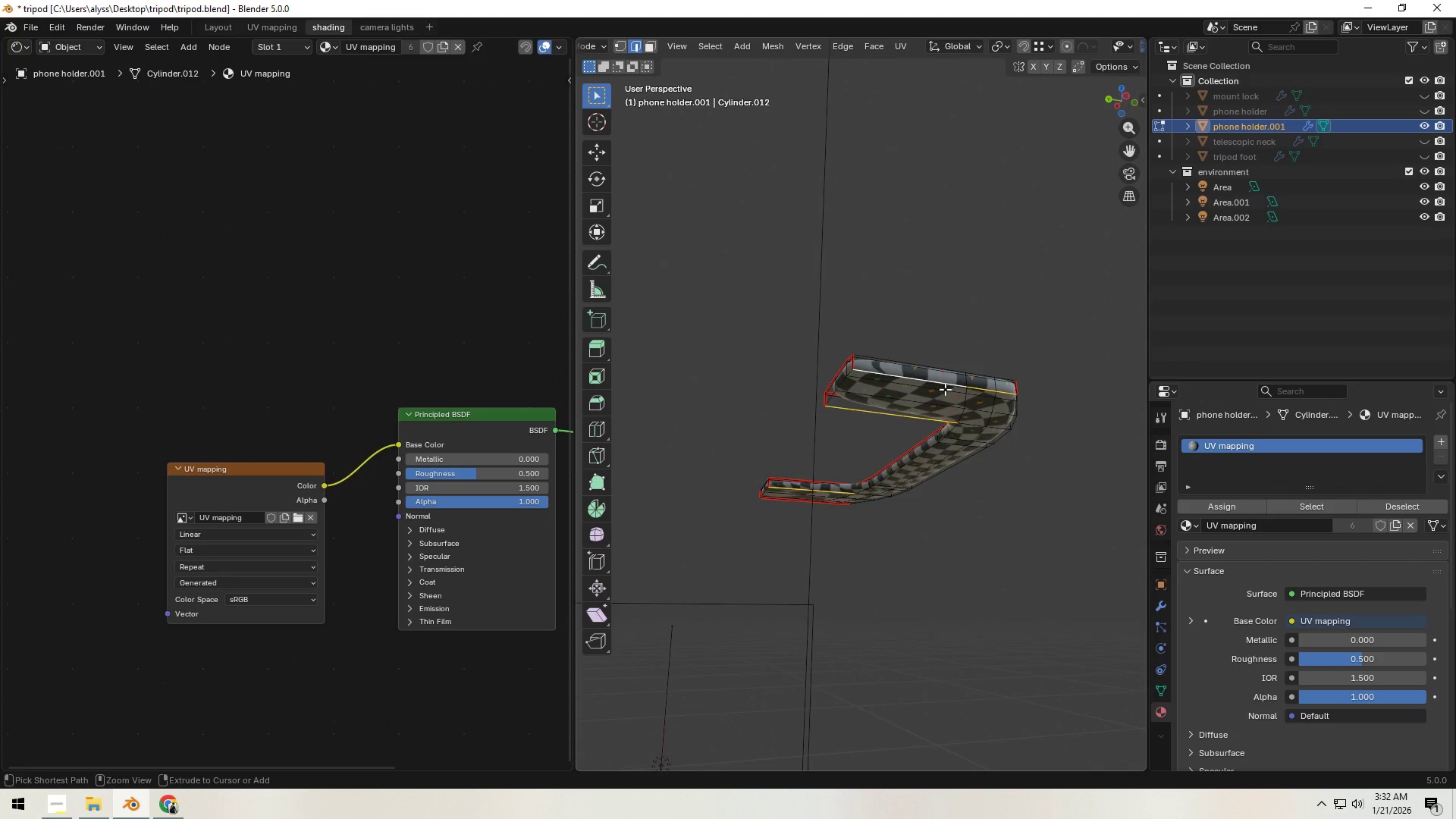 
key(Control+E)
 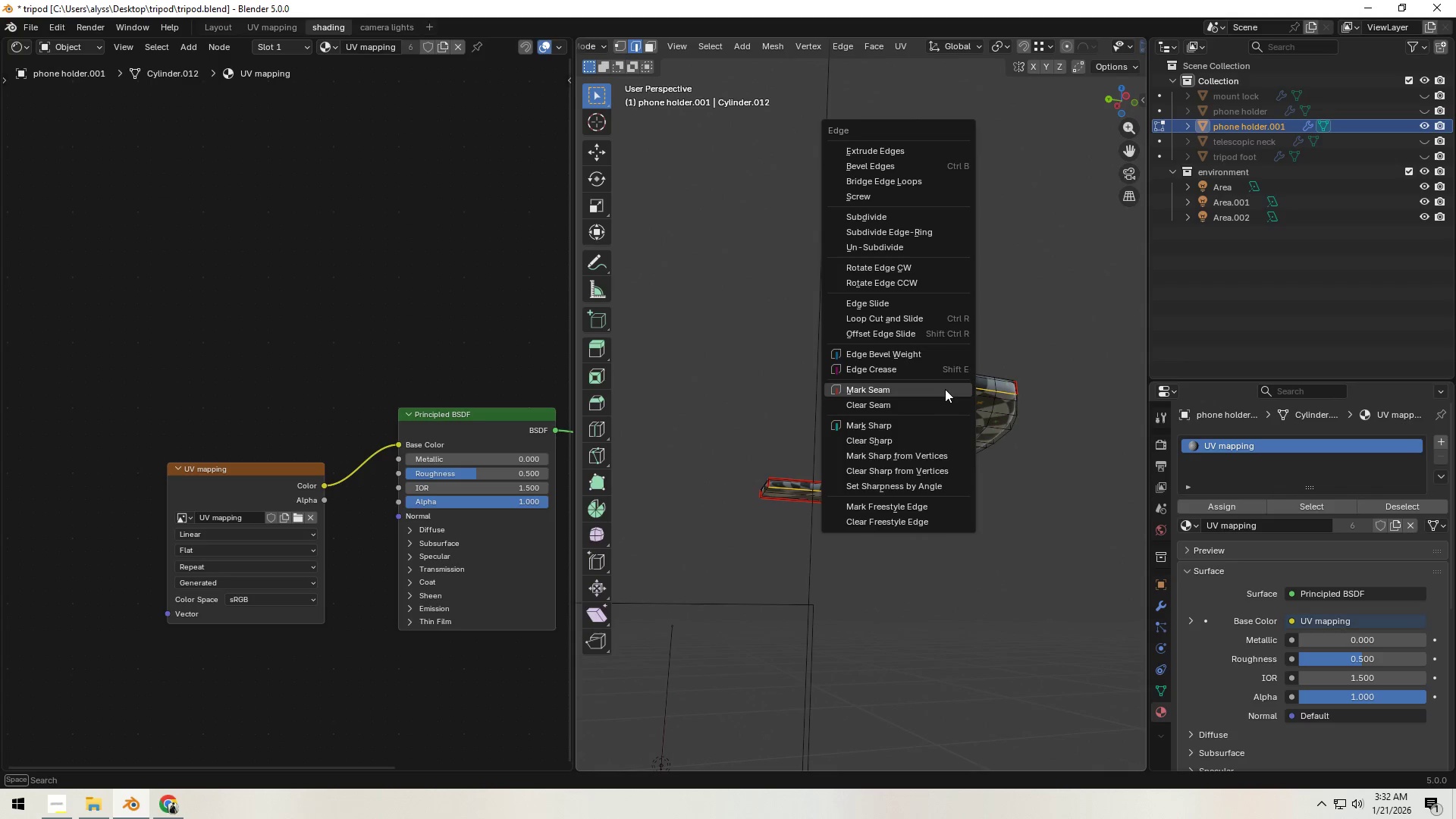 
left_click([945, 389])
 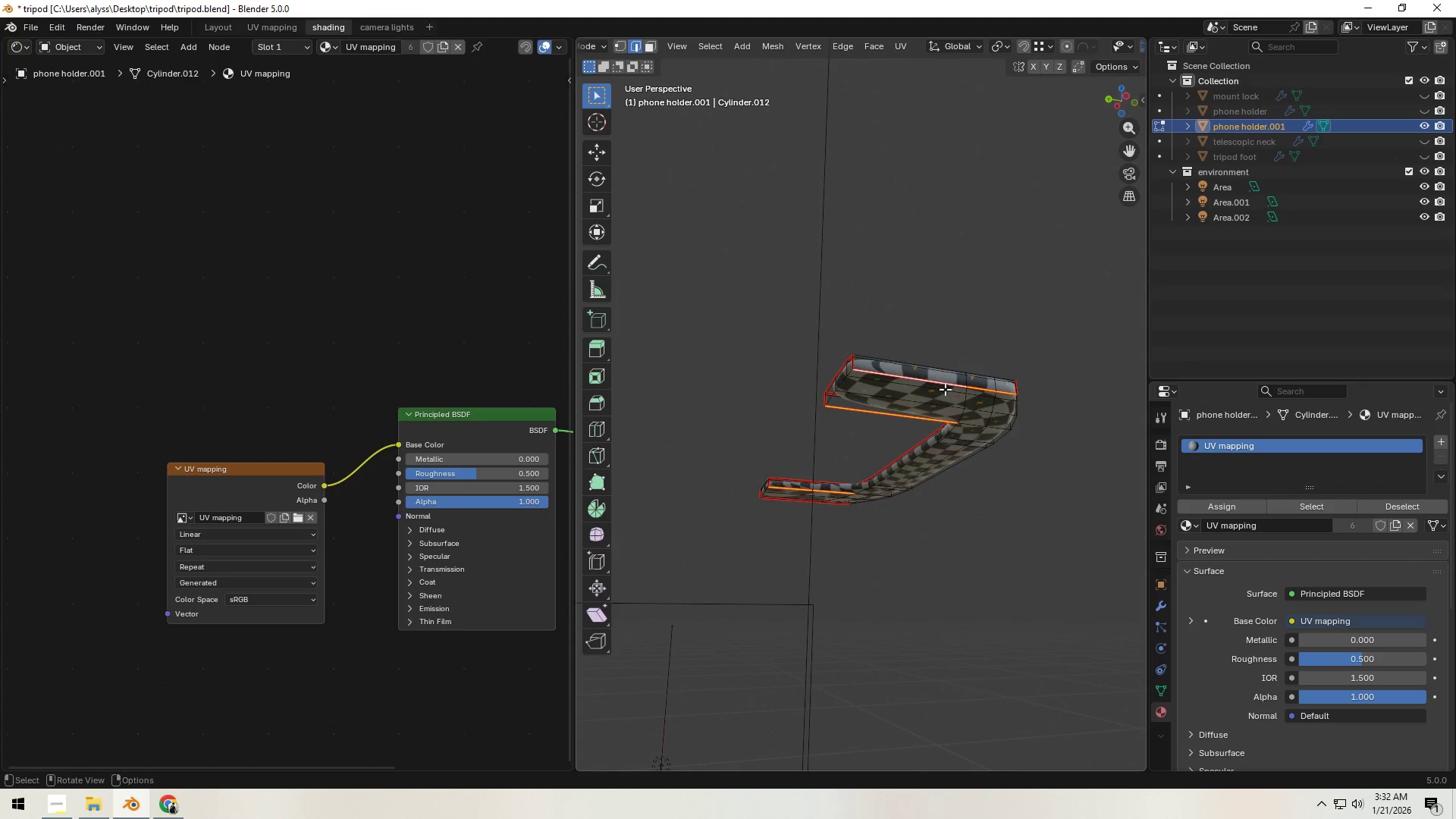 
type(ayu)
 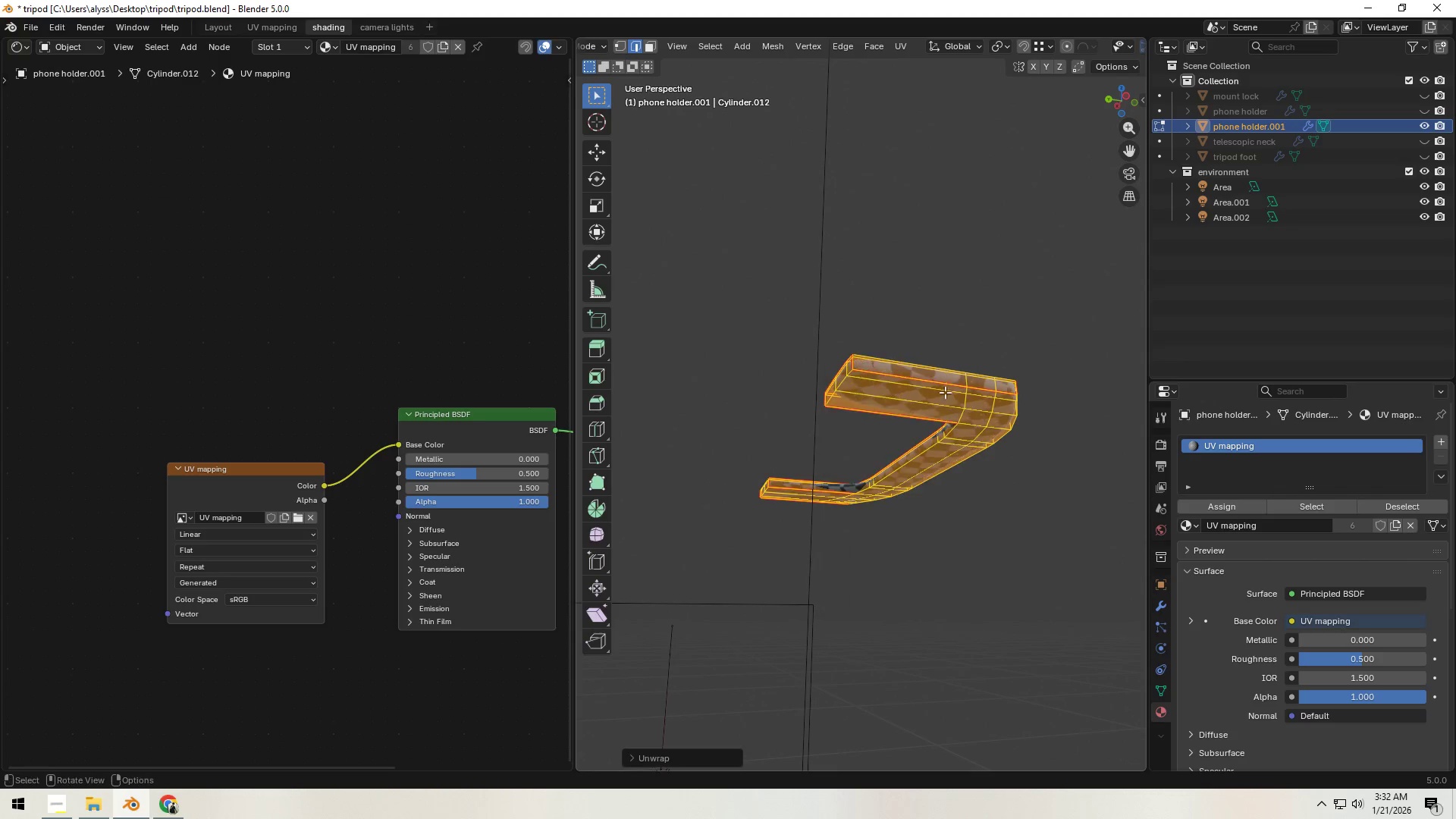 
double_click([1022, 554])
 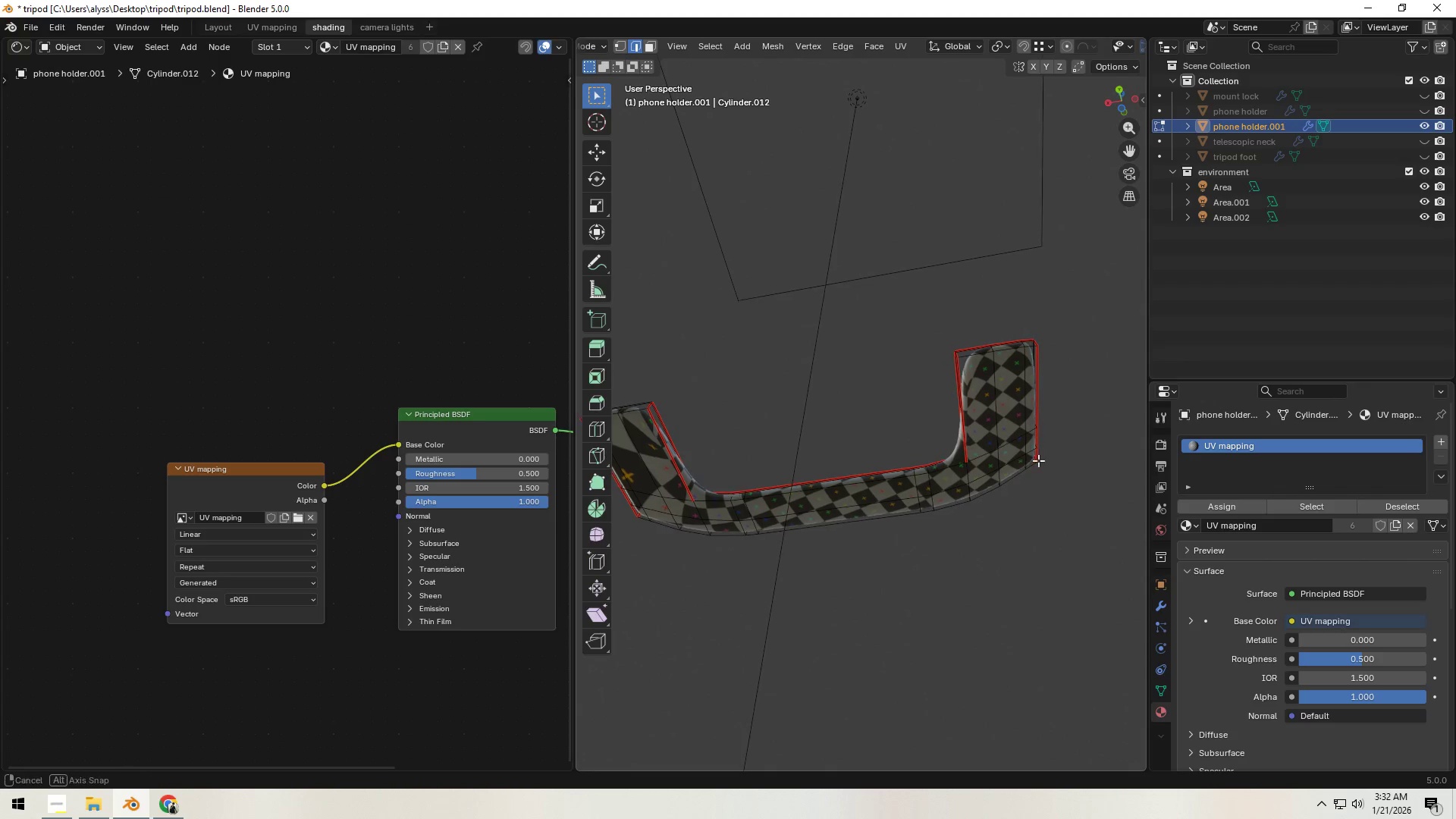 
scroll: coordinate [1029, 494], scroll_direction: up, amount: 2.0
 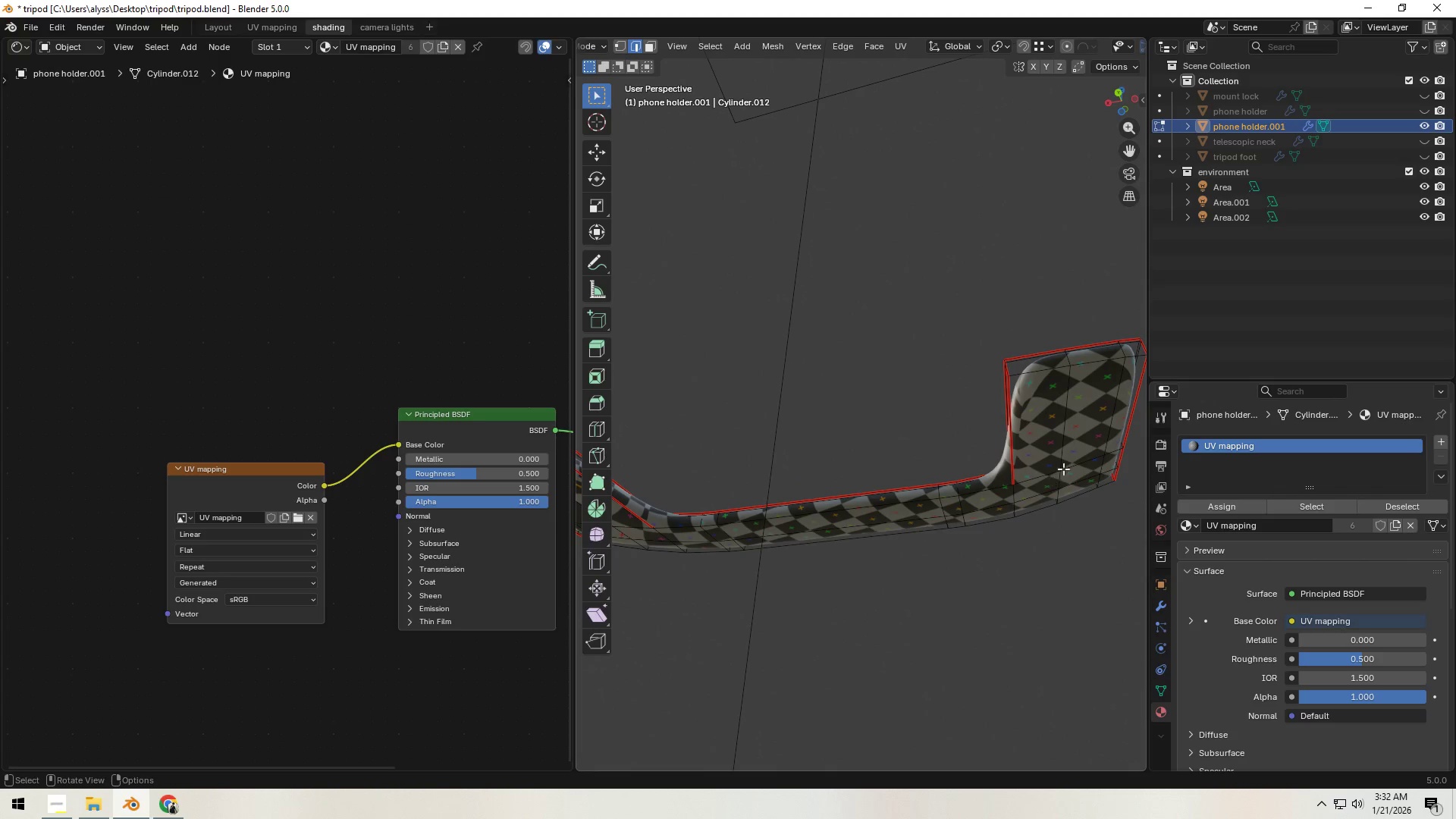 
hold_key(key=AltLeft, duration=0.56)
left_click([1050, 372])
 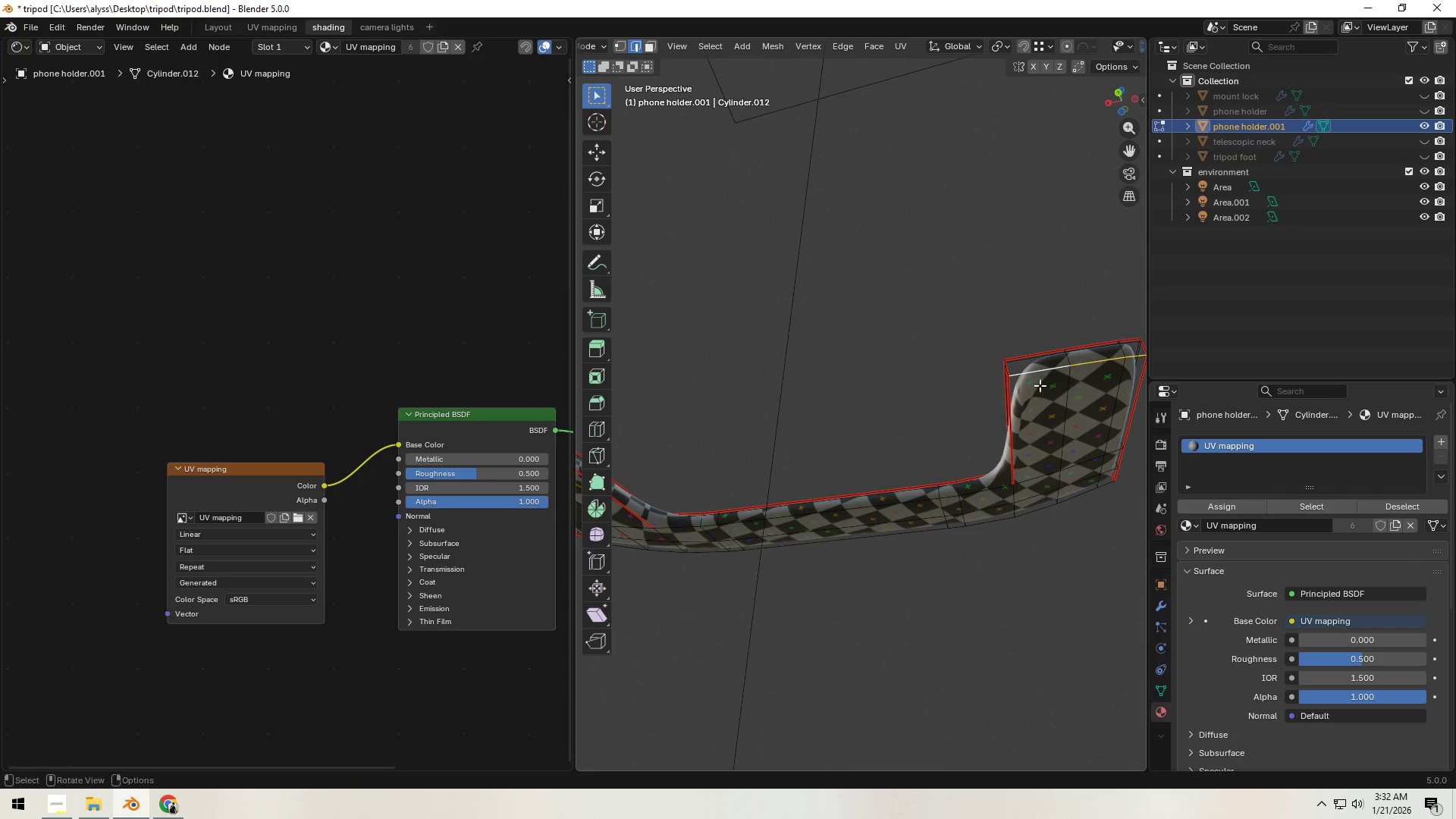 
hold_key(key=ShiftLeft, duration=1.31)
hold_key(key=AltLeft, duration=0.47)
left_click([825, 444])
 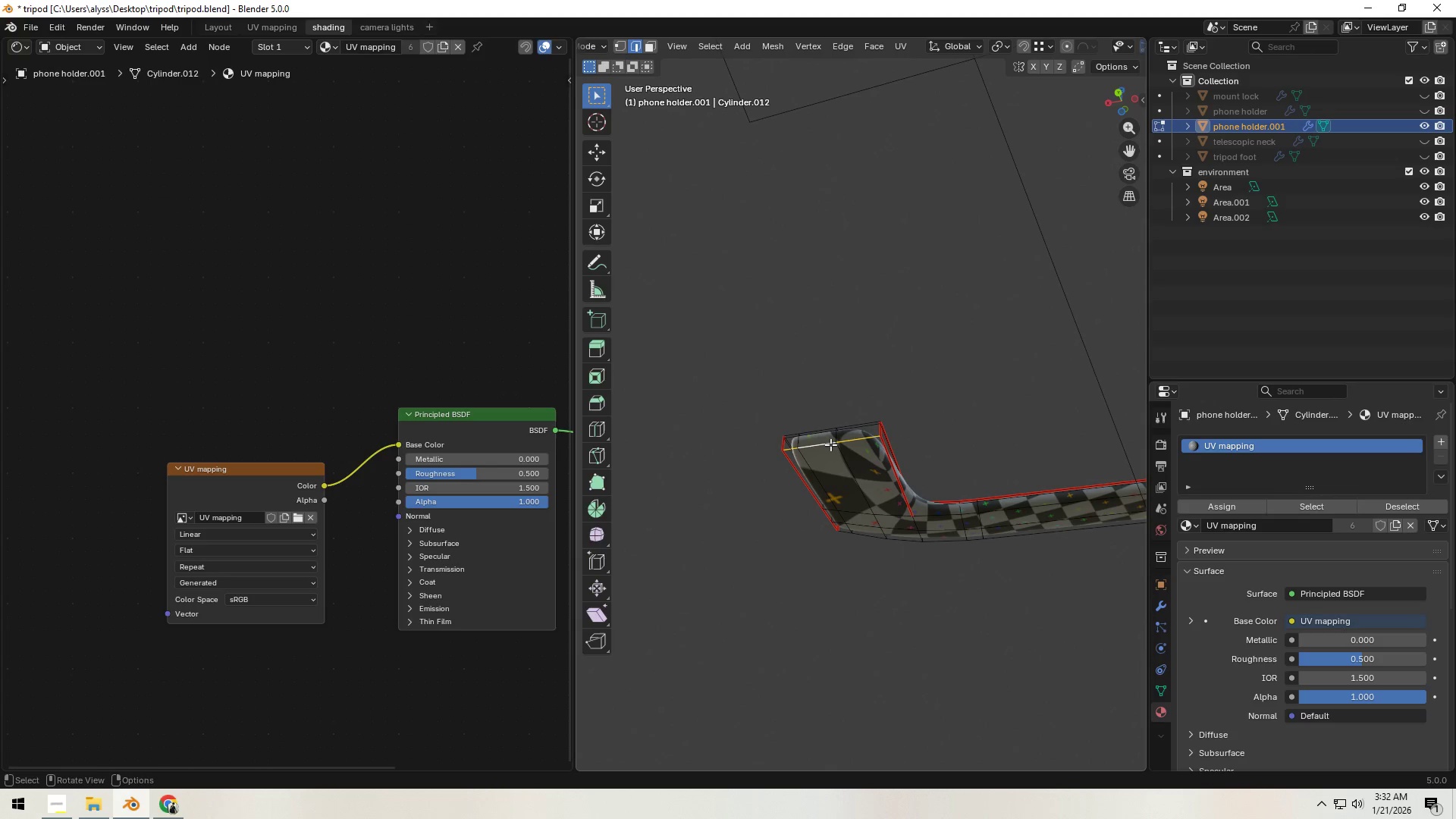 
key(Control+ControlLeft)
 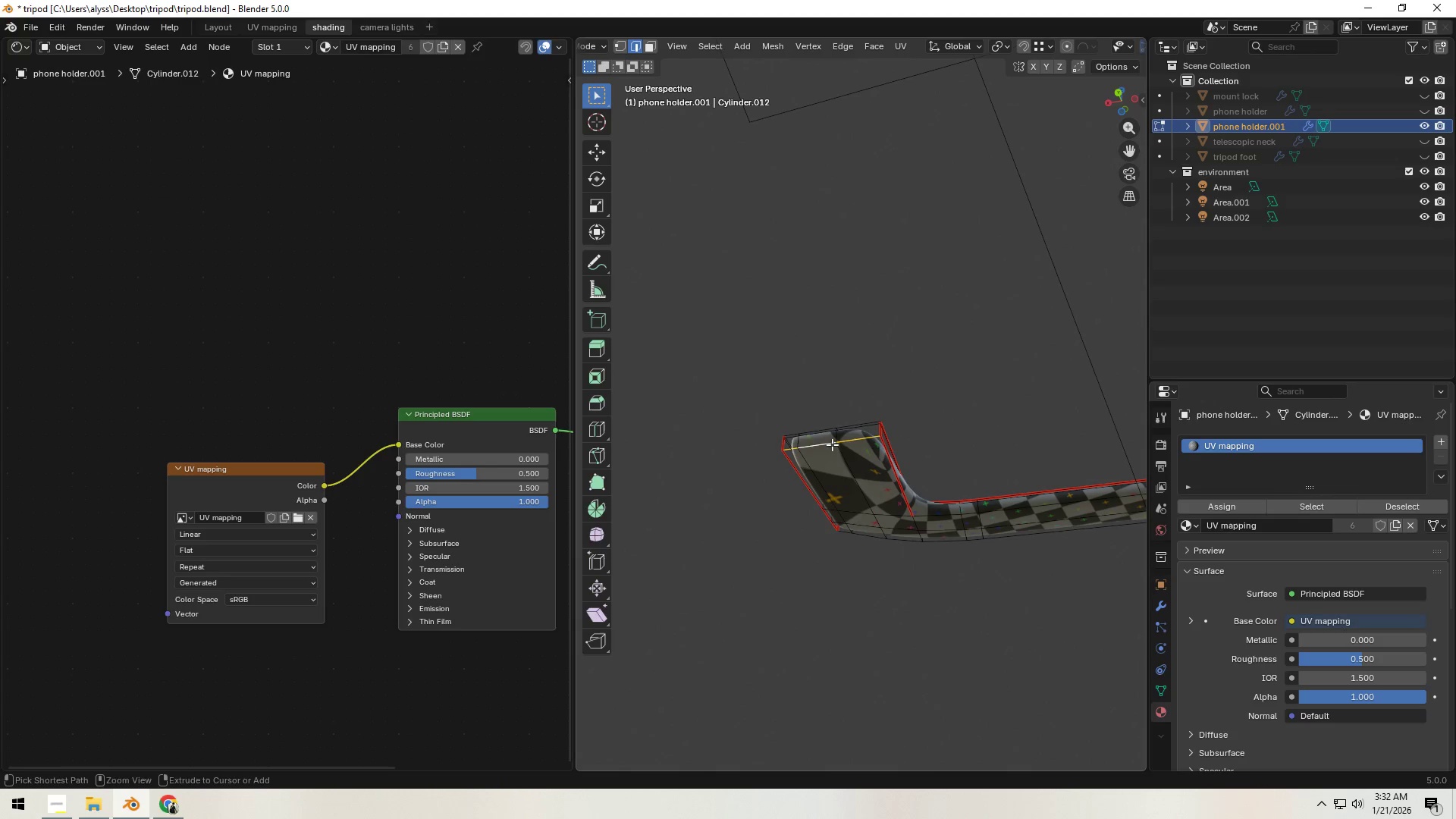 
key(Control+E)
 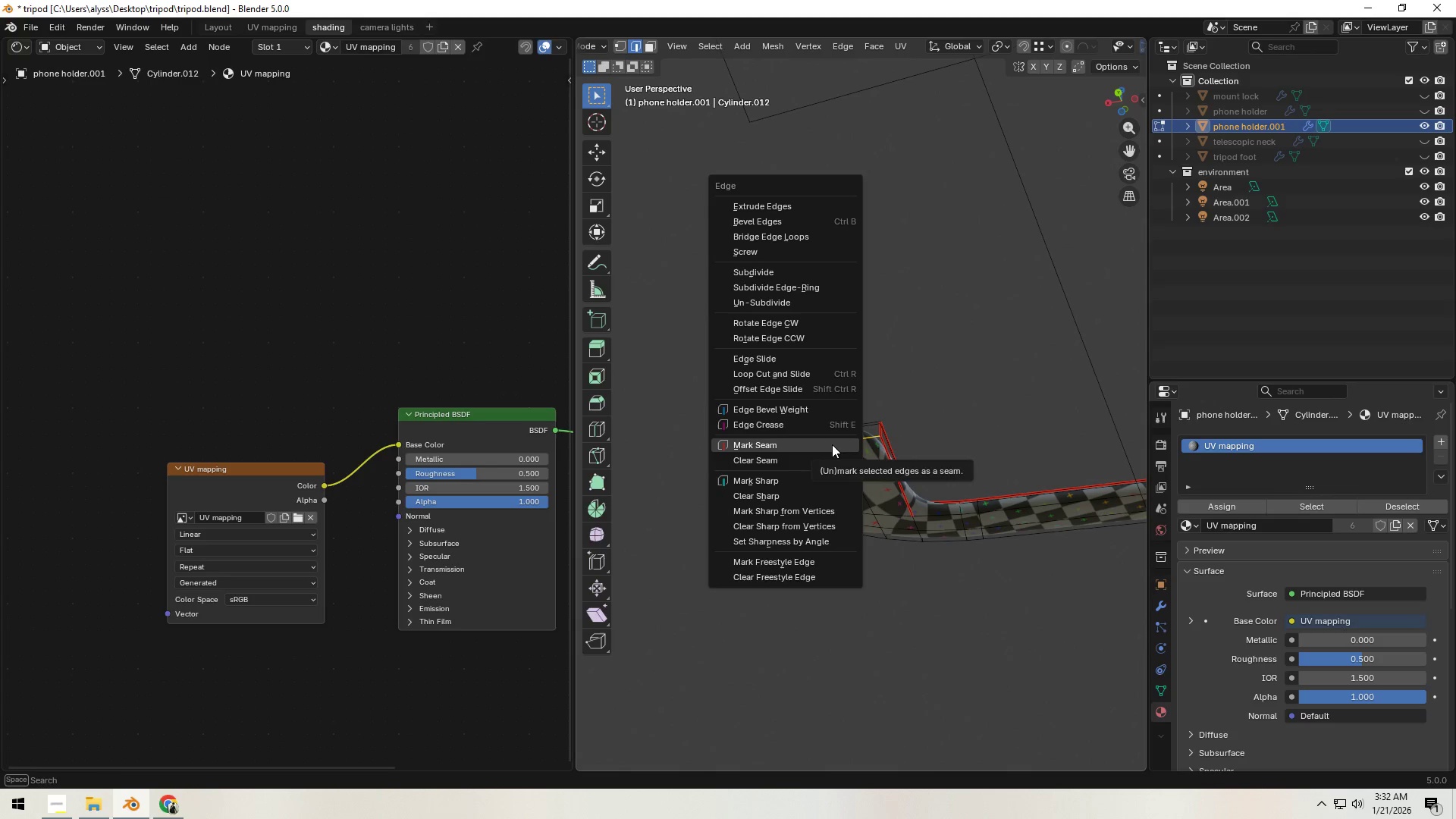 
left_click([832, 444])
 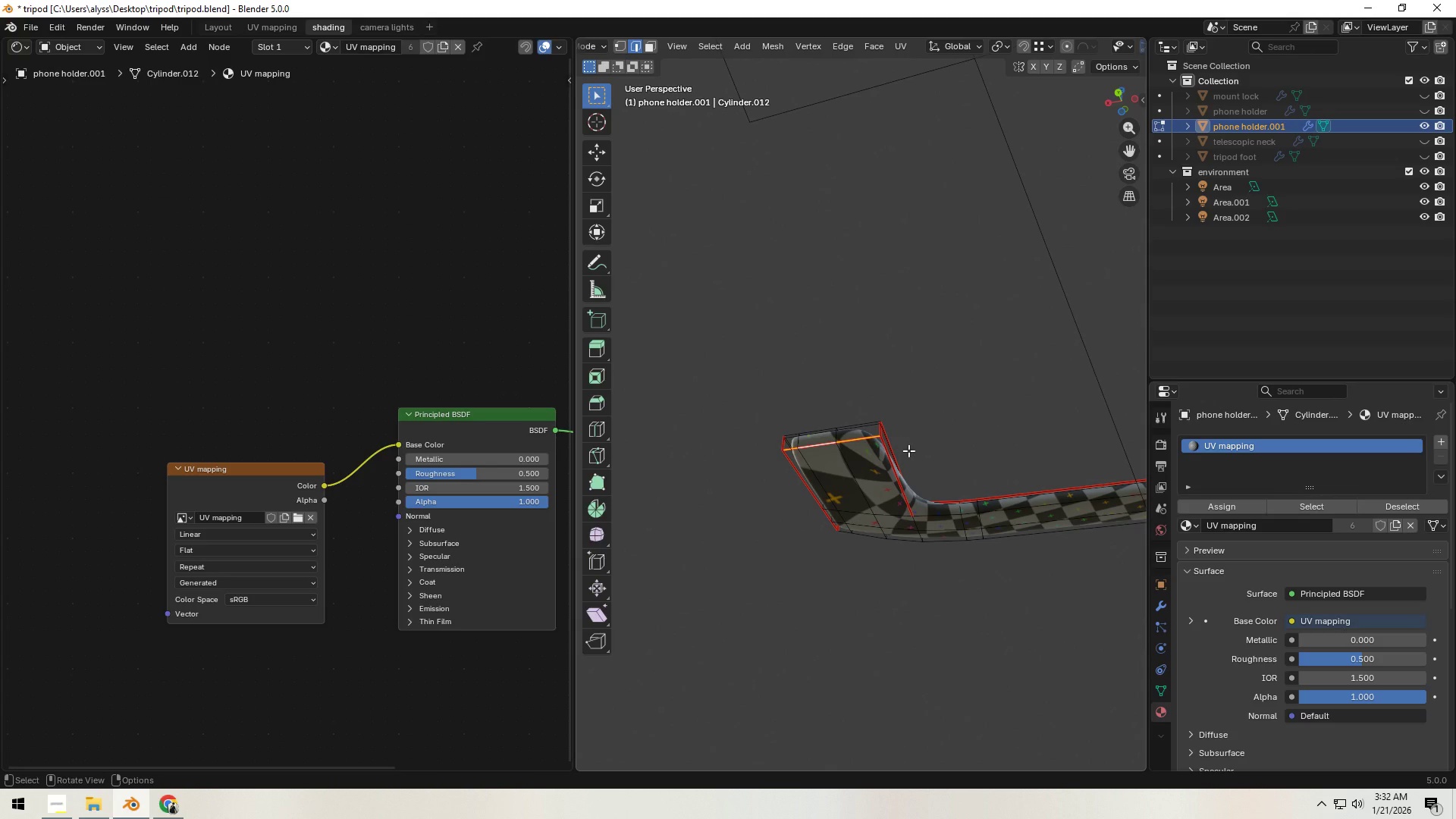 
type(ar)
 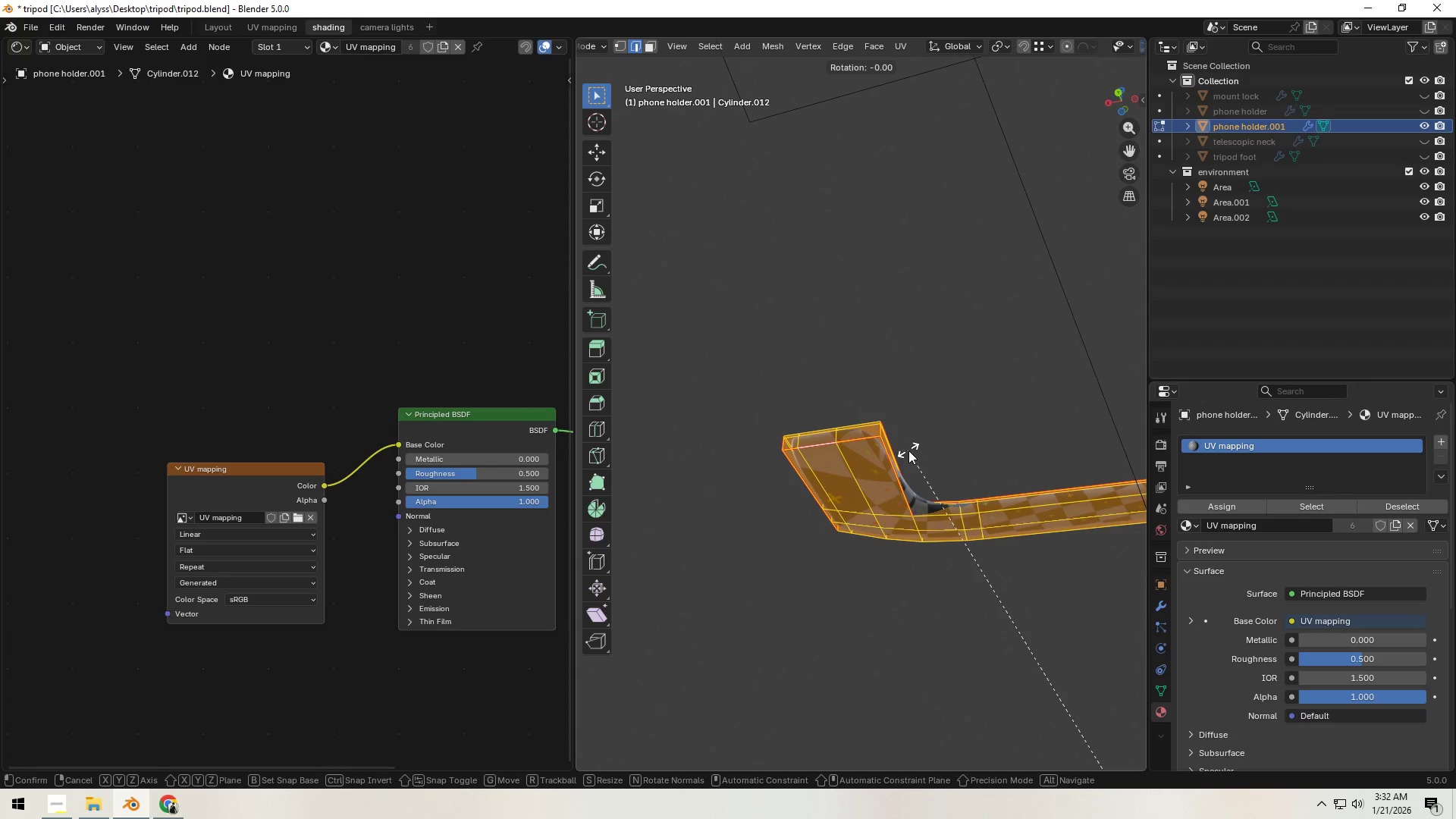 
right_click([908, 450])
 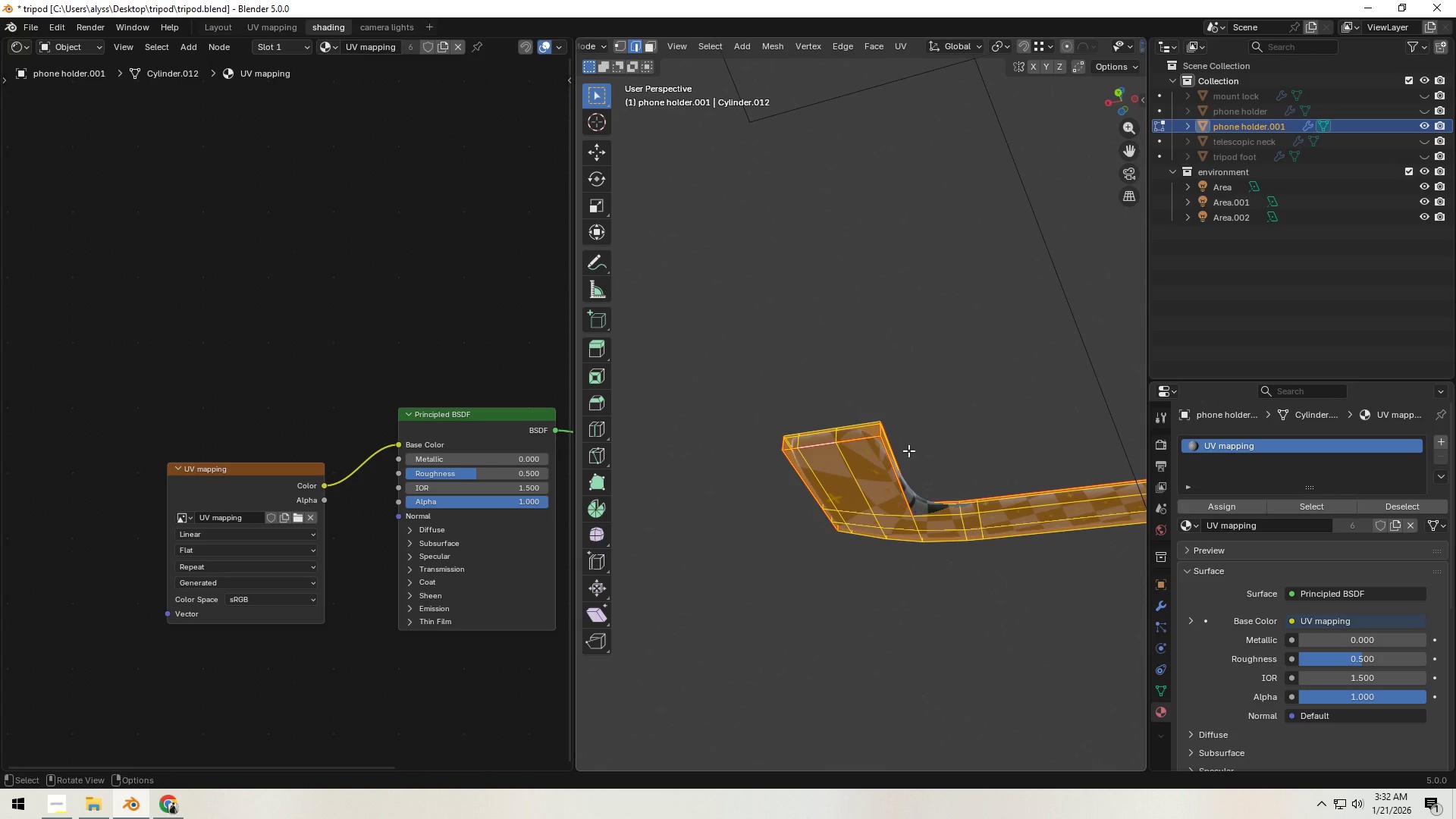 
key(U)
 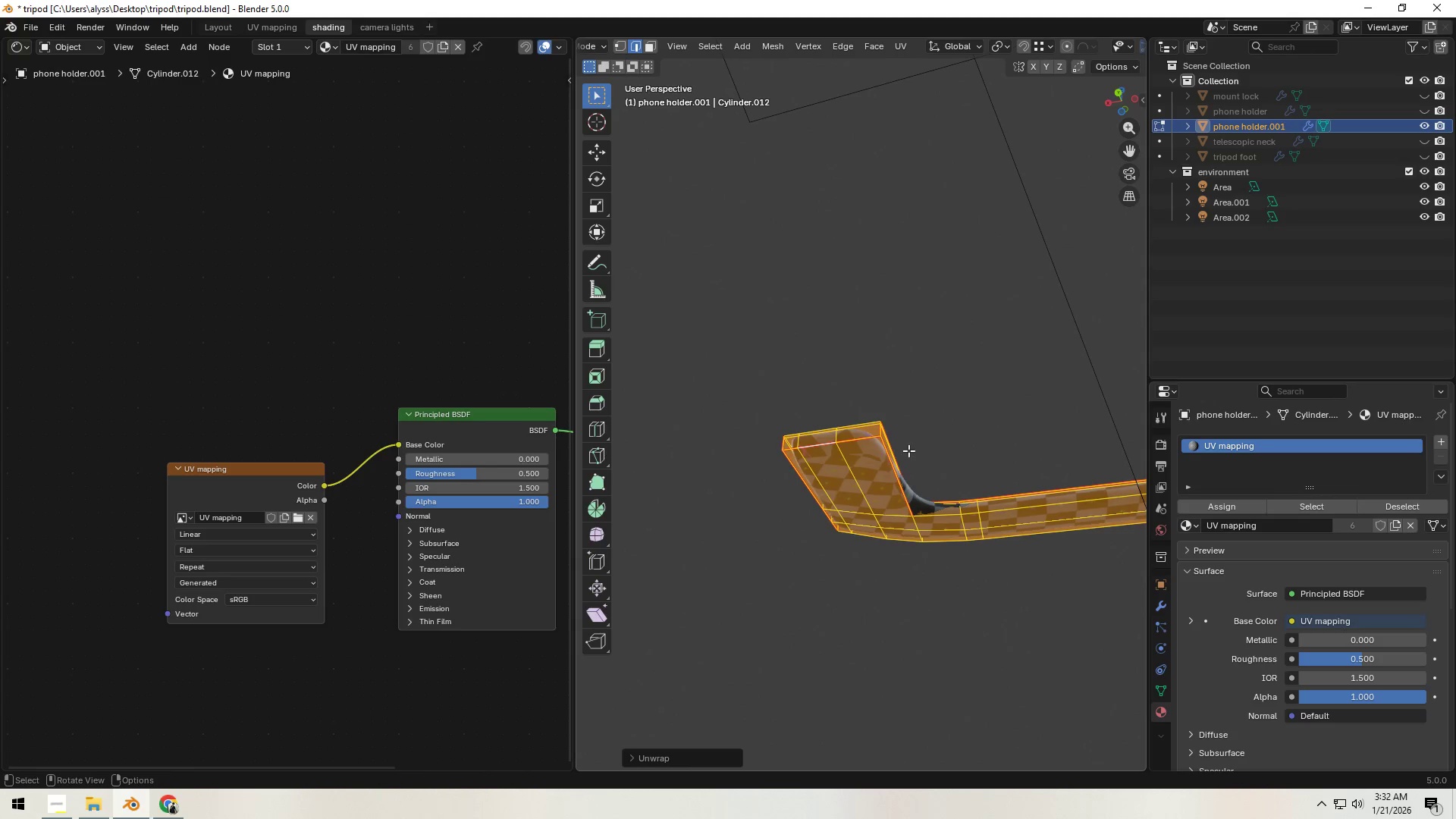 
double_click([1006, 424])
 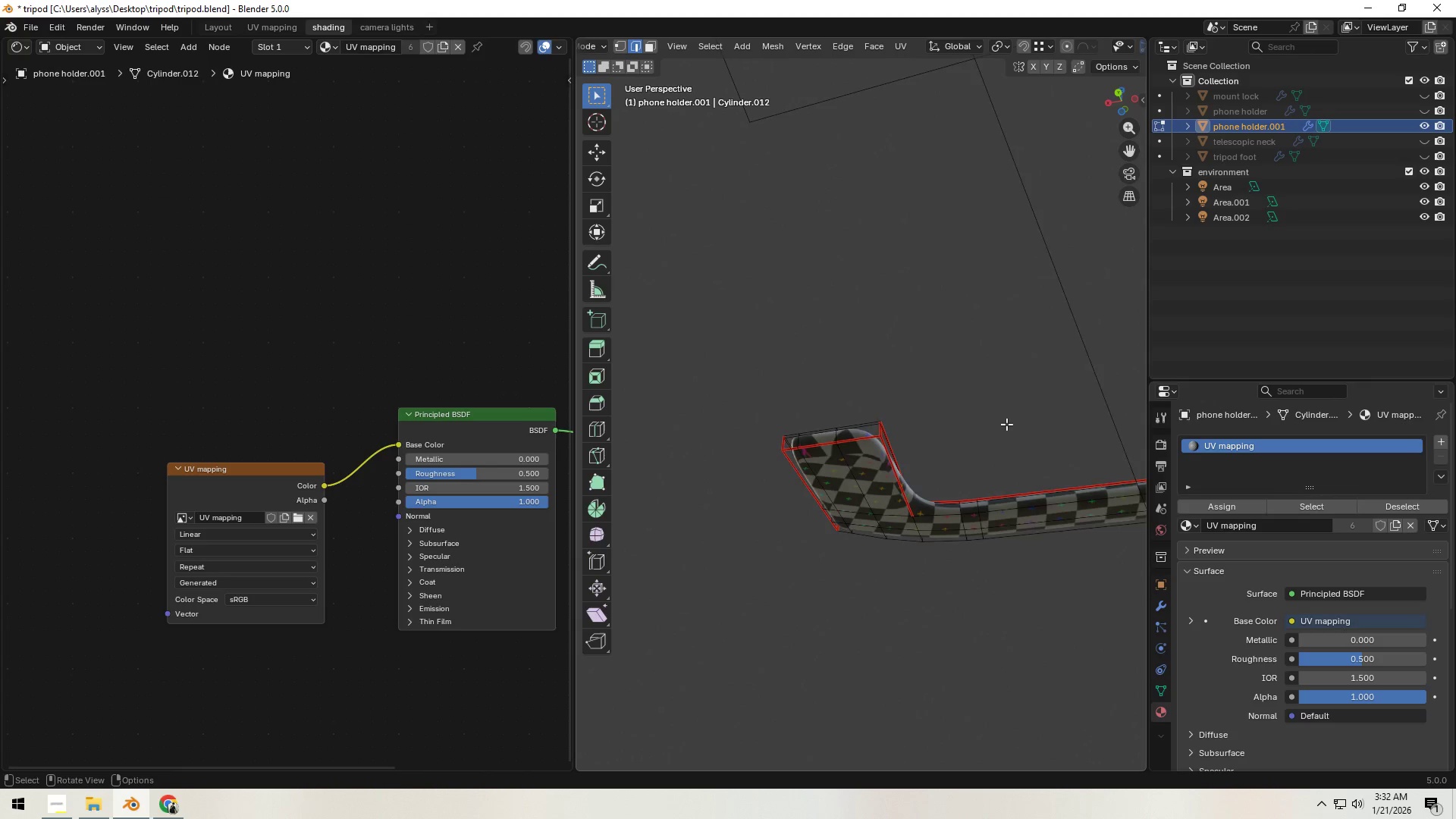 
scroll: coordinate [1006, 425], scroll_direction: down, amount: 2.0
 